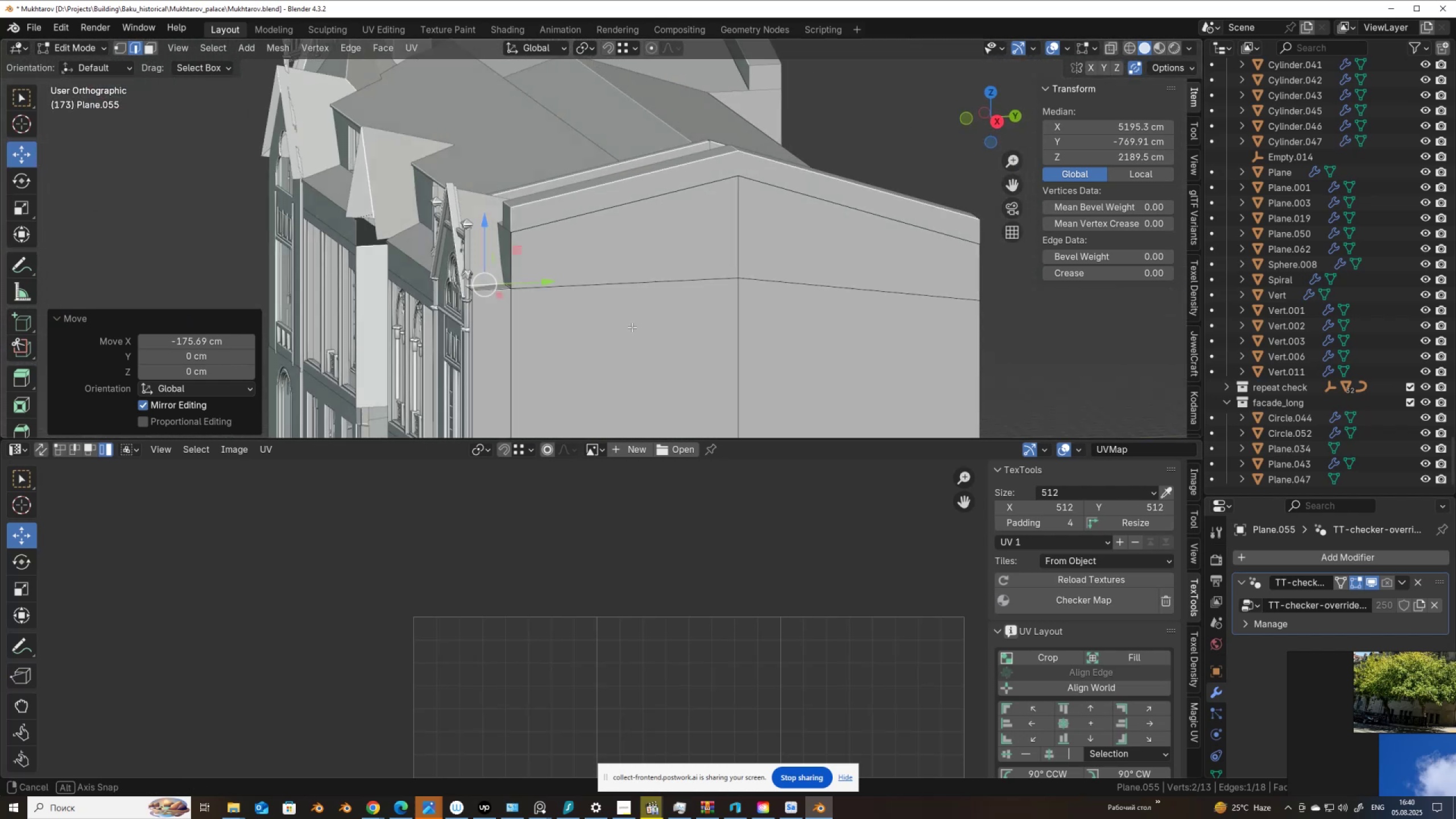 
key(Control+Z)
 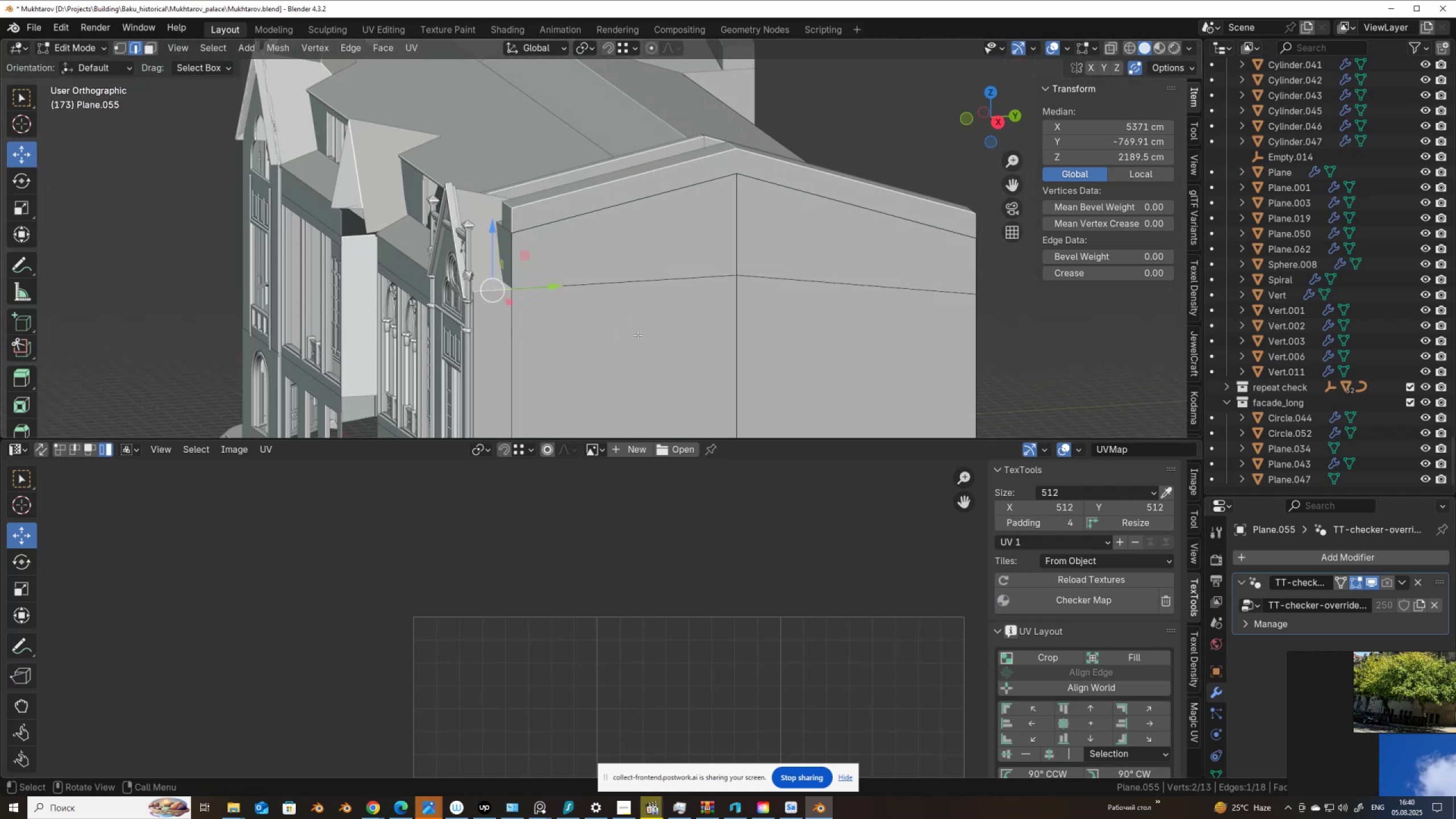 
key(Control+Z)
 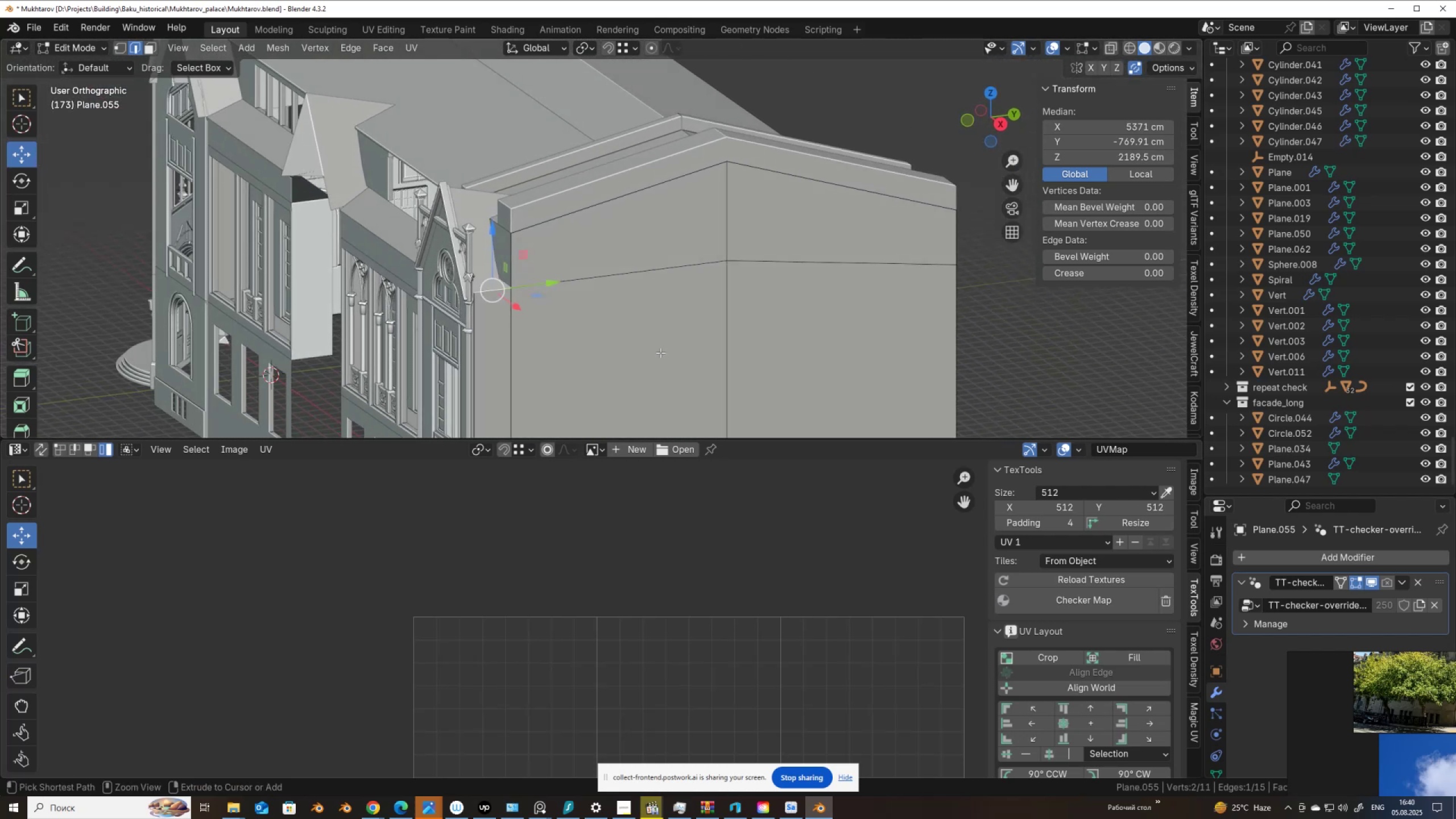 
key(Control+ControlLeft)
 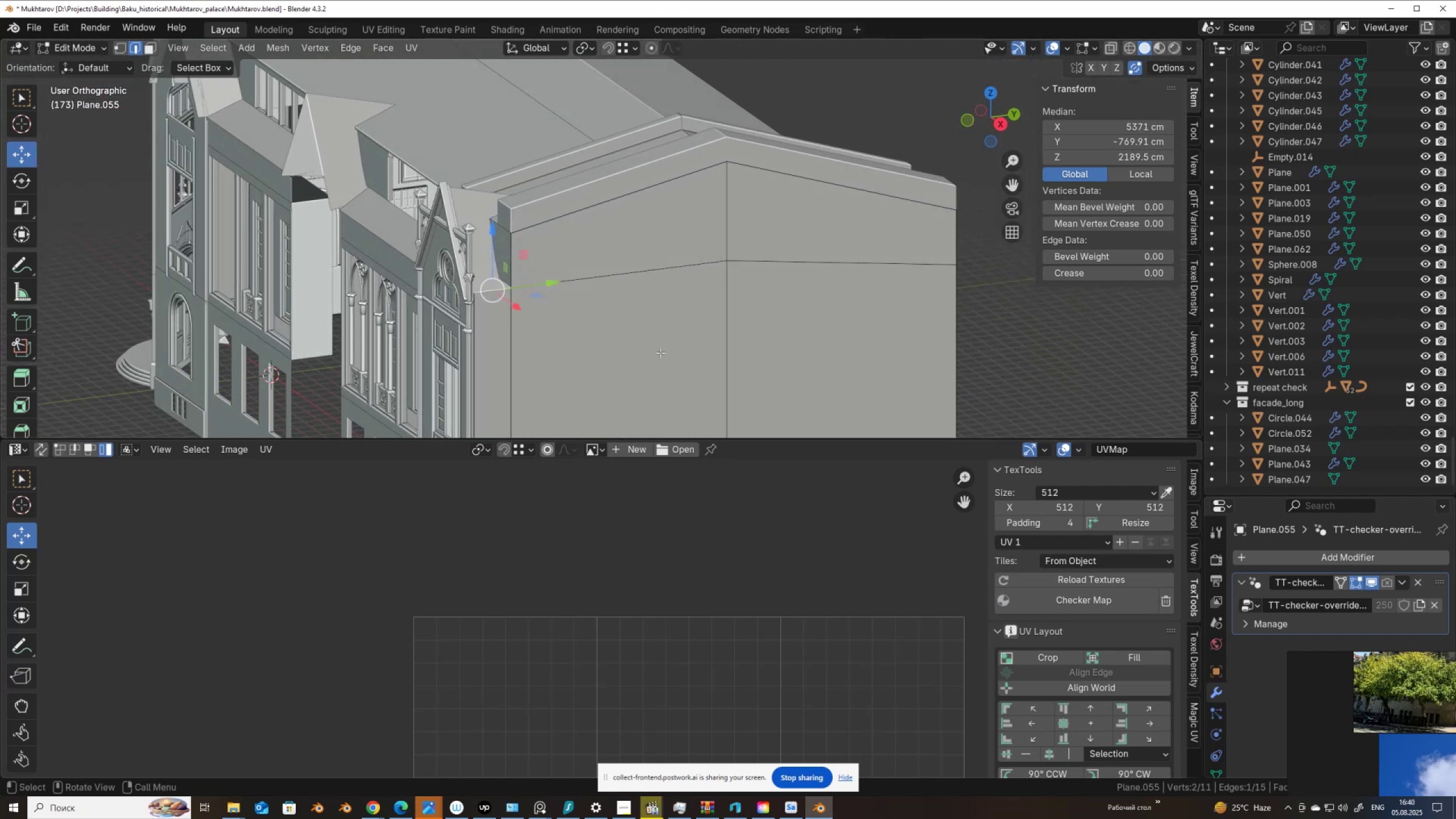 
key(Control+Z)
 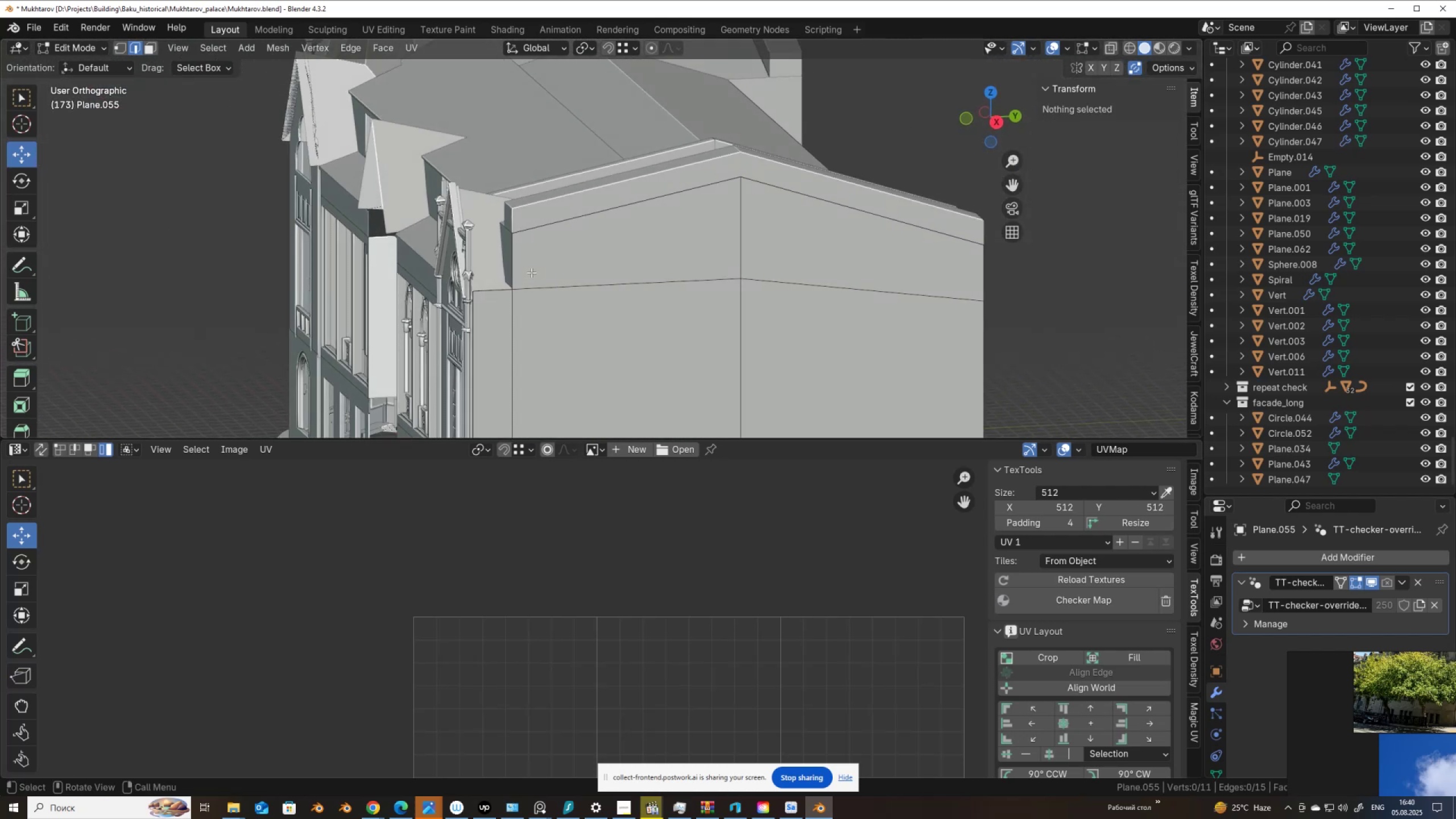 
key(1)
 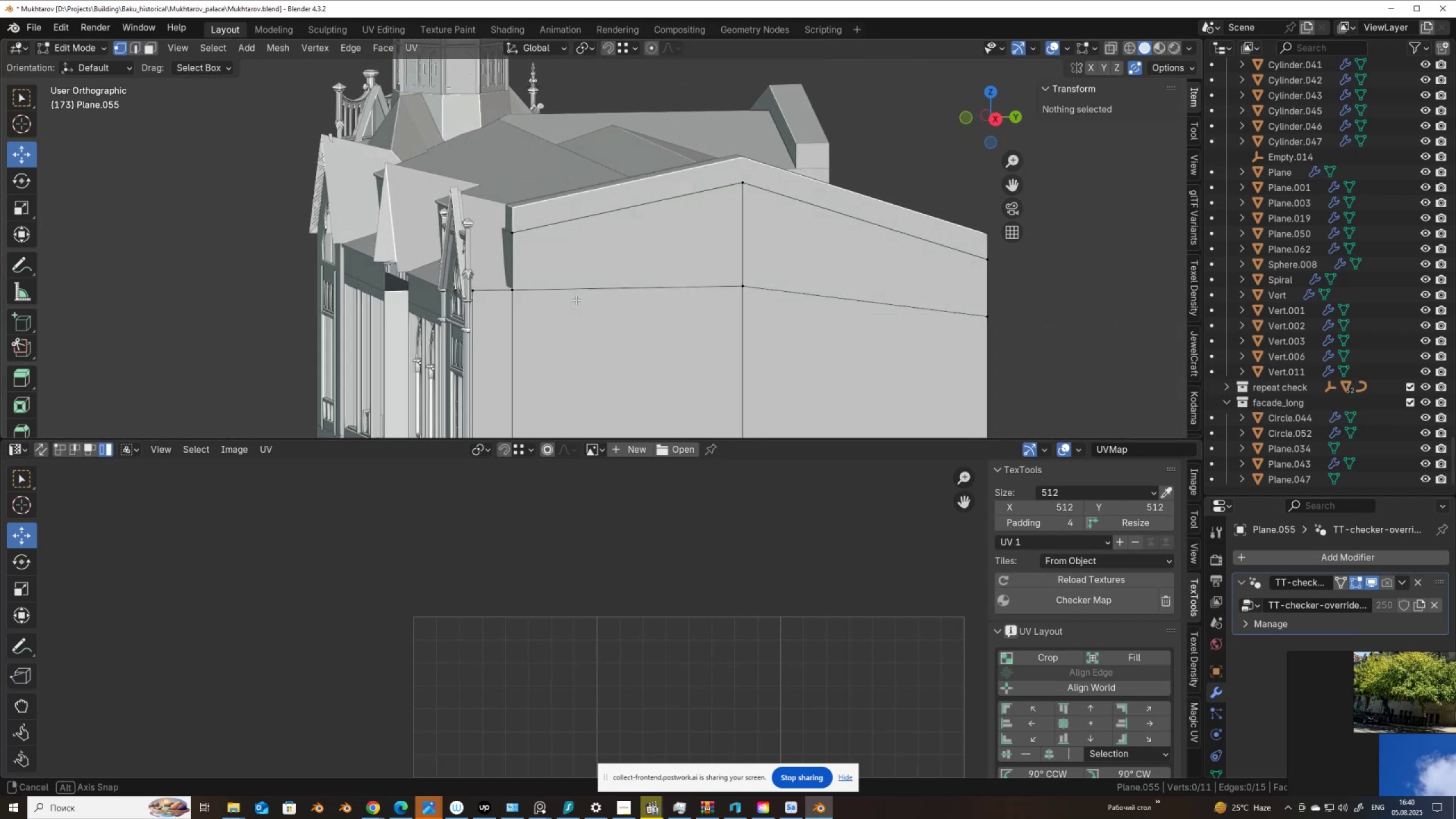 
key(Alt+Z)
 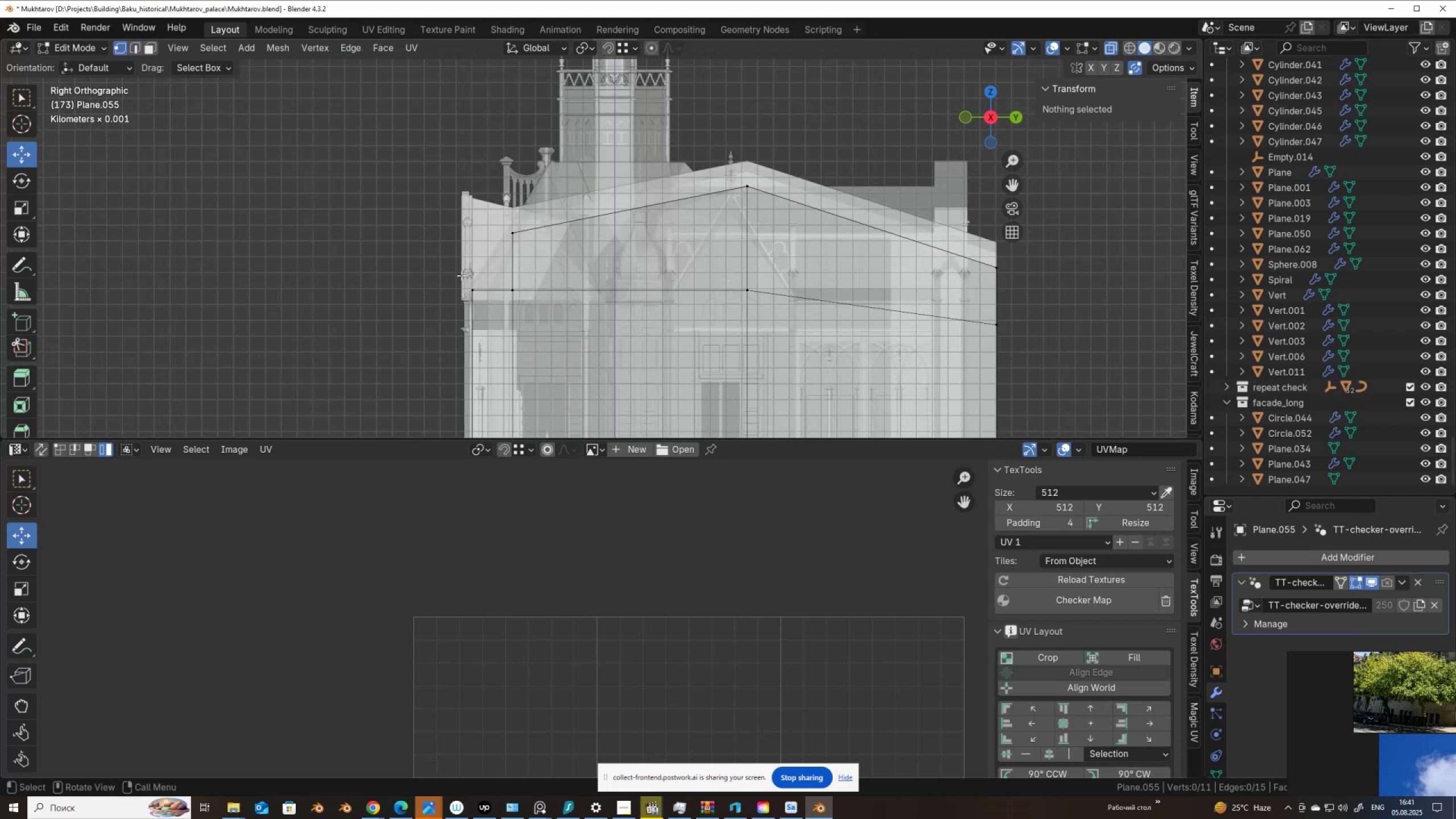 
left_click_drag(start_coordinate=[440, 271], to_coordinate=[1002, 340])
 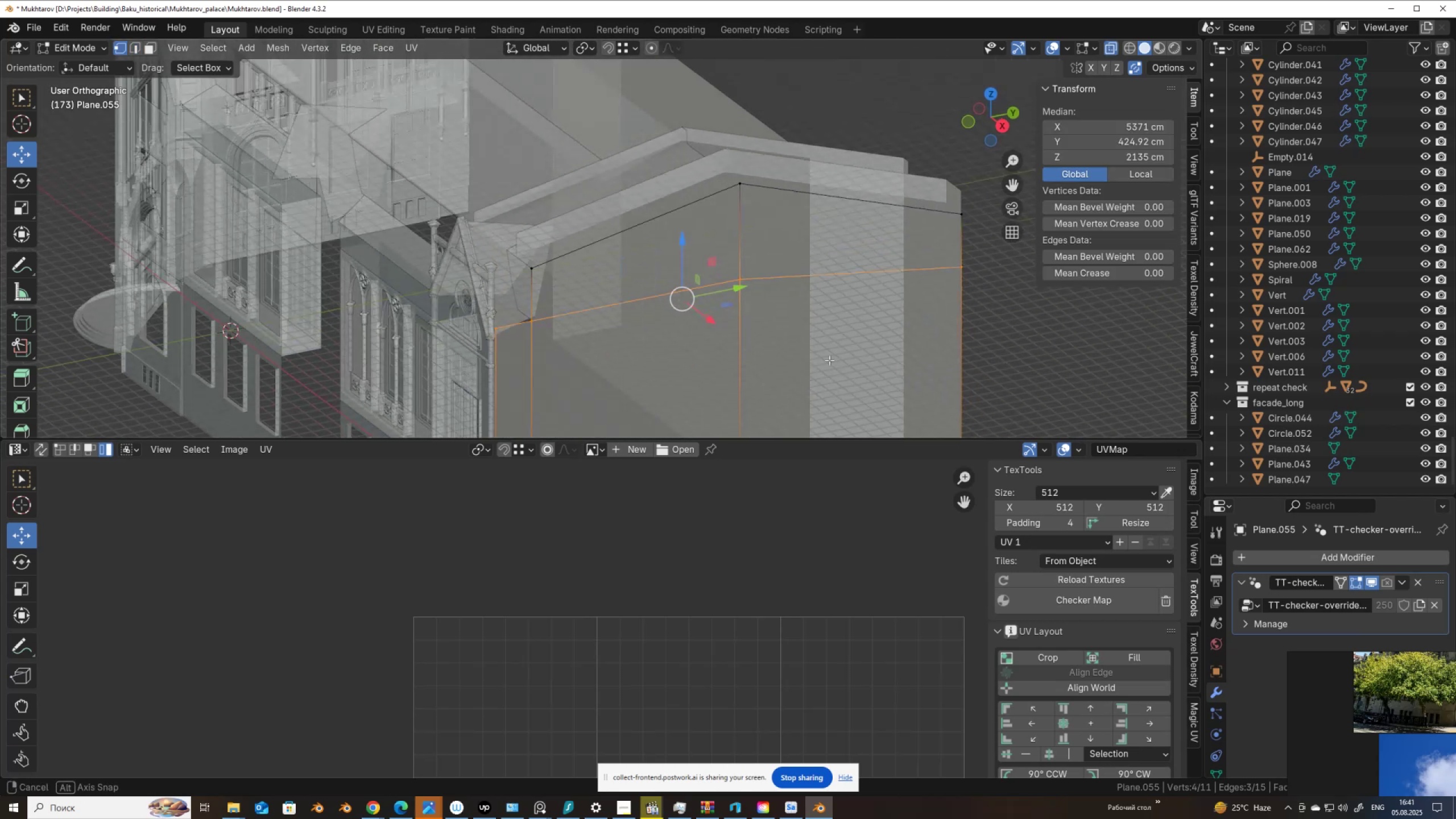 
scroll: coordinate [845, 361], scroll_direction: up, amount: 4.0
 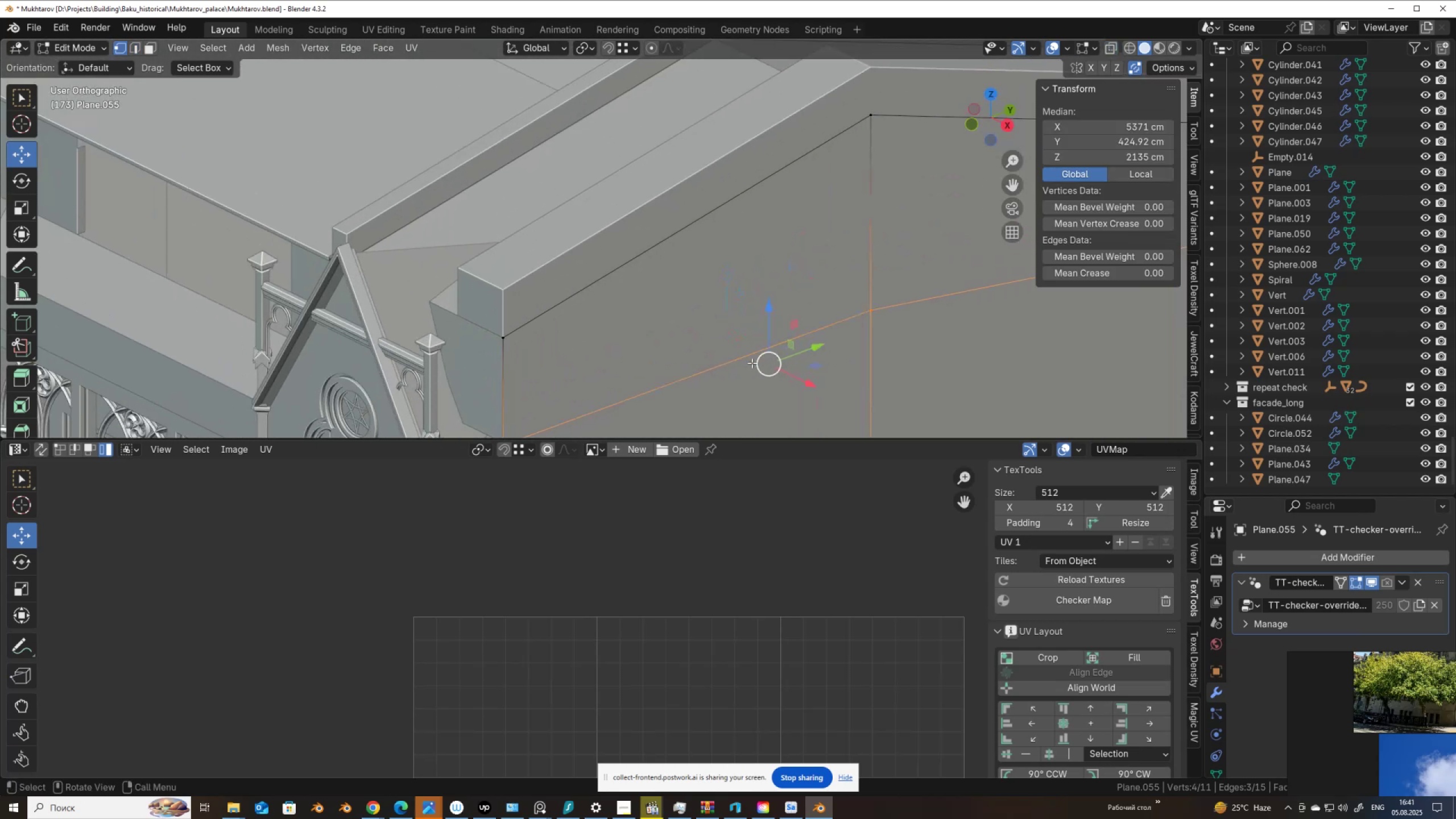 
key(Alt+Z)
 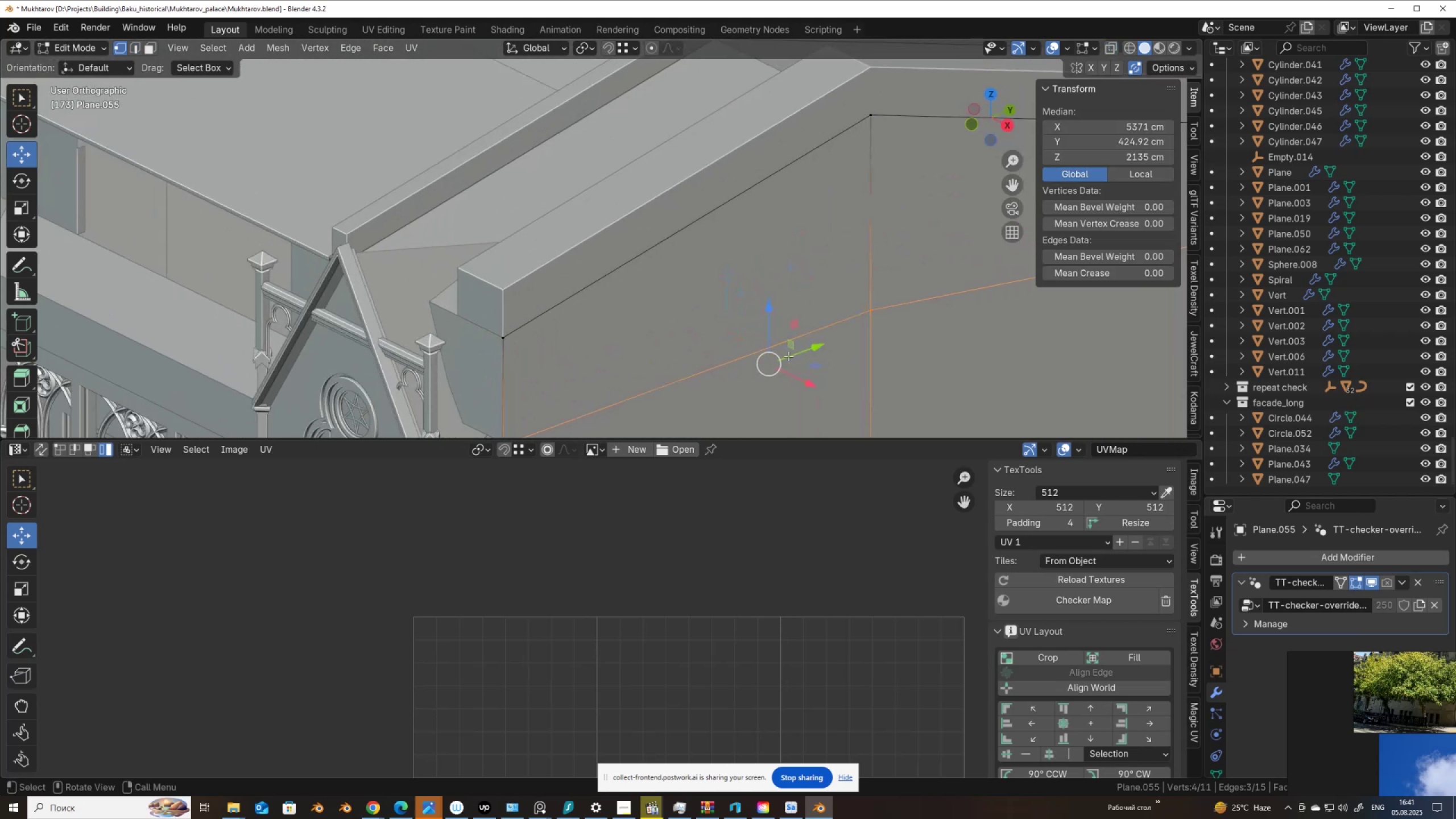 
key(Alt+AltLeft)
 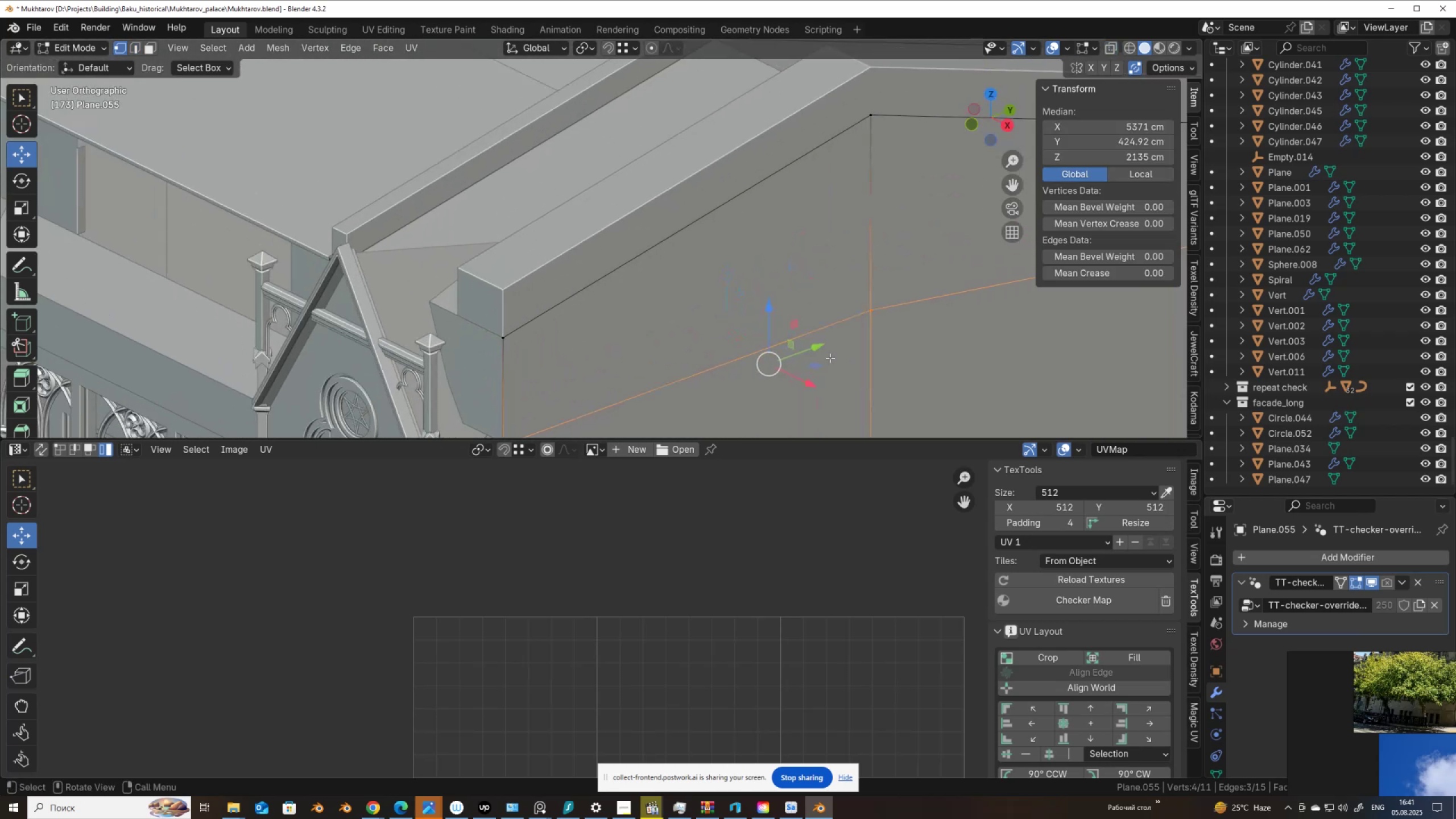 
hold_key(key=ShiftLeft, duration=0.41)
 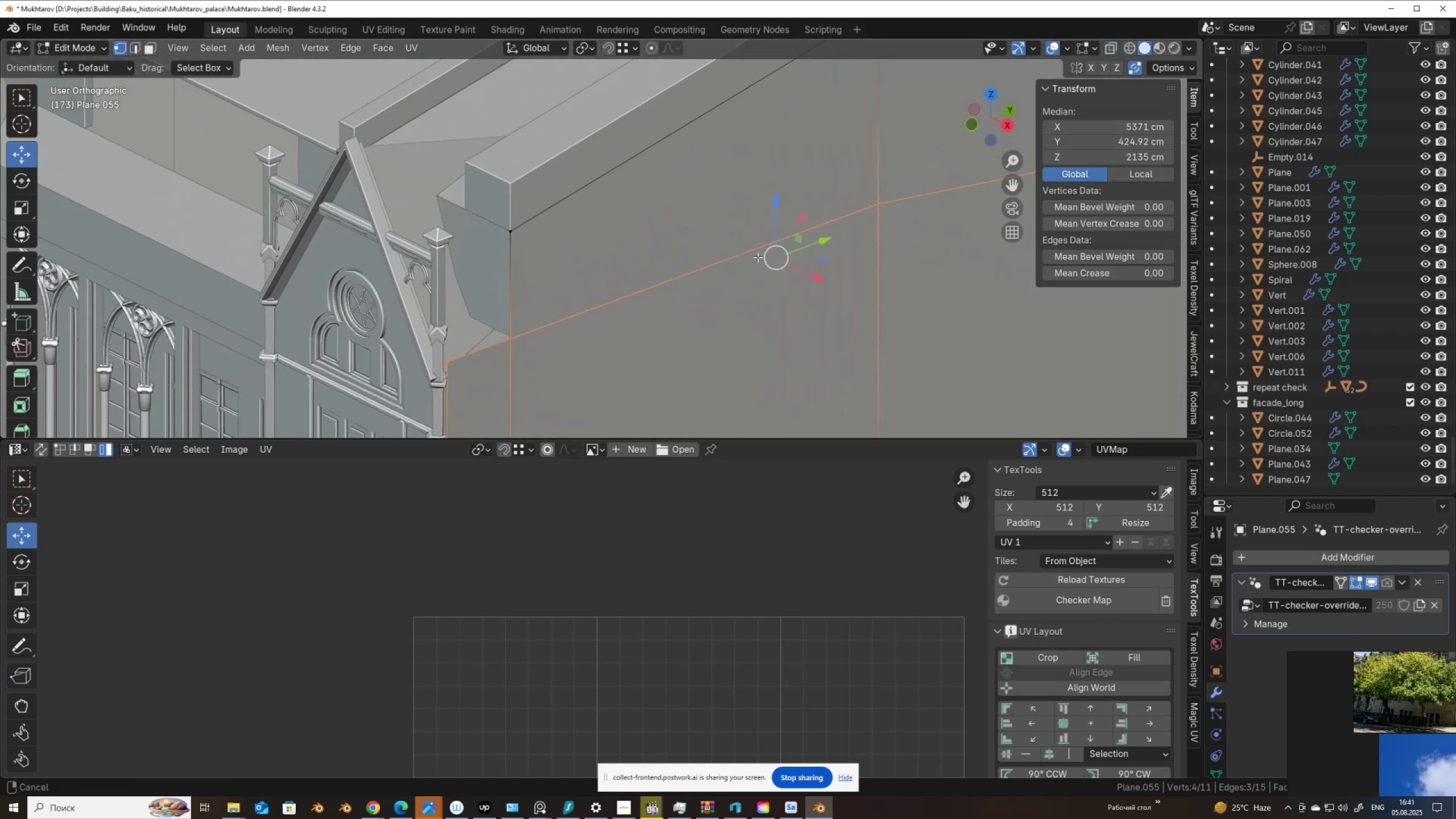 
scroll: coordinate [764, 276], scroll_direction: up, amount: 2.0
 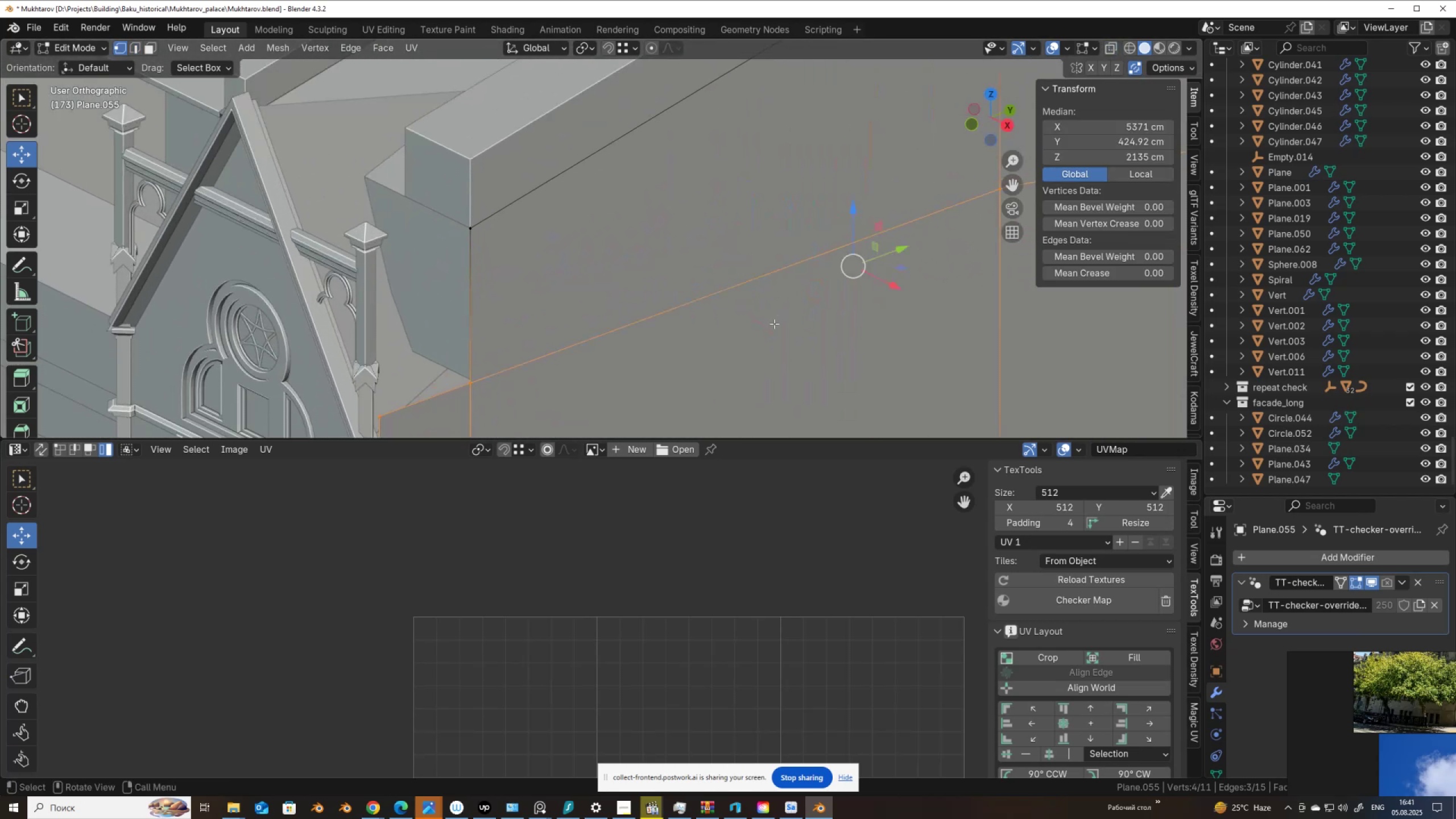 
type(gg)
 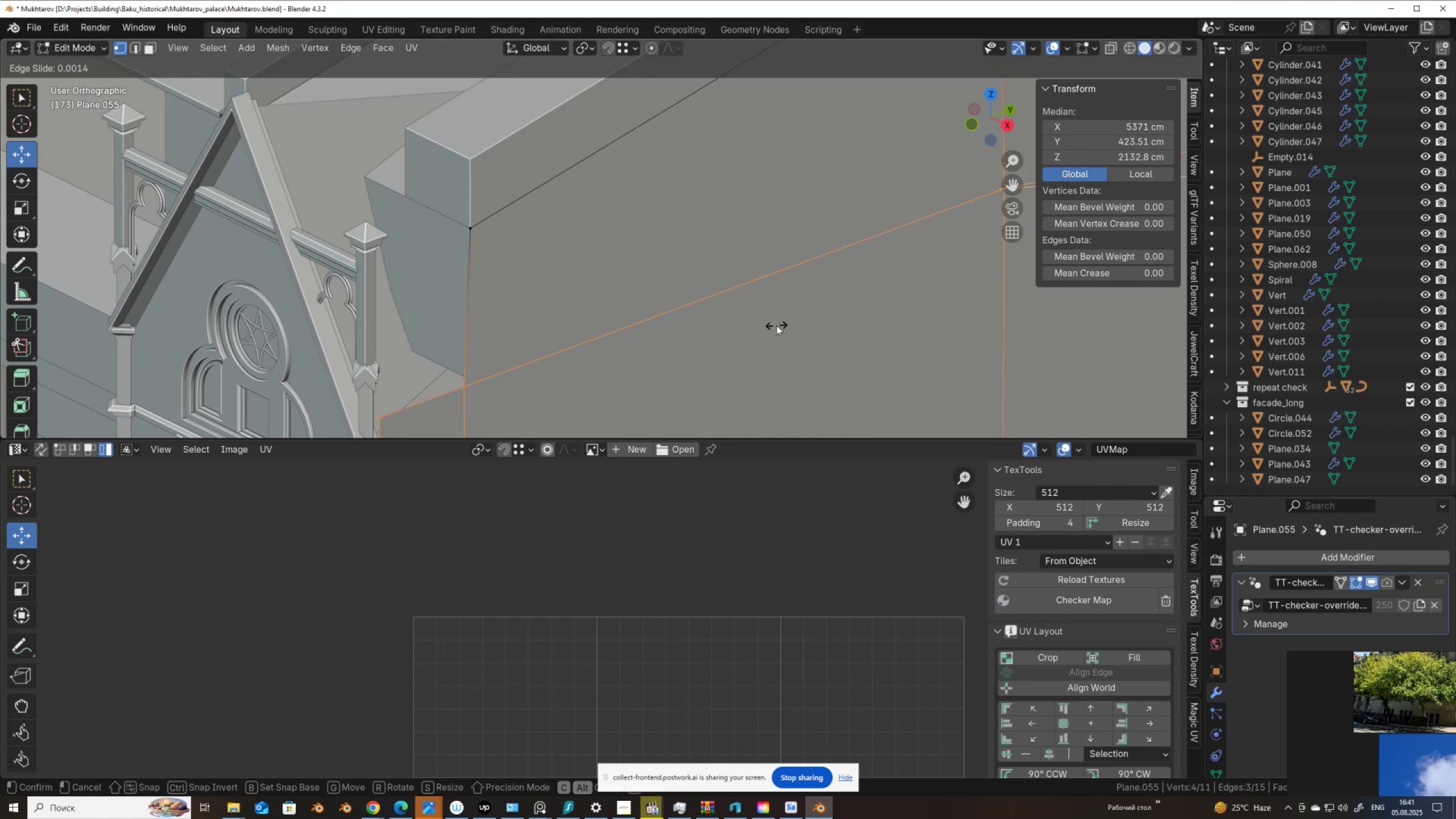 
hold_key(key=AltLeft, duration=1.53)
 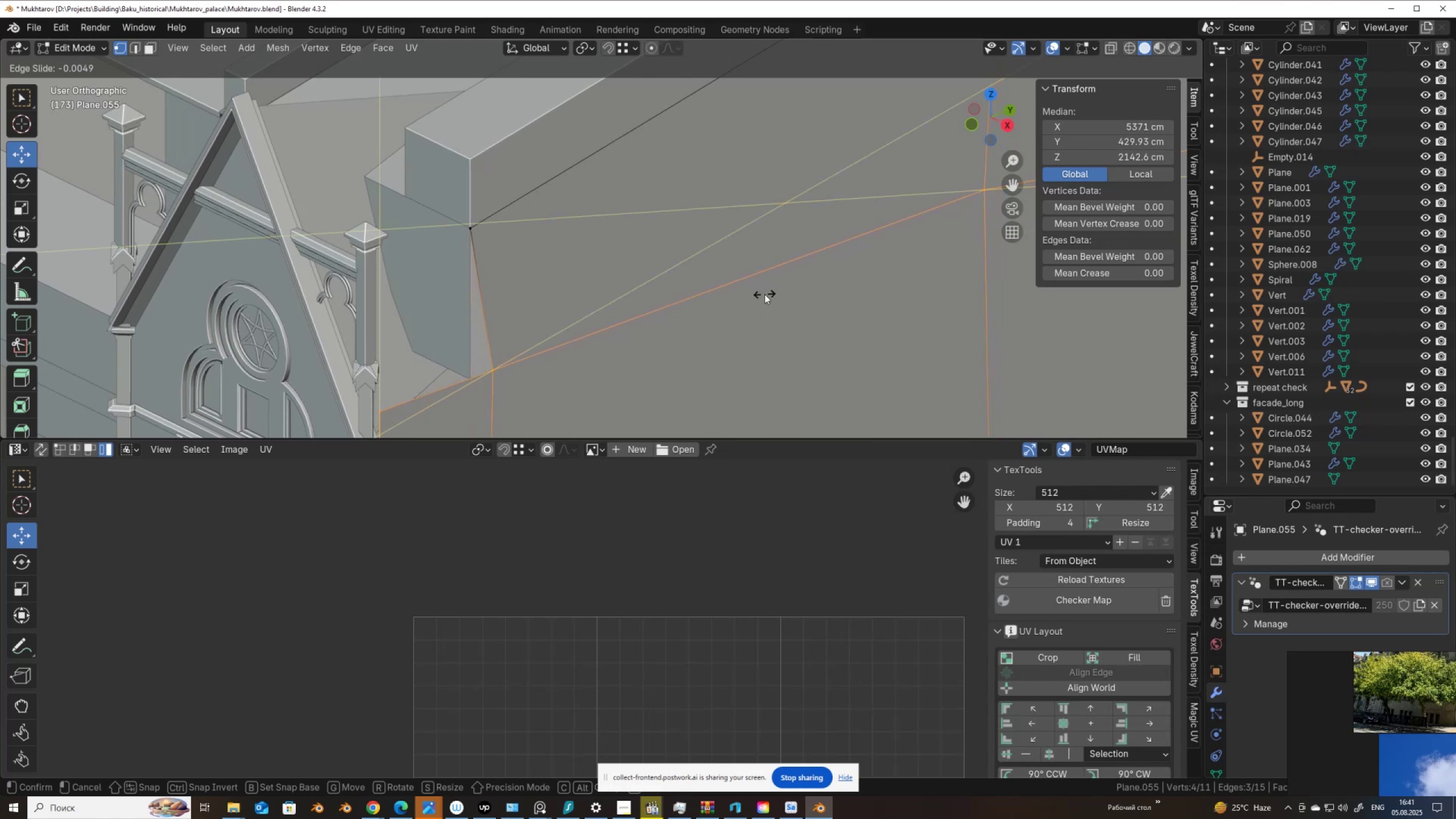 
key(Alt+AltLeft)
 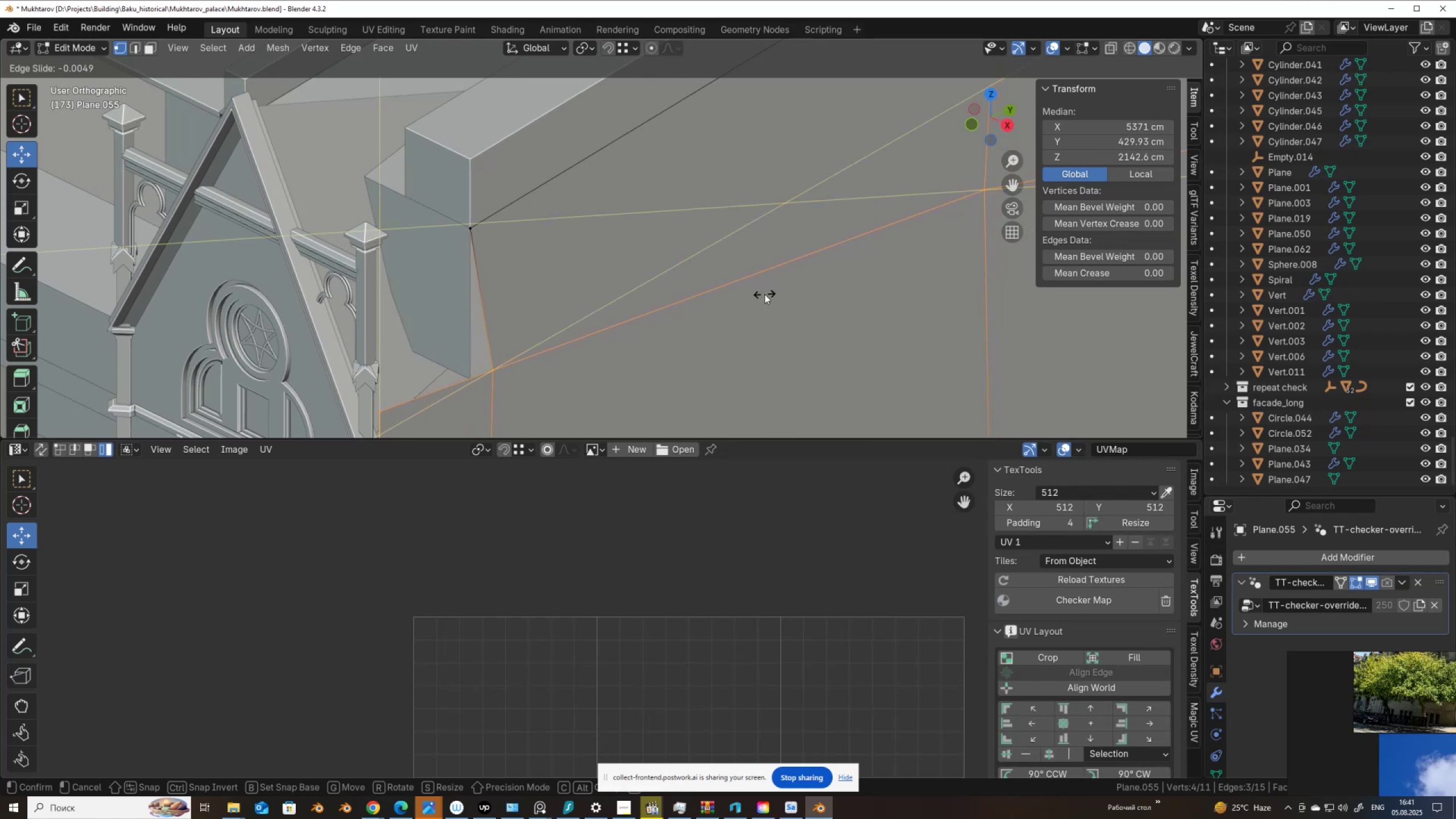 
key(Alt+AltLeft)
 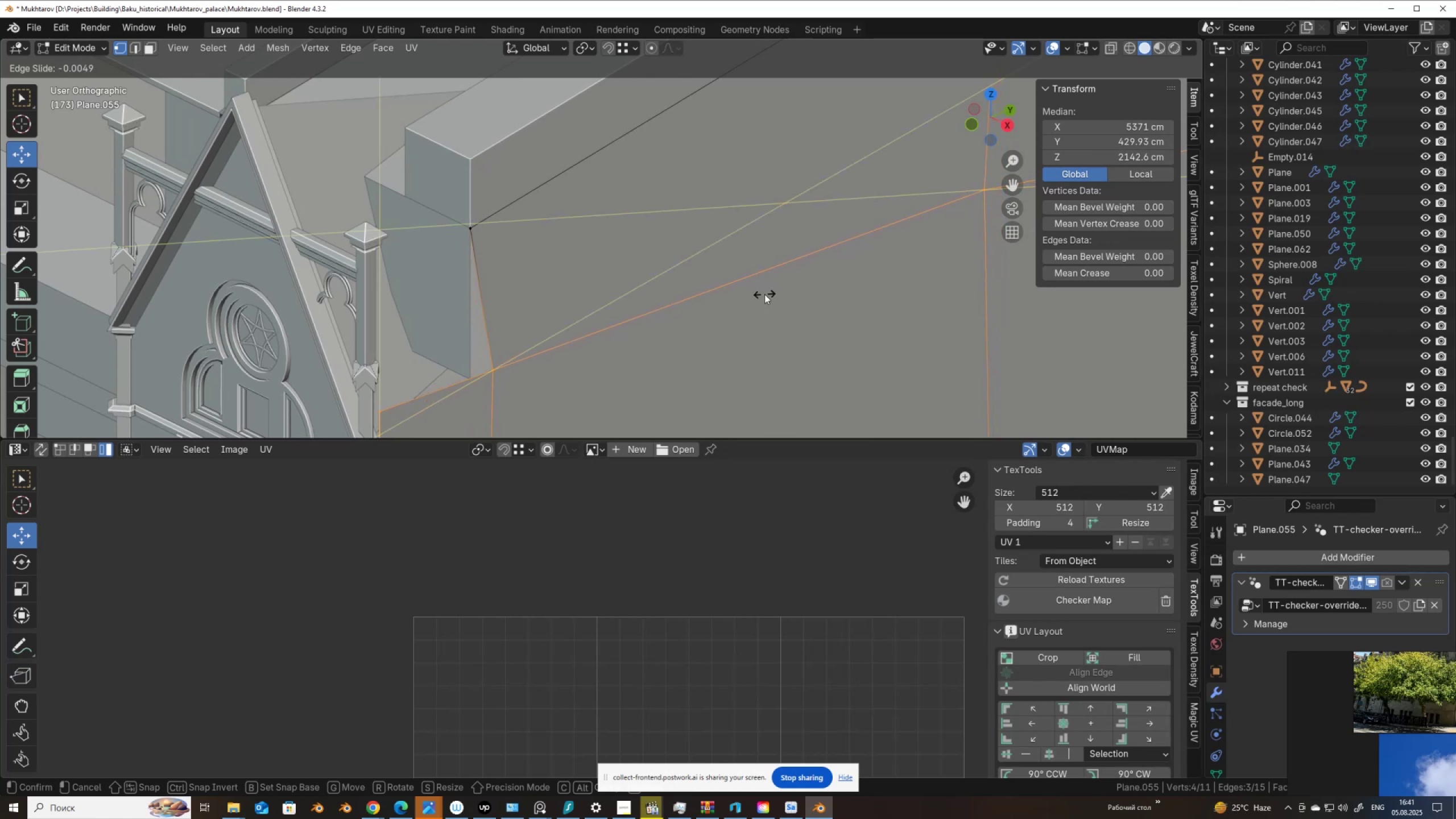 
key(Alt+AltLeft)
 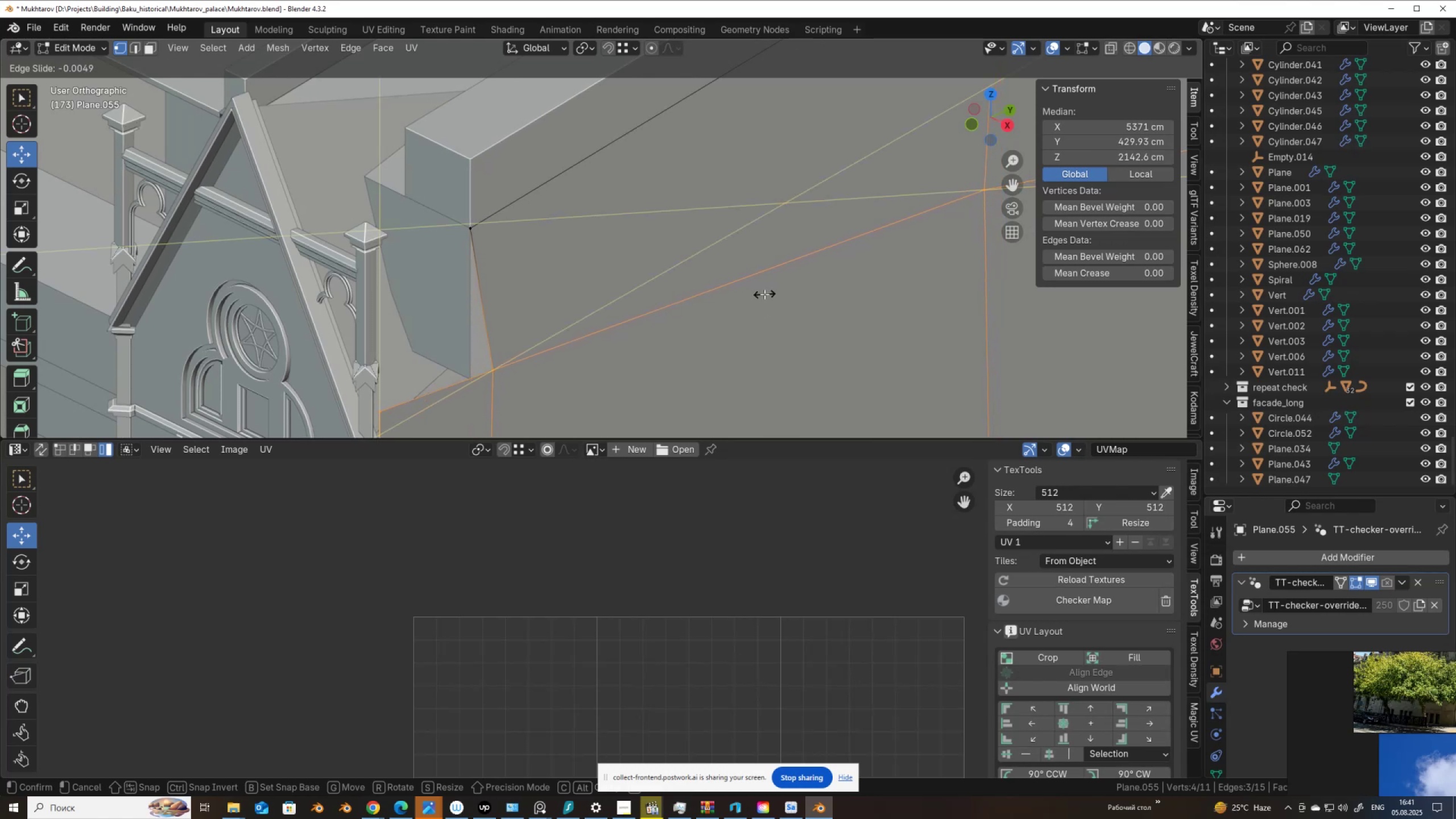 
key(Alt+AltLeft)
 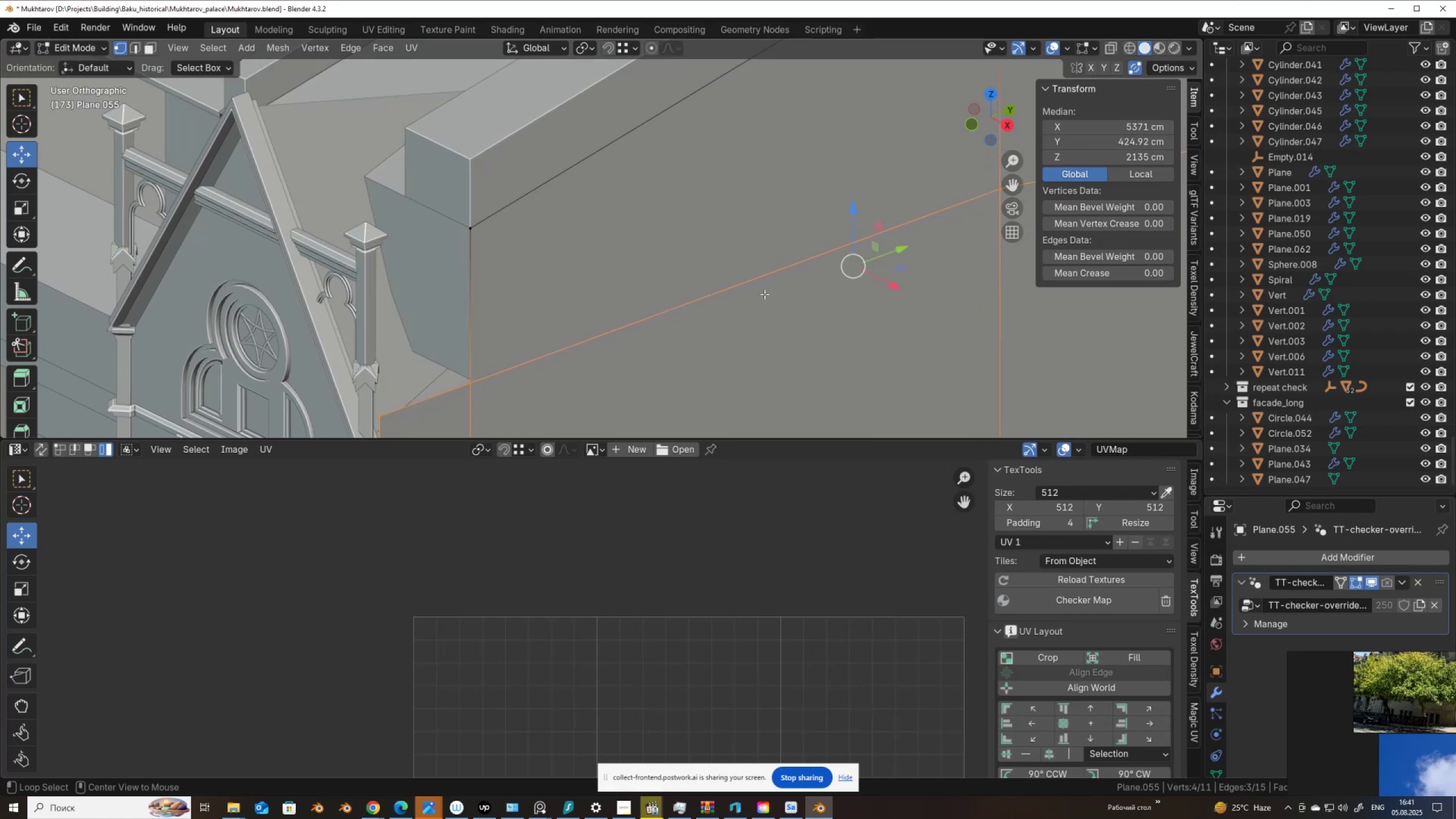 
key(Alt+AltLeft)
 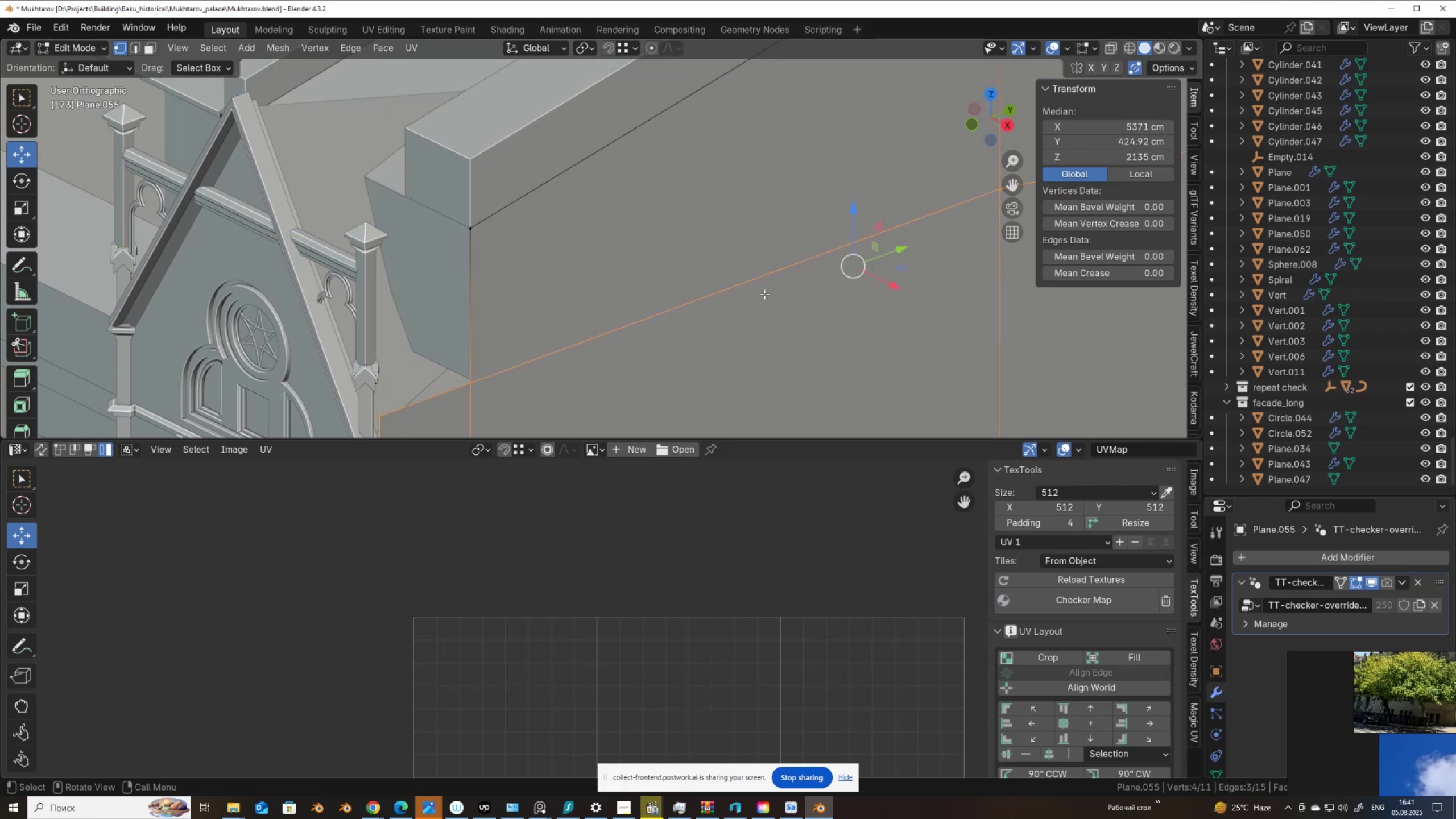 
key(Alt+AltLeft)
 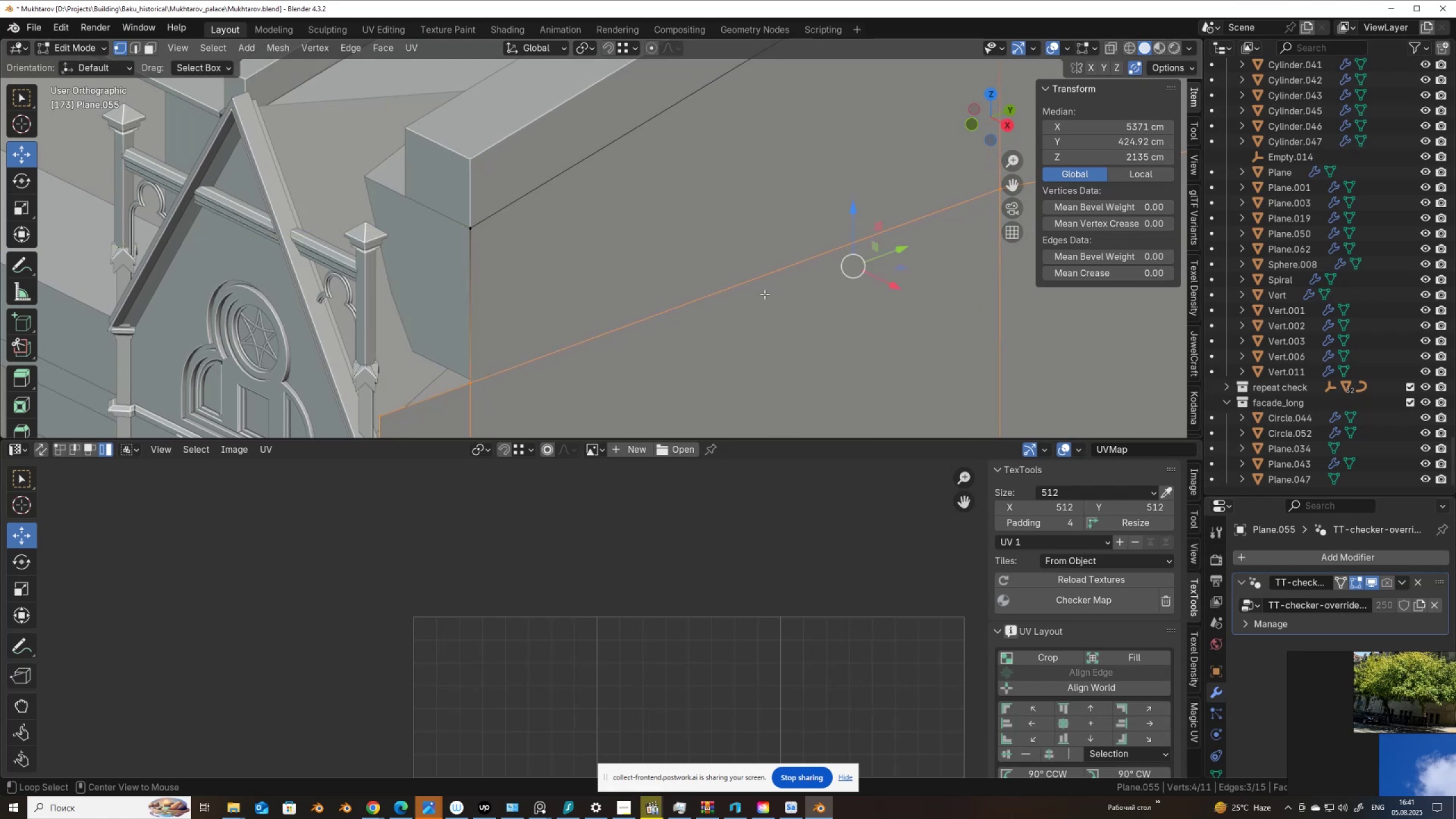 
right_click([764, 294])
 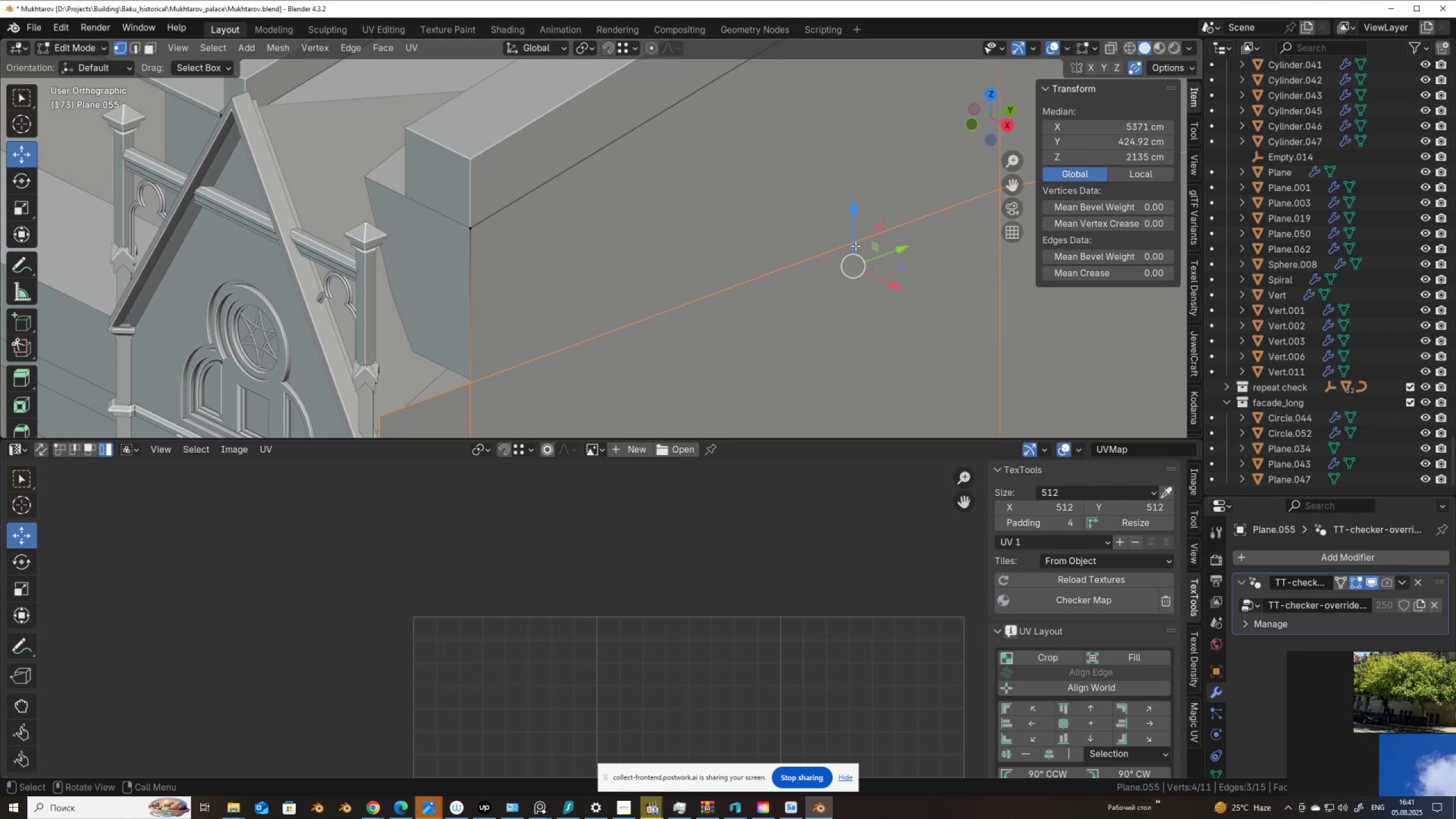 
left_click_drag(start_coordinate=[852, 244], to_coordinate=[847, 237])
 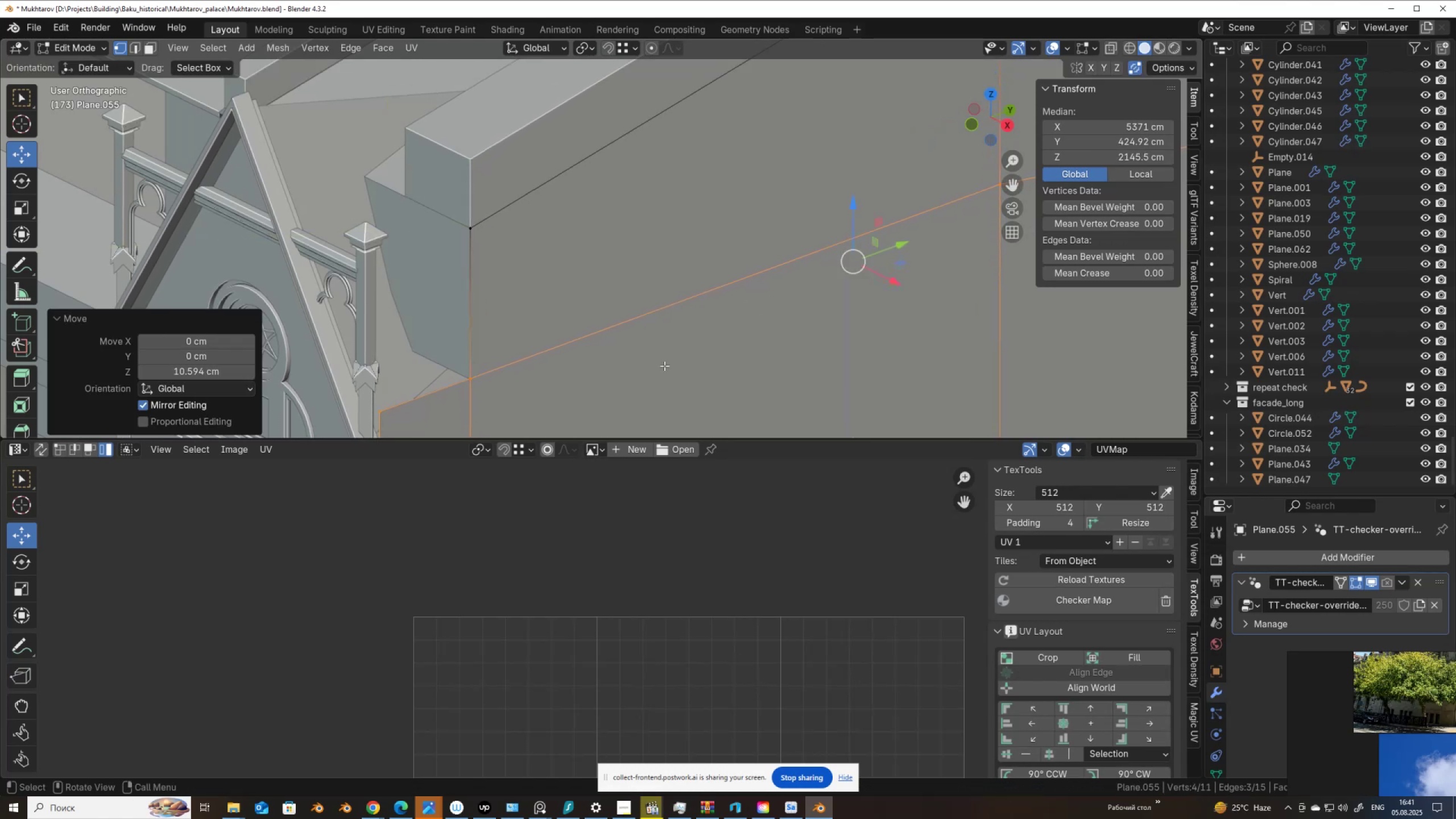 
scroll: coordinate [649, 382], scroll_direction: down, amount: 2.0
 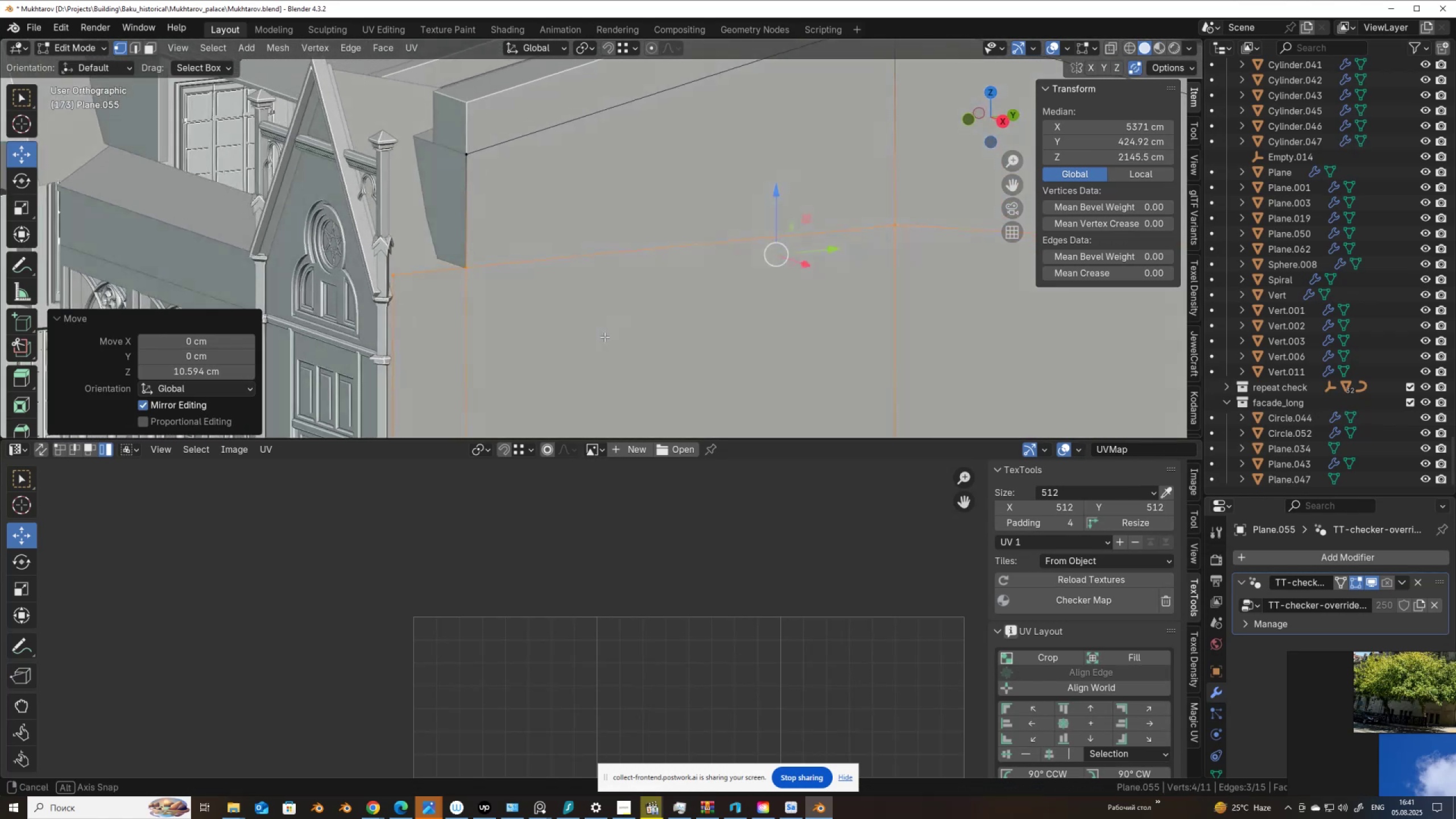 
key(Control+ControlLeft)
 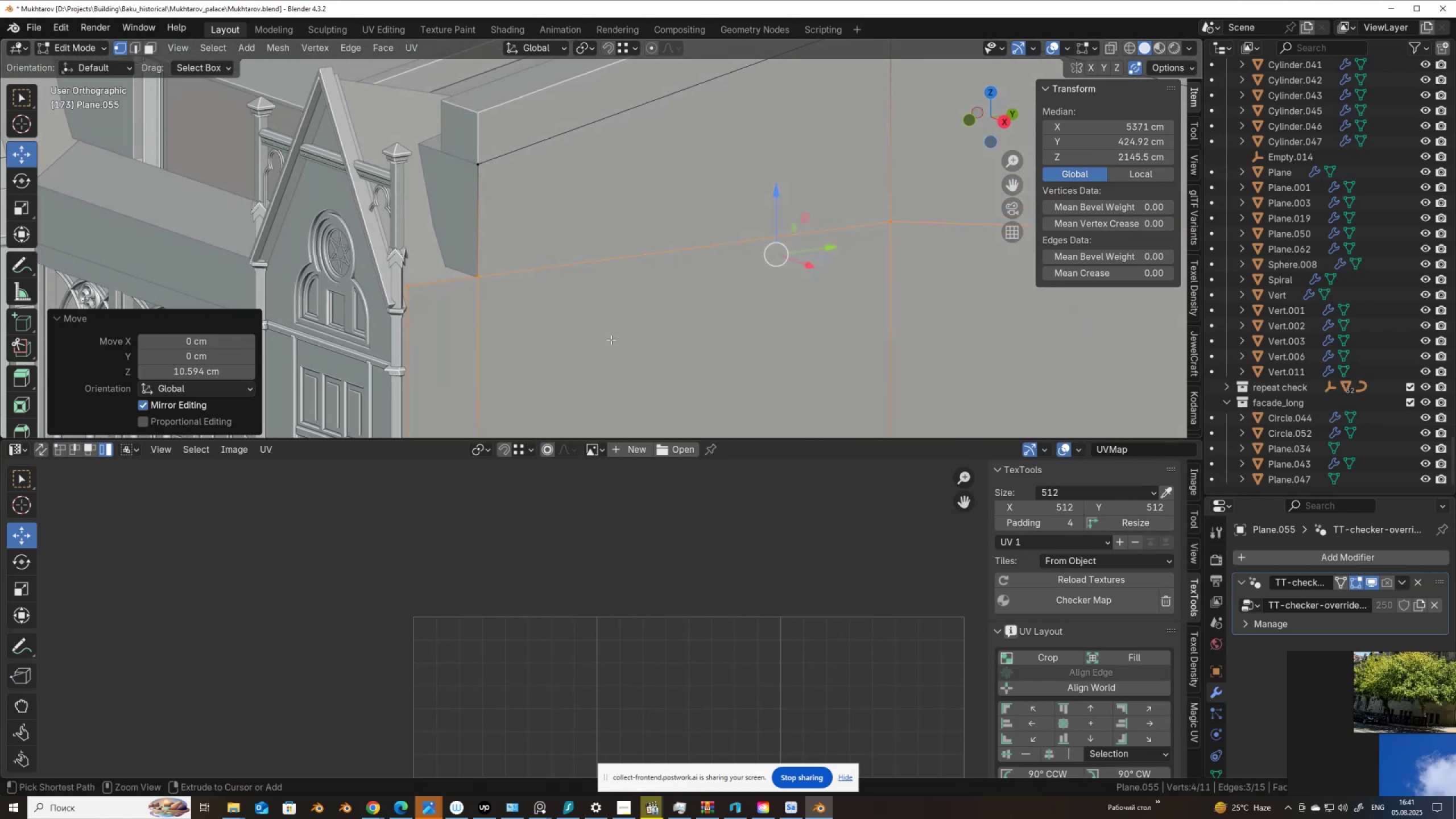 
key(Z)
 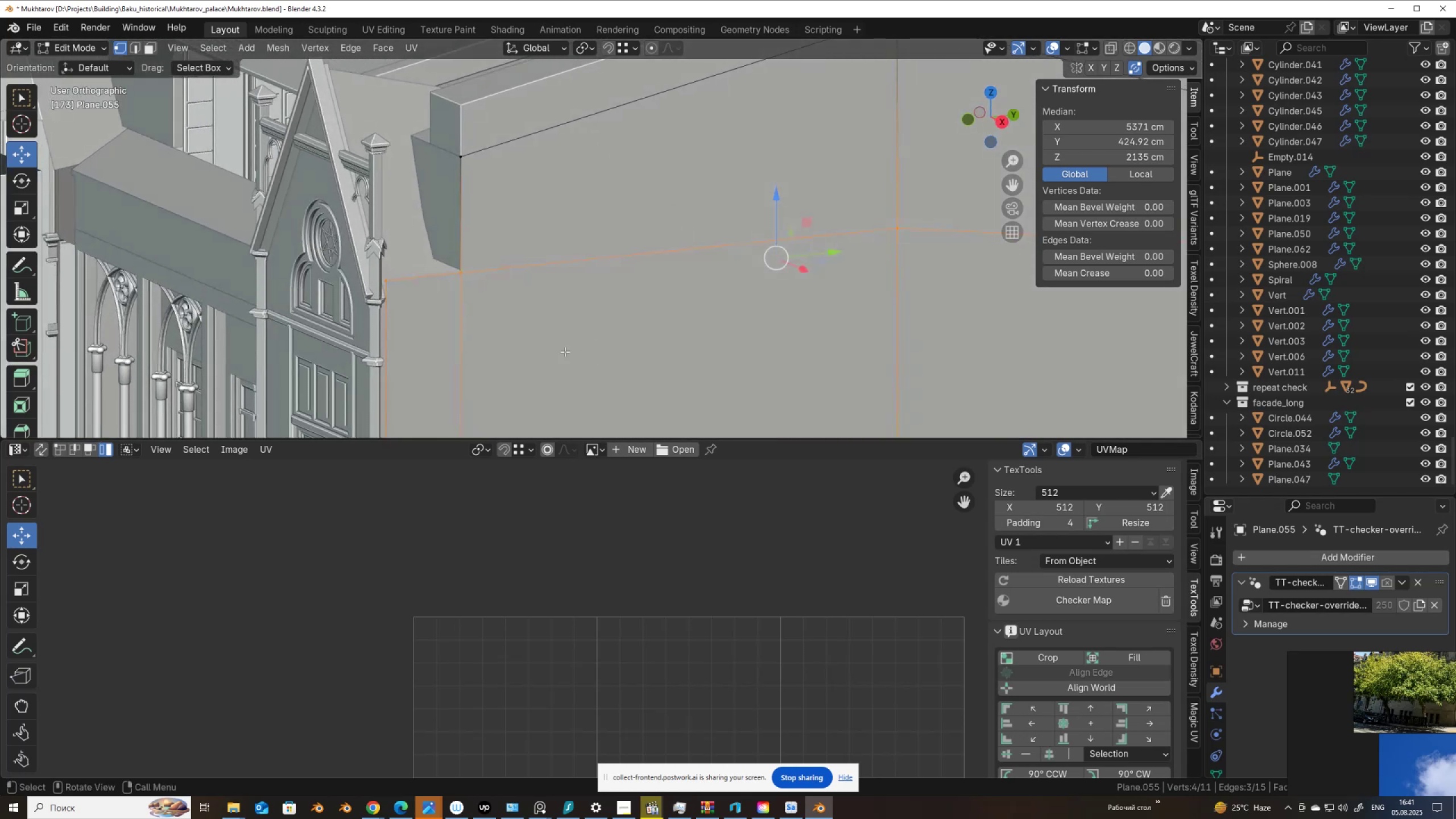 
left_click([388, 274])
 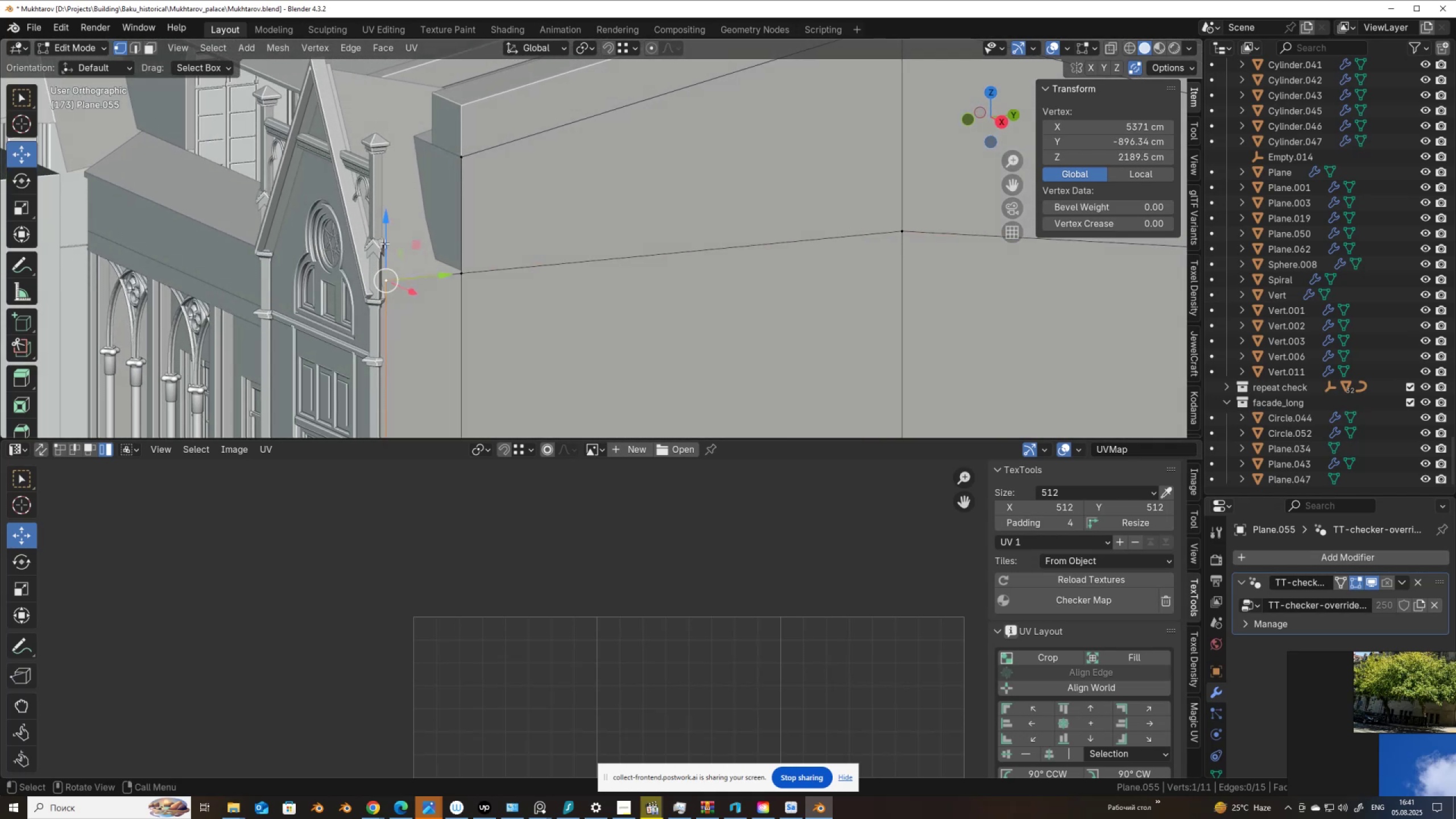 
left_click_drag(start_coordinate=[386, 236], to_coordinate=[77, 164])
 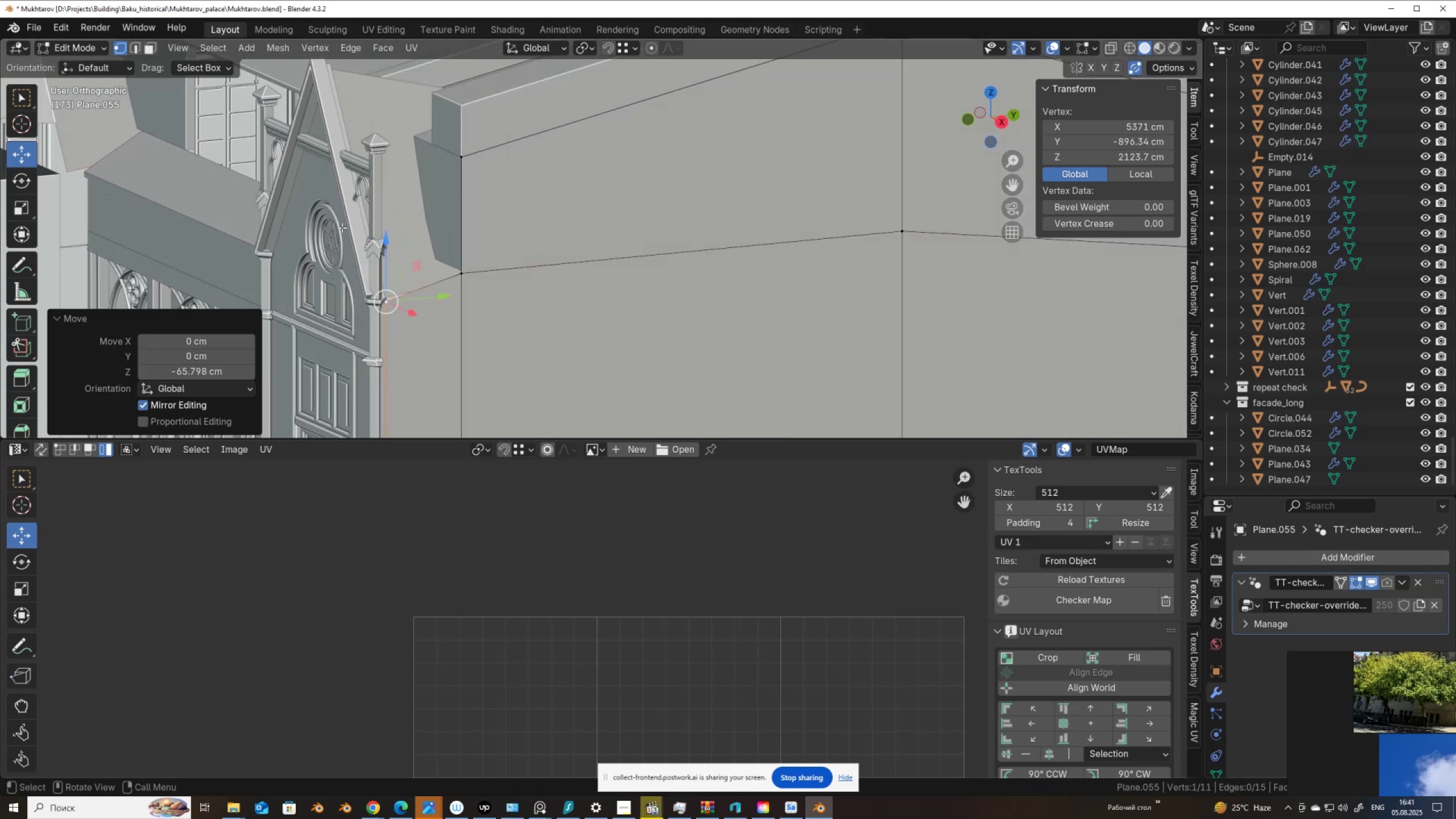 
hold_key(key=ControlLeft, duration=0.74)
 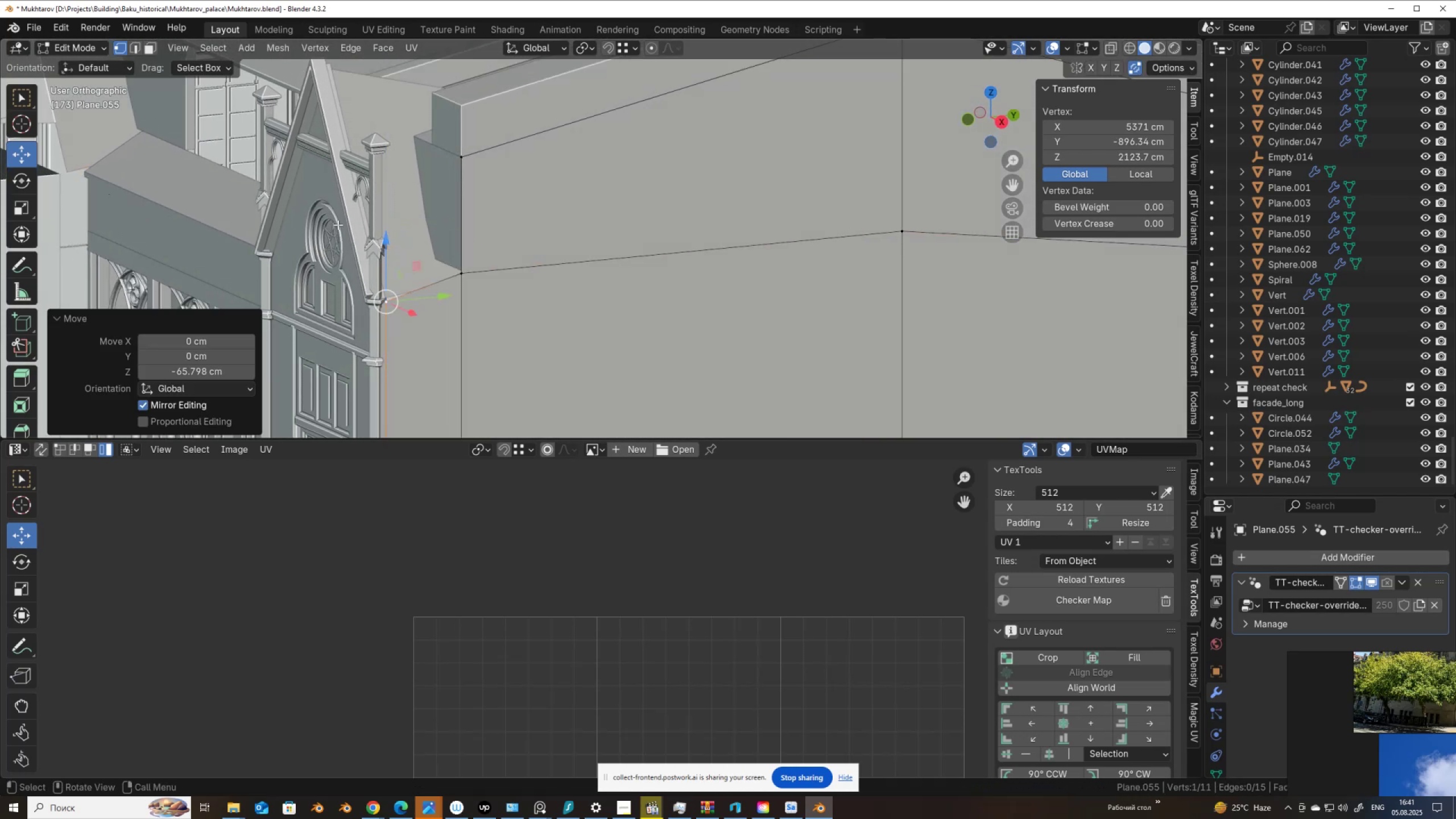 
scroll: coordinate [342, 228], scroll_direction: up, amount: 2.0
 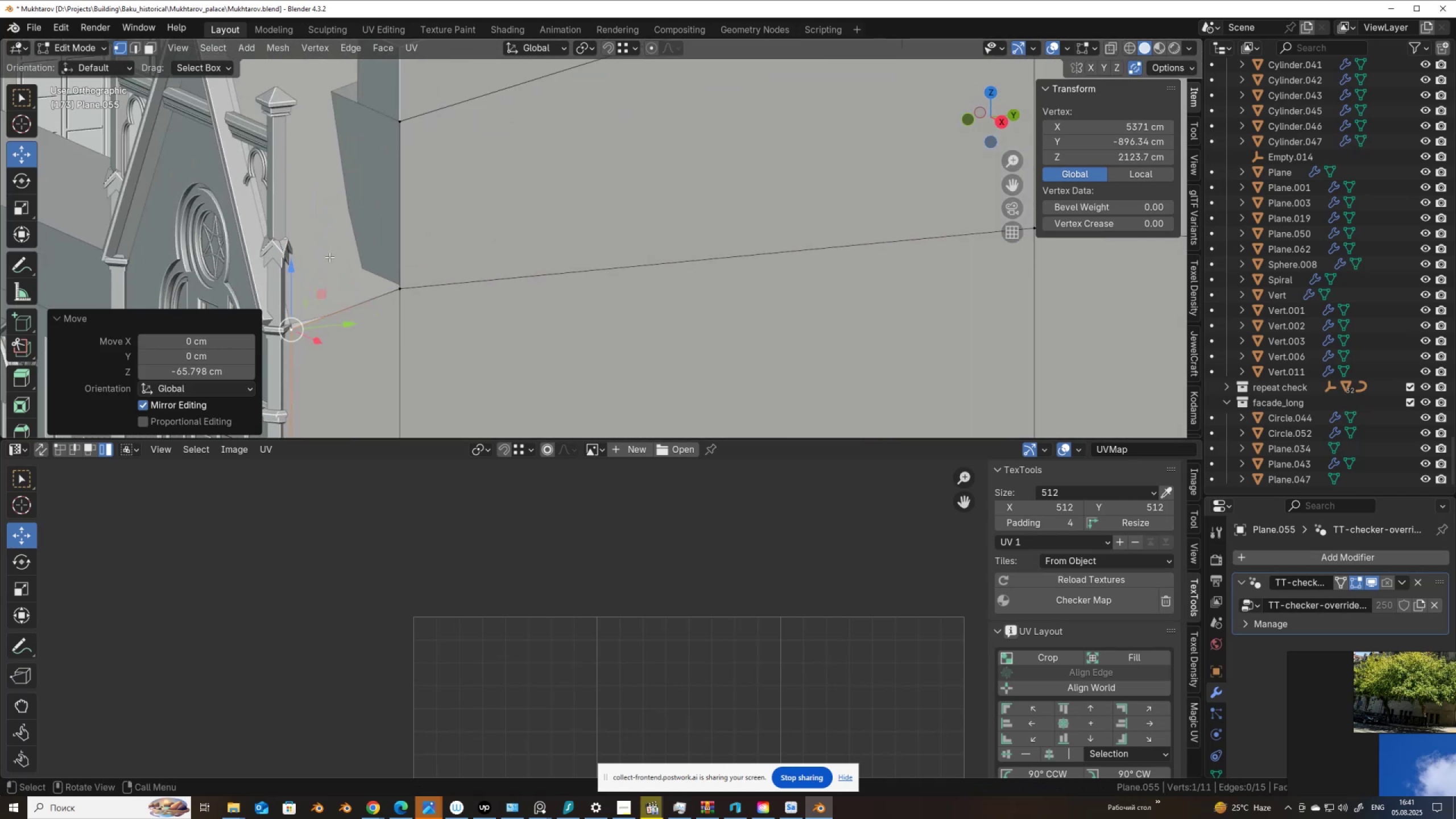 
hold_key(key=ShiftLeft, duration=0.39)
 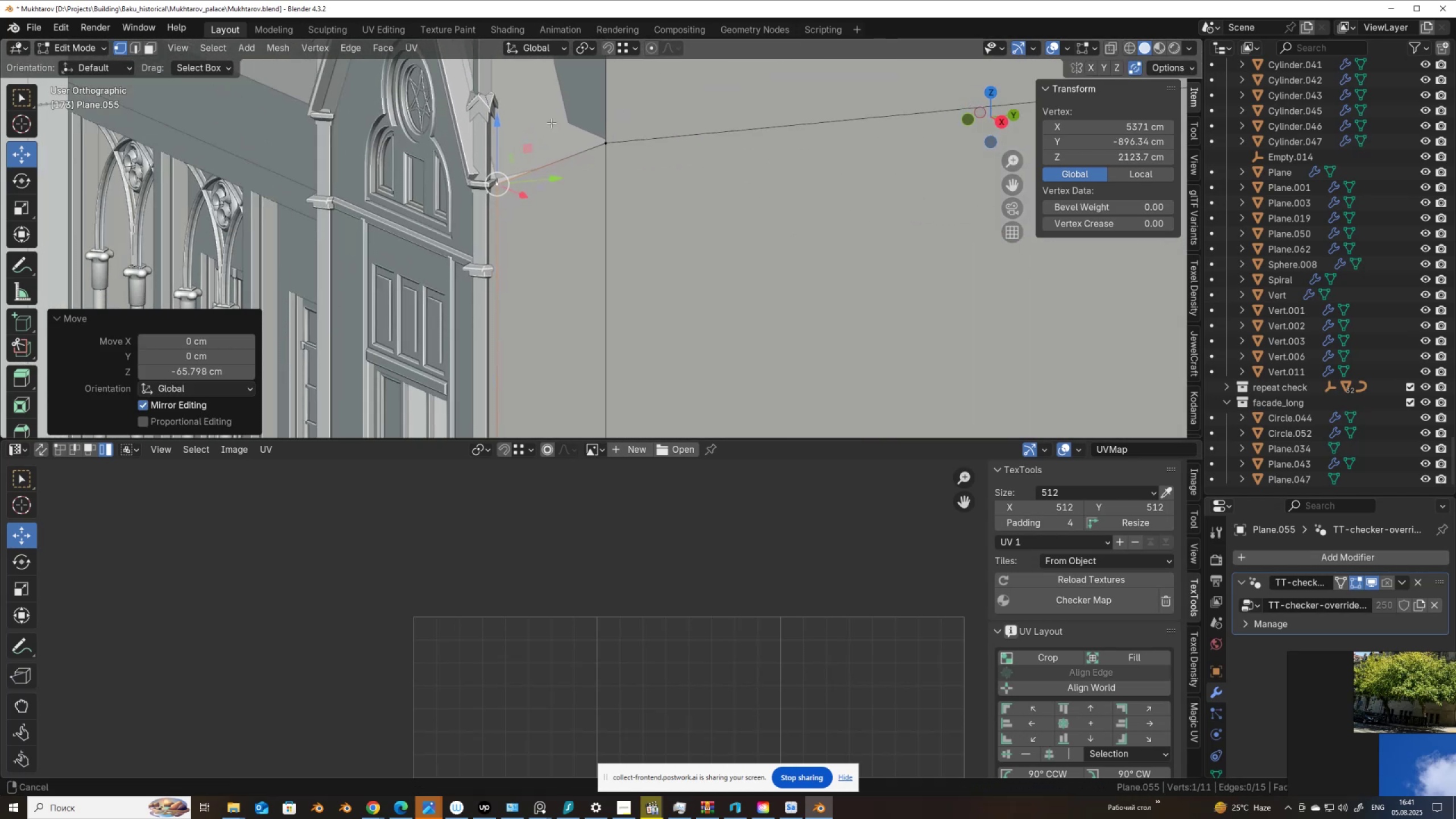 
scroll: coordinate [647, 131], scroll_direction: up, amount: 3.0
 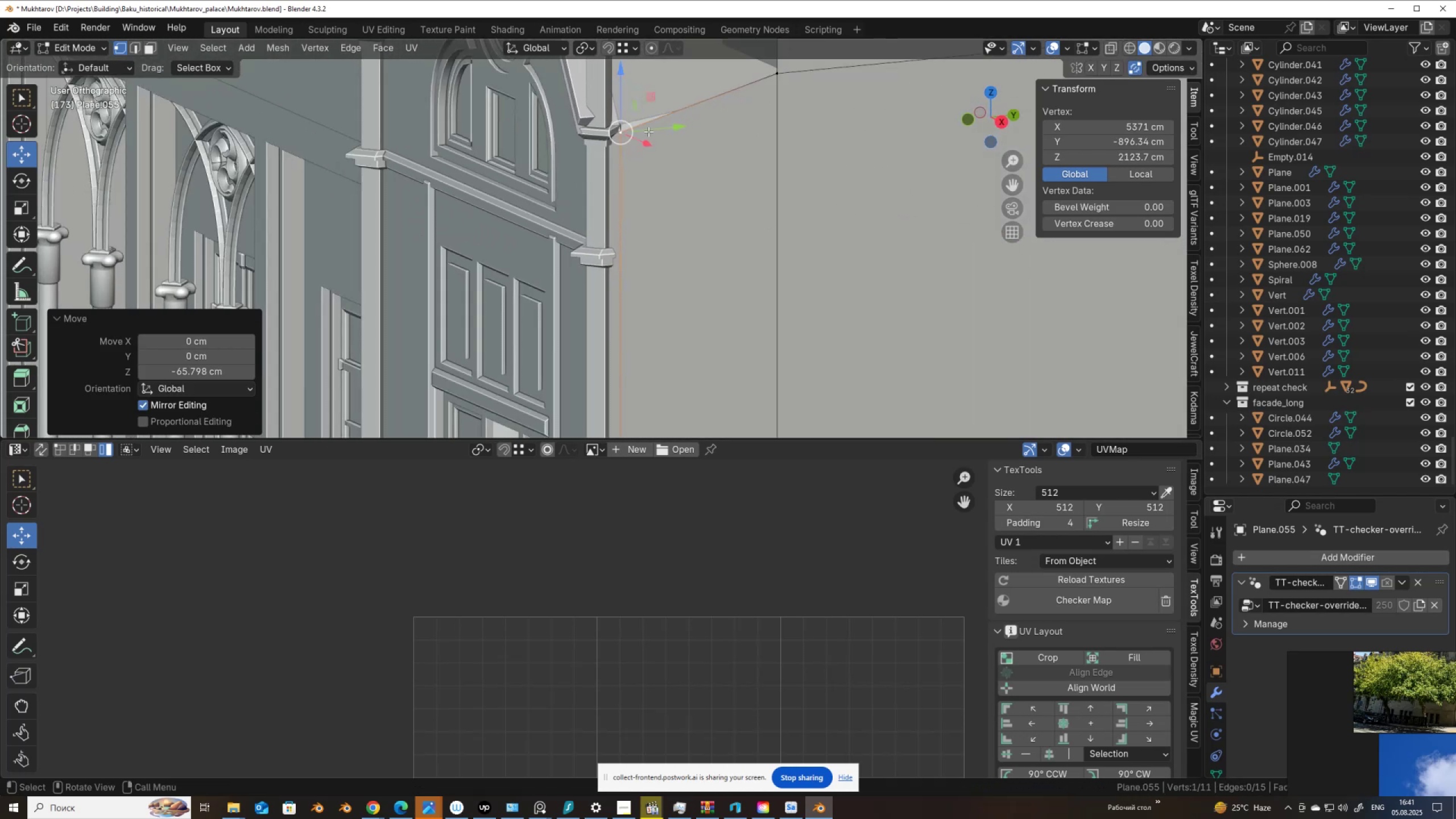 
hold_key(key=ShiftLeft, duration=0.3)
 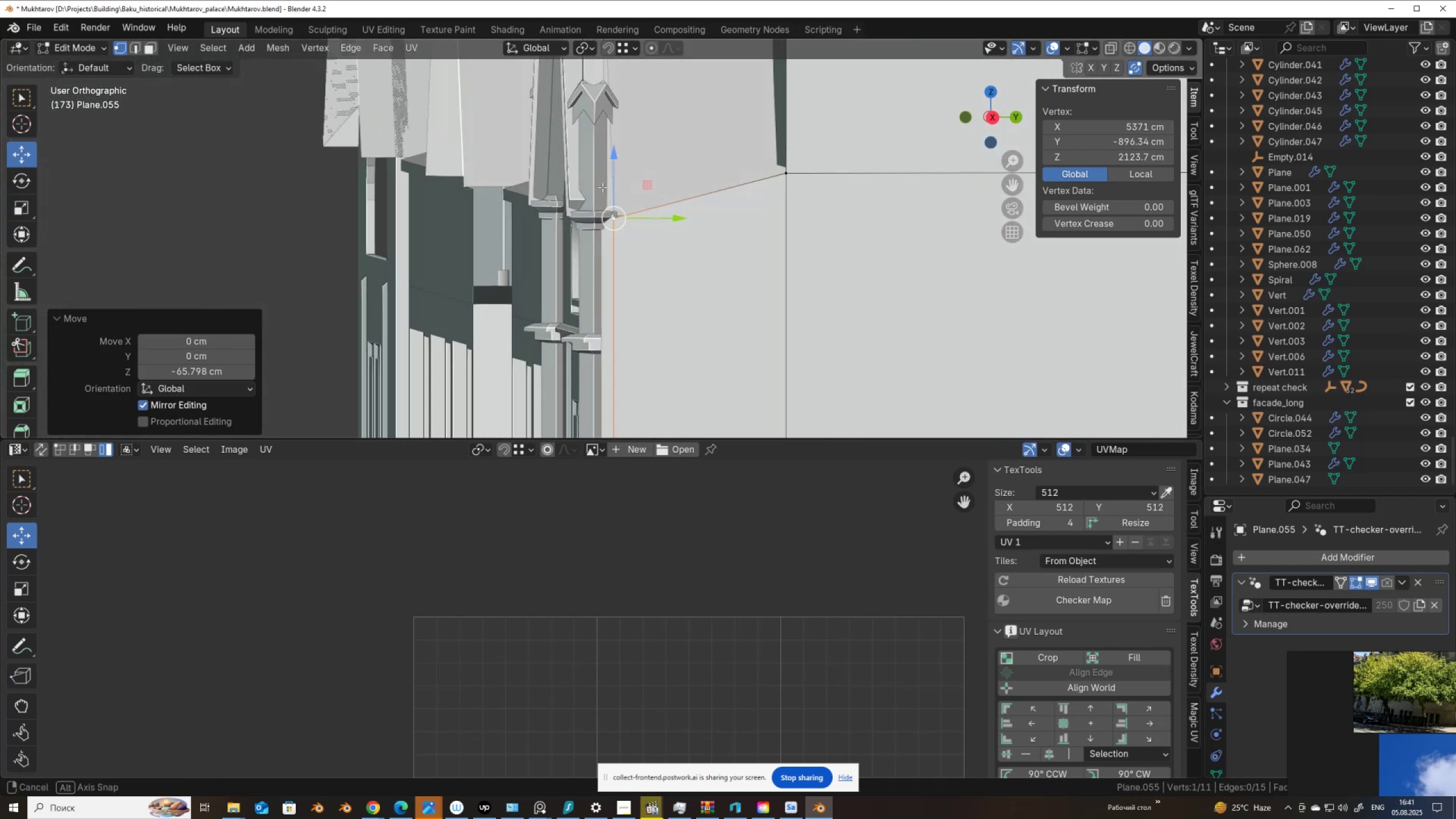 
key(Control+Z)
 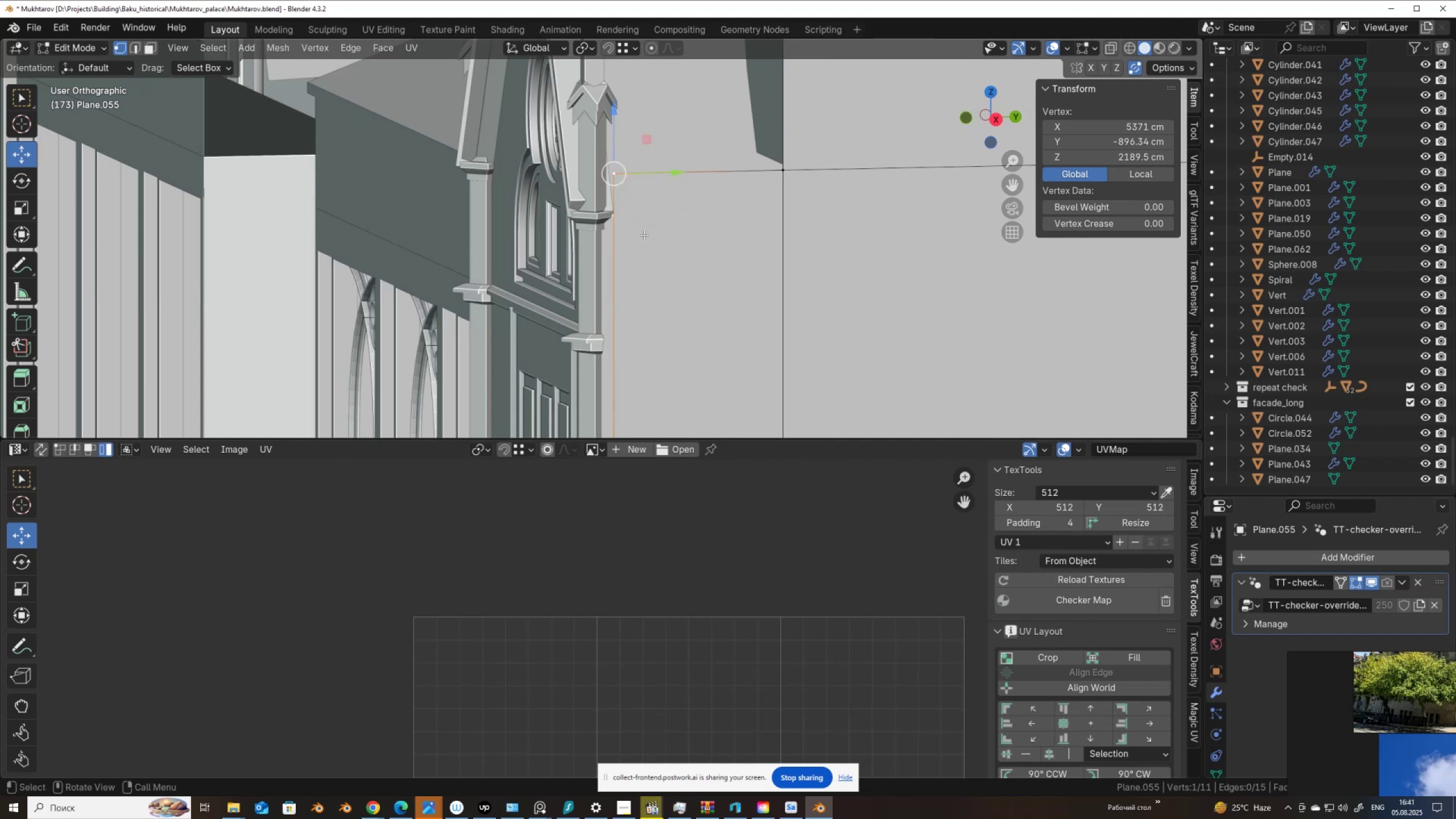 
type(gg)
 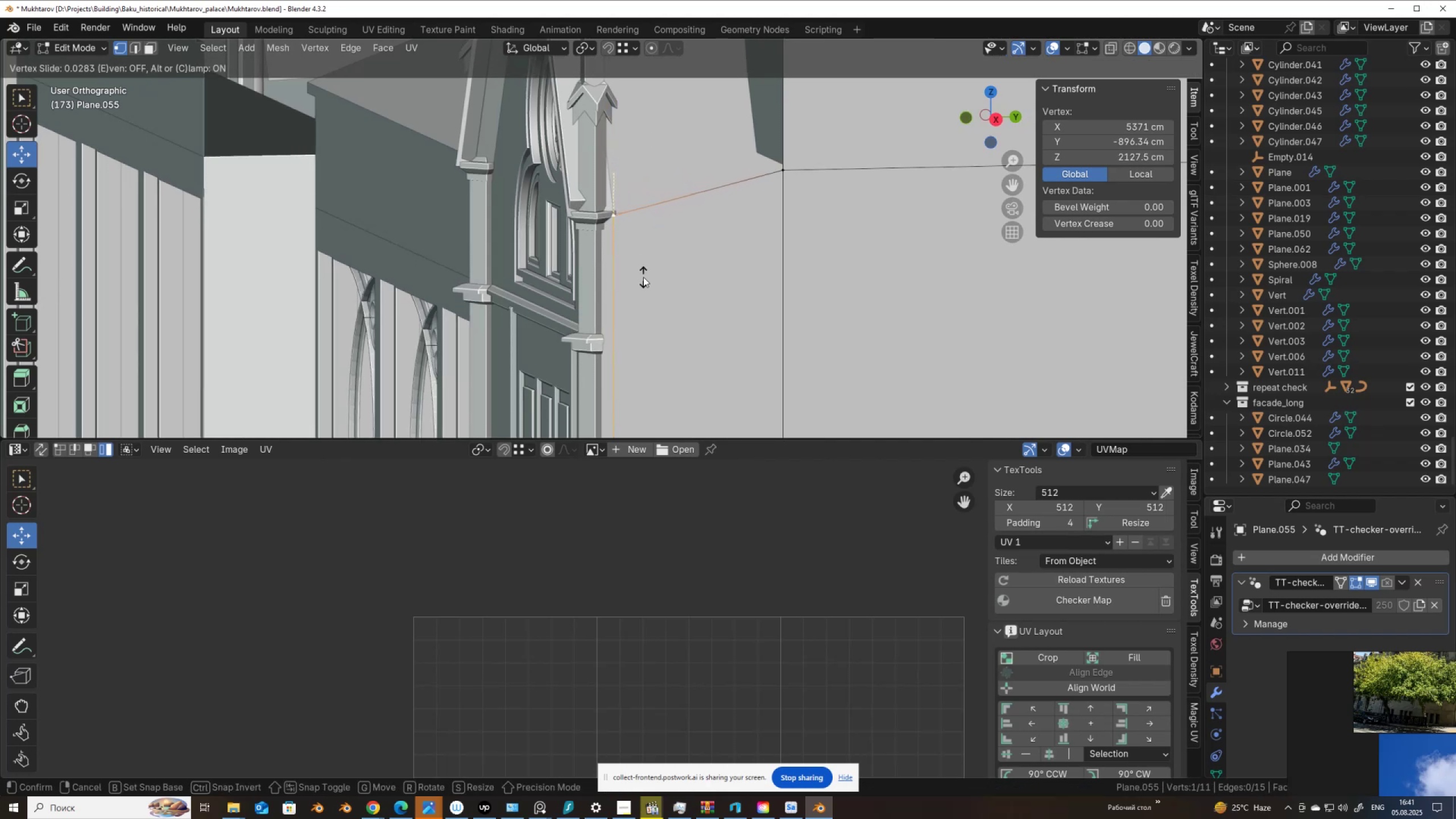 
left_click([643, 278])
 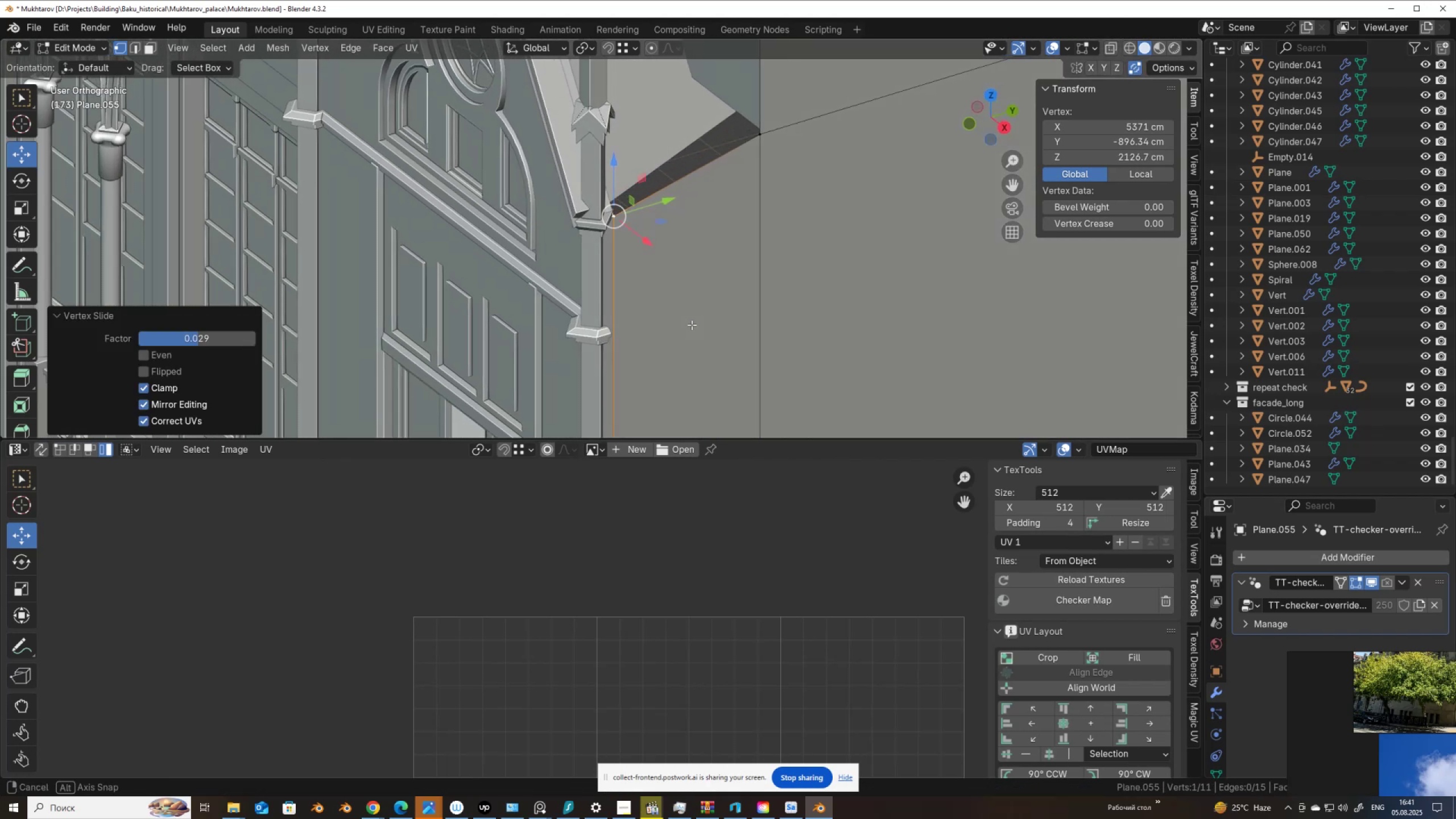 
scroll: coordinate [718, 323], scroll_direction: down, amount: 2.0
 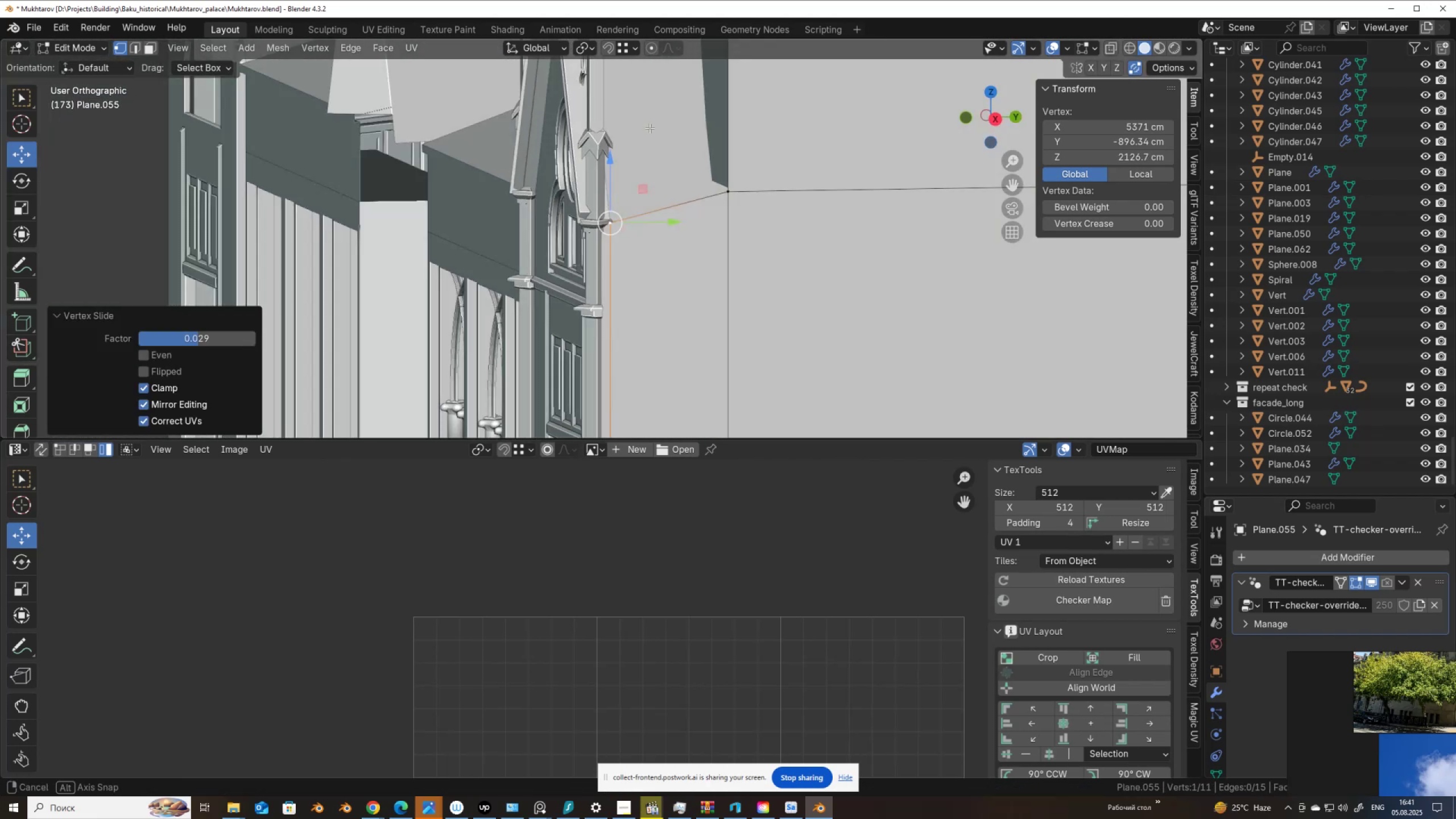 
hold_key(key=AltLeft, duration=0.46)
 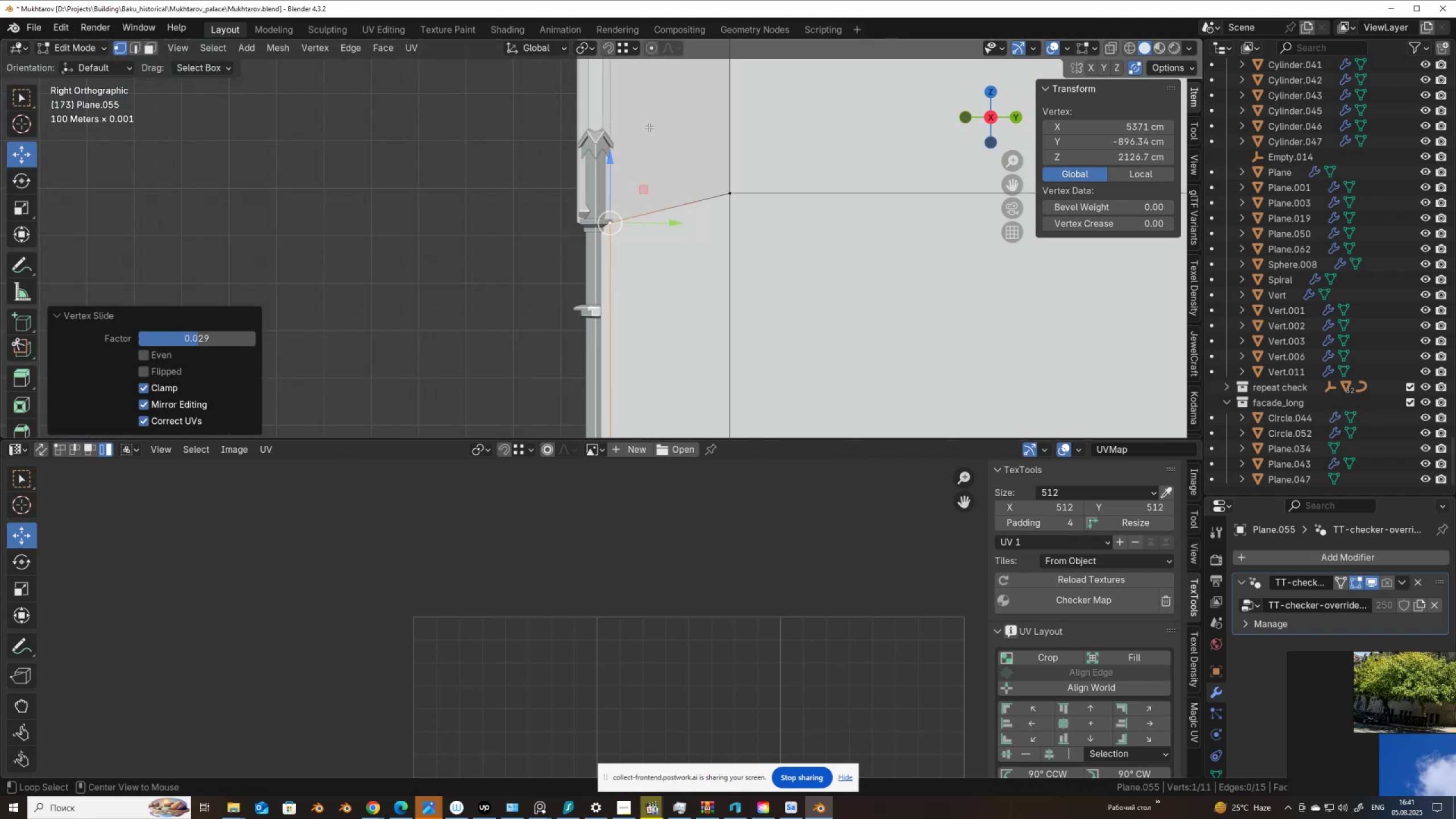 
scroll: coordinate [677, 140], scroll_direction: up, amount: 1.0
 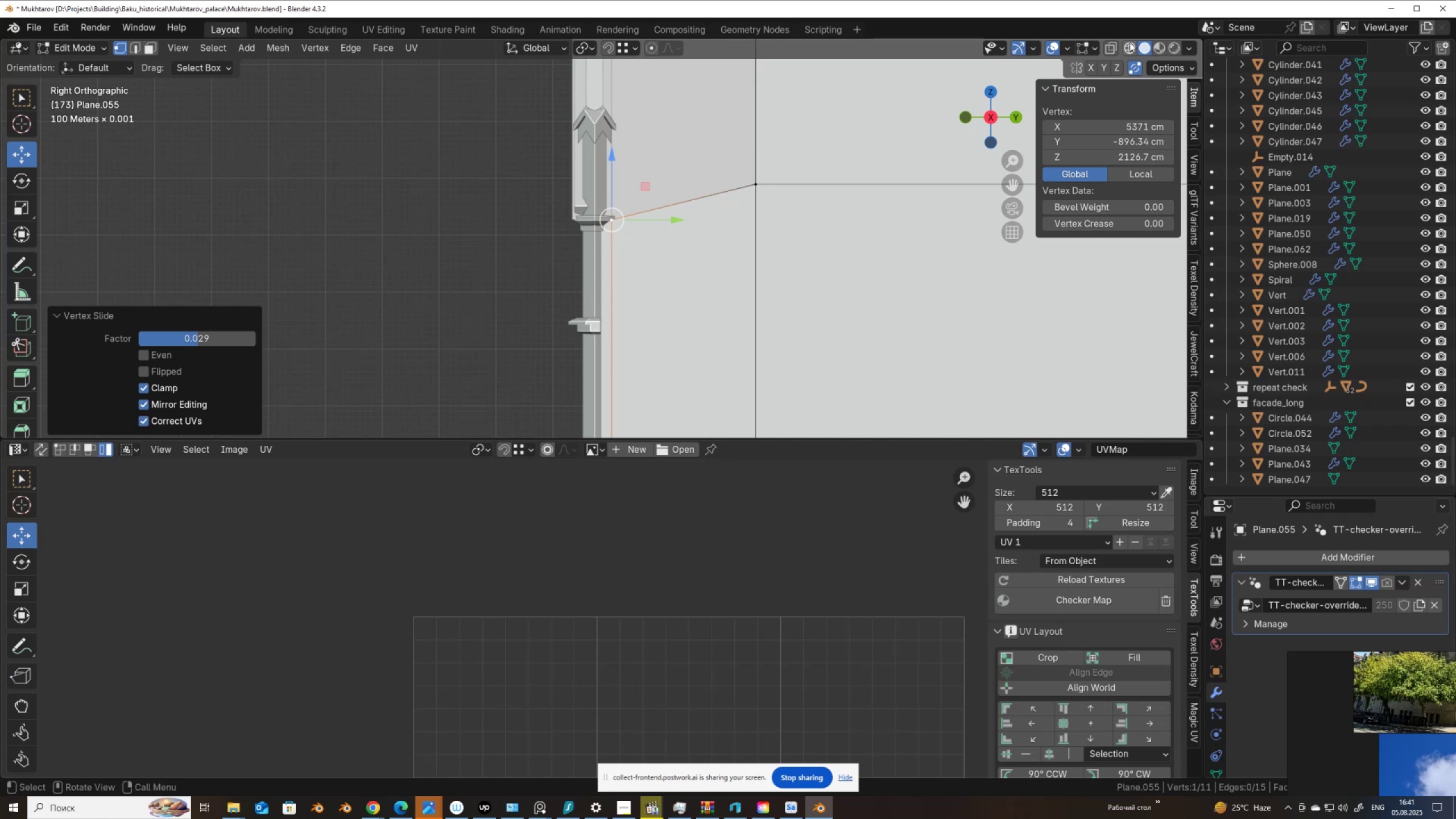 
left_click([1134, 63])
 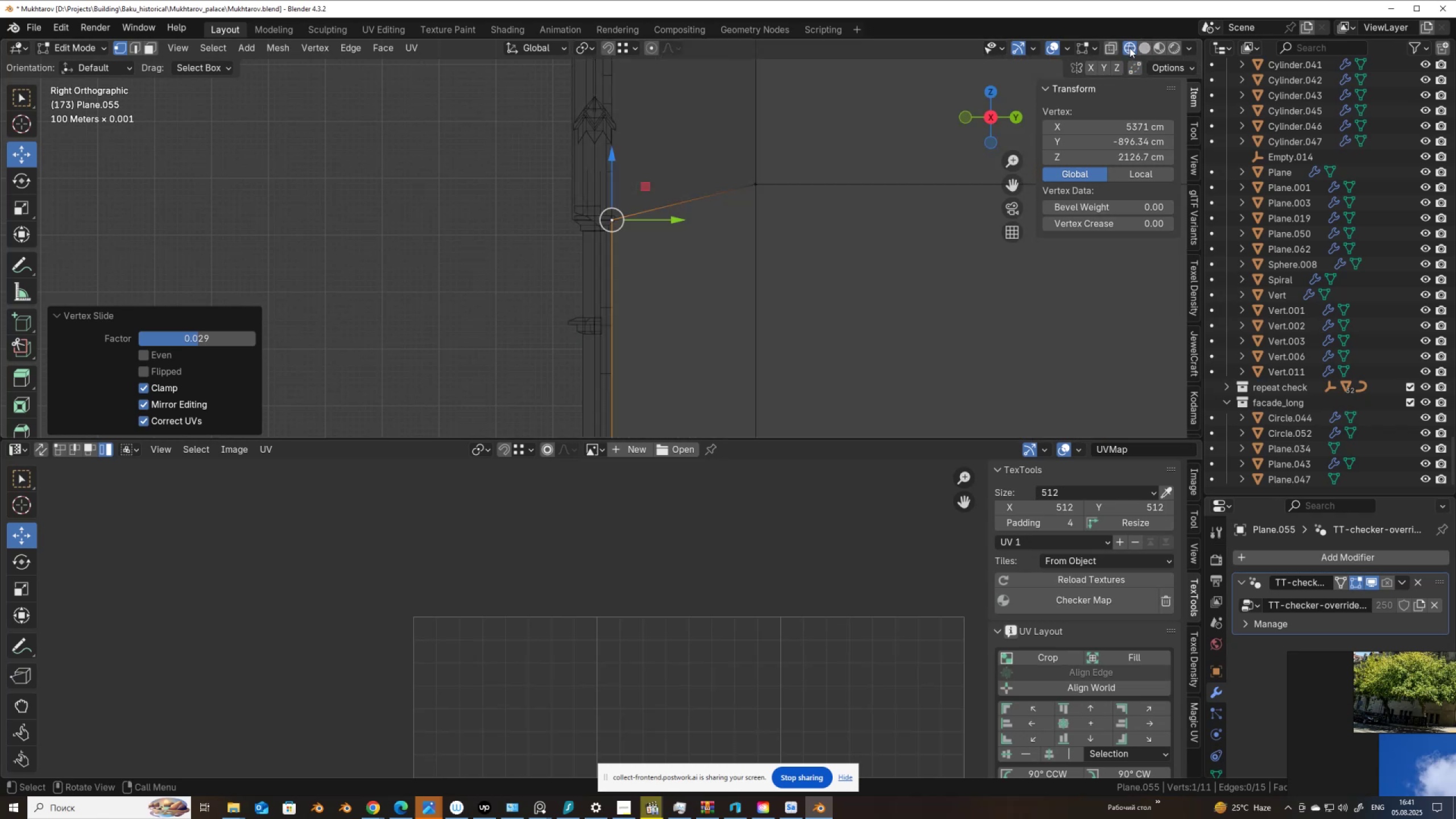 
scroll: coordinate [799, 172], scroll_direction: up, amount: 2.0
 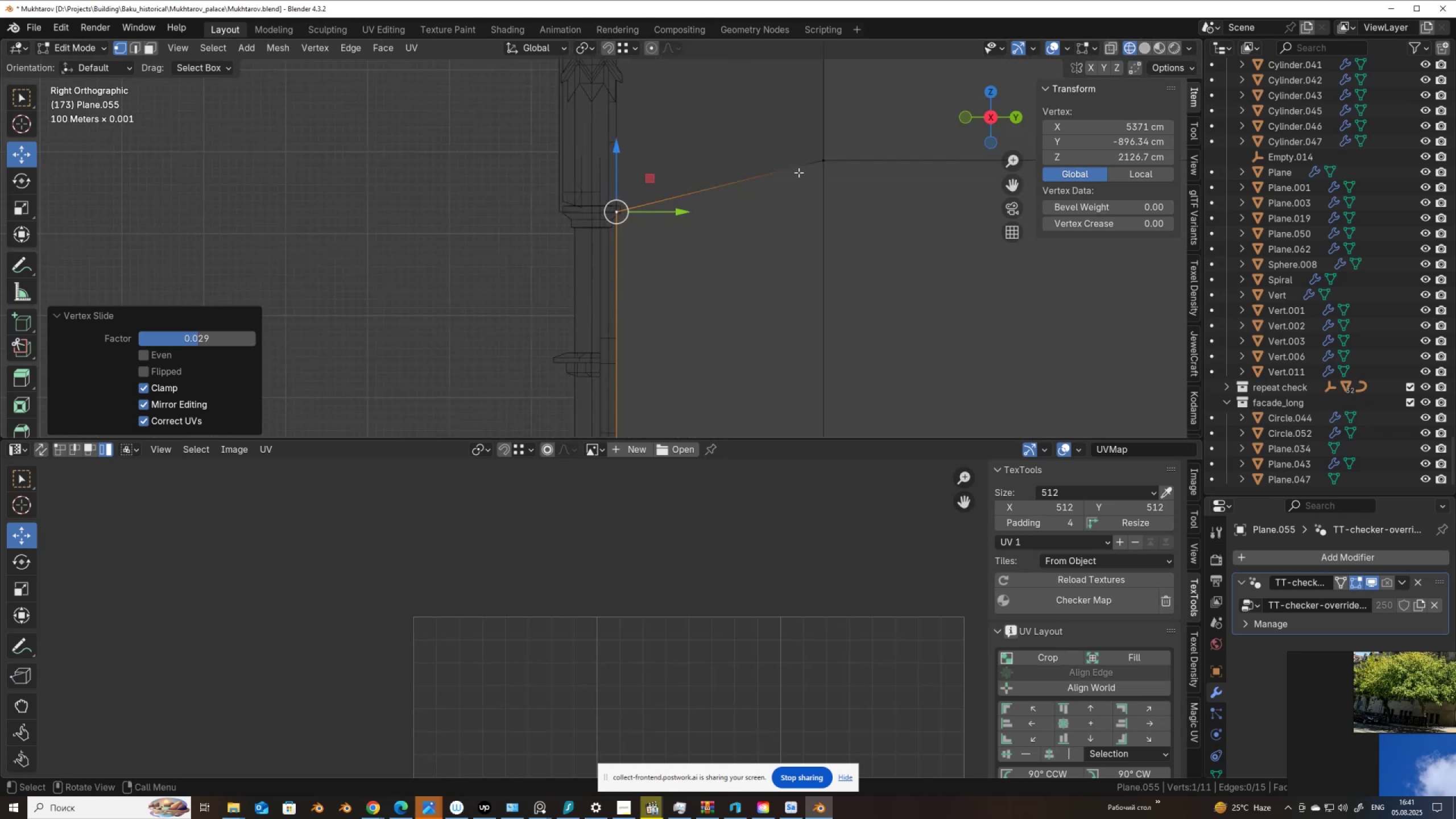 
hold_key(key=ShiftLeft, duration=0.38)
scroll: coordinate [641, 304], scroll_direction: up, amount: 2.0
 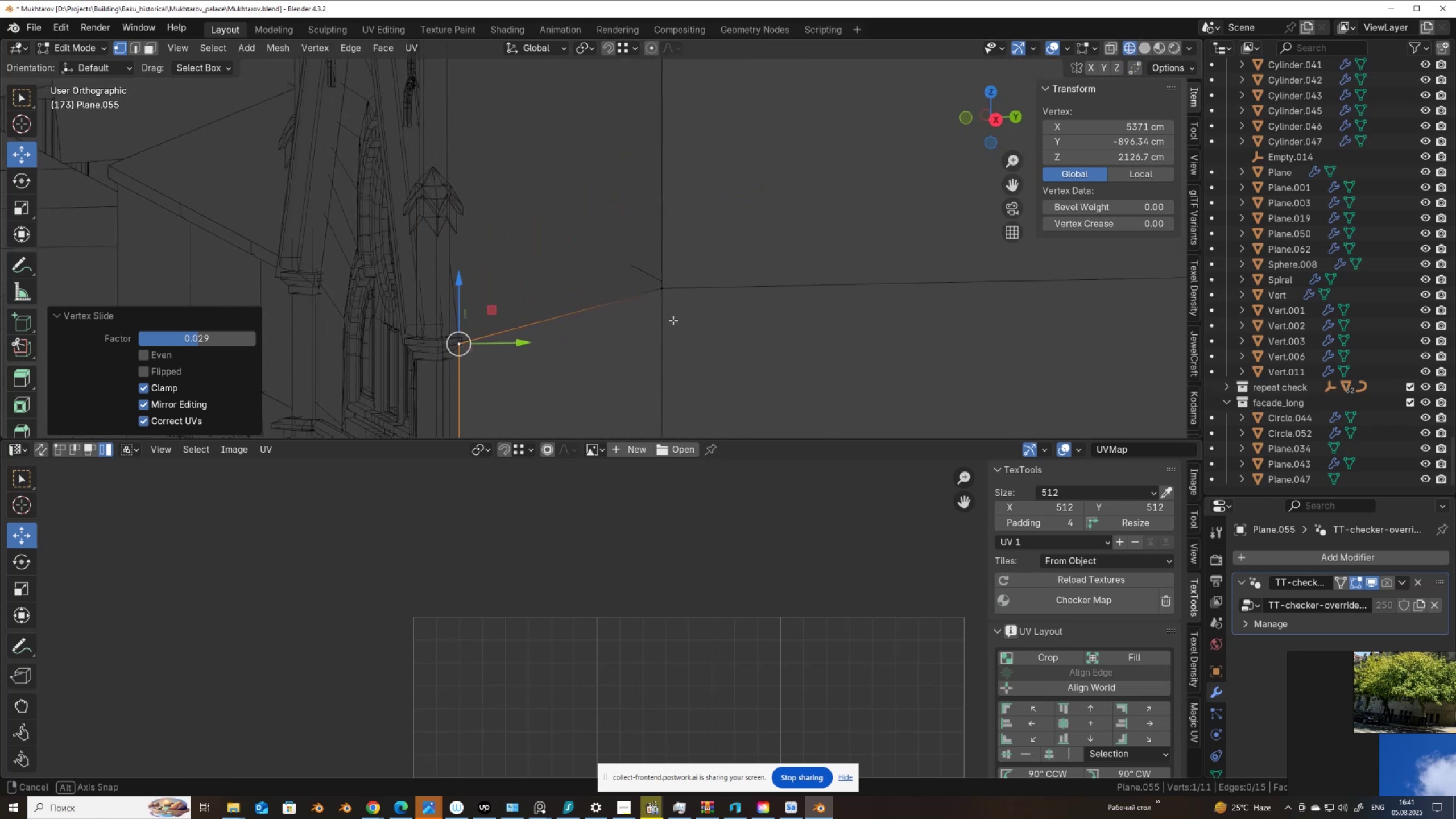 
key(Alt+AltLeft)
 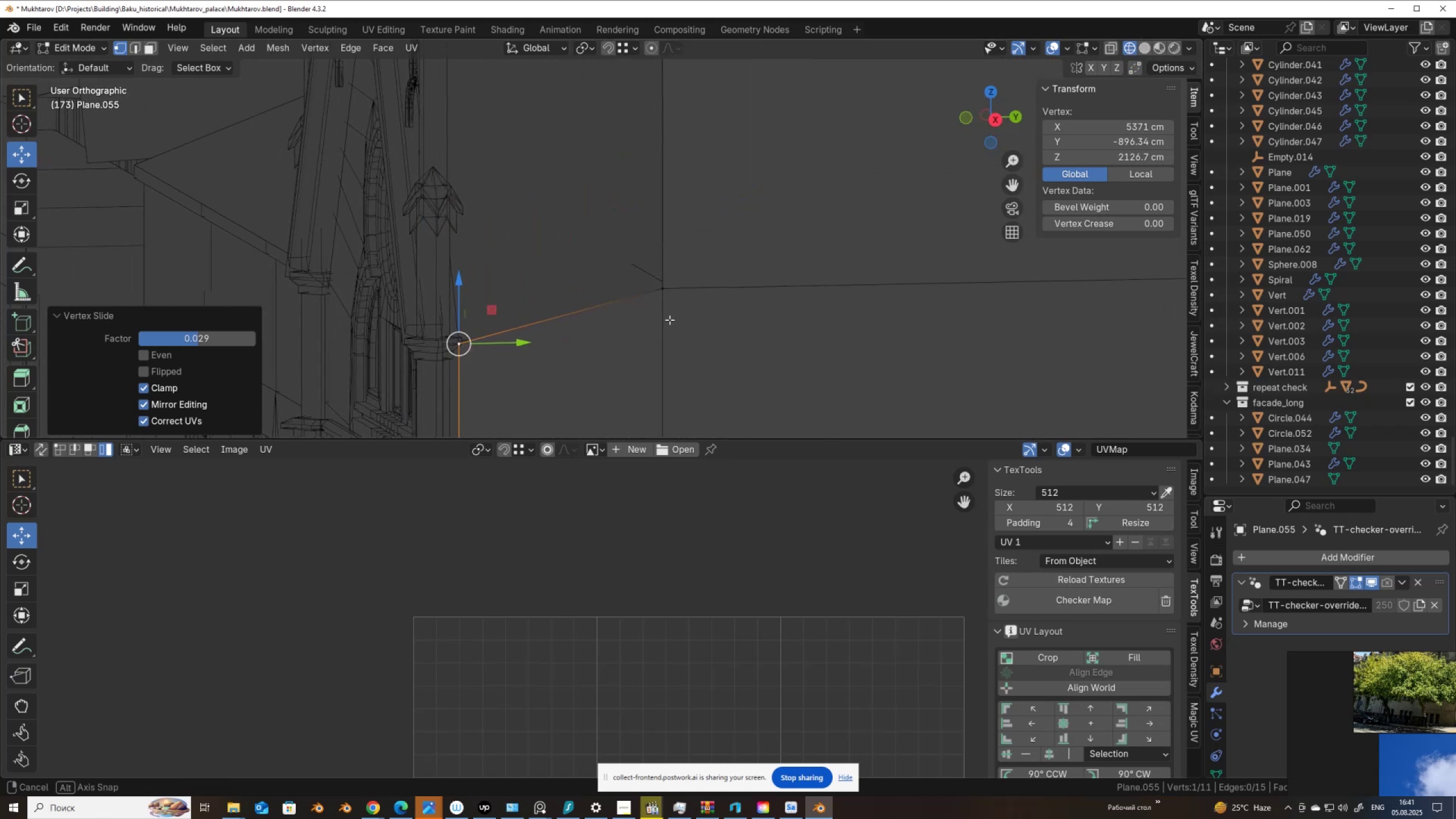 
key(Alt+Z)
 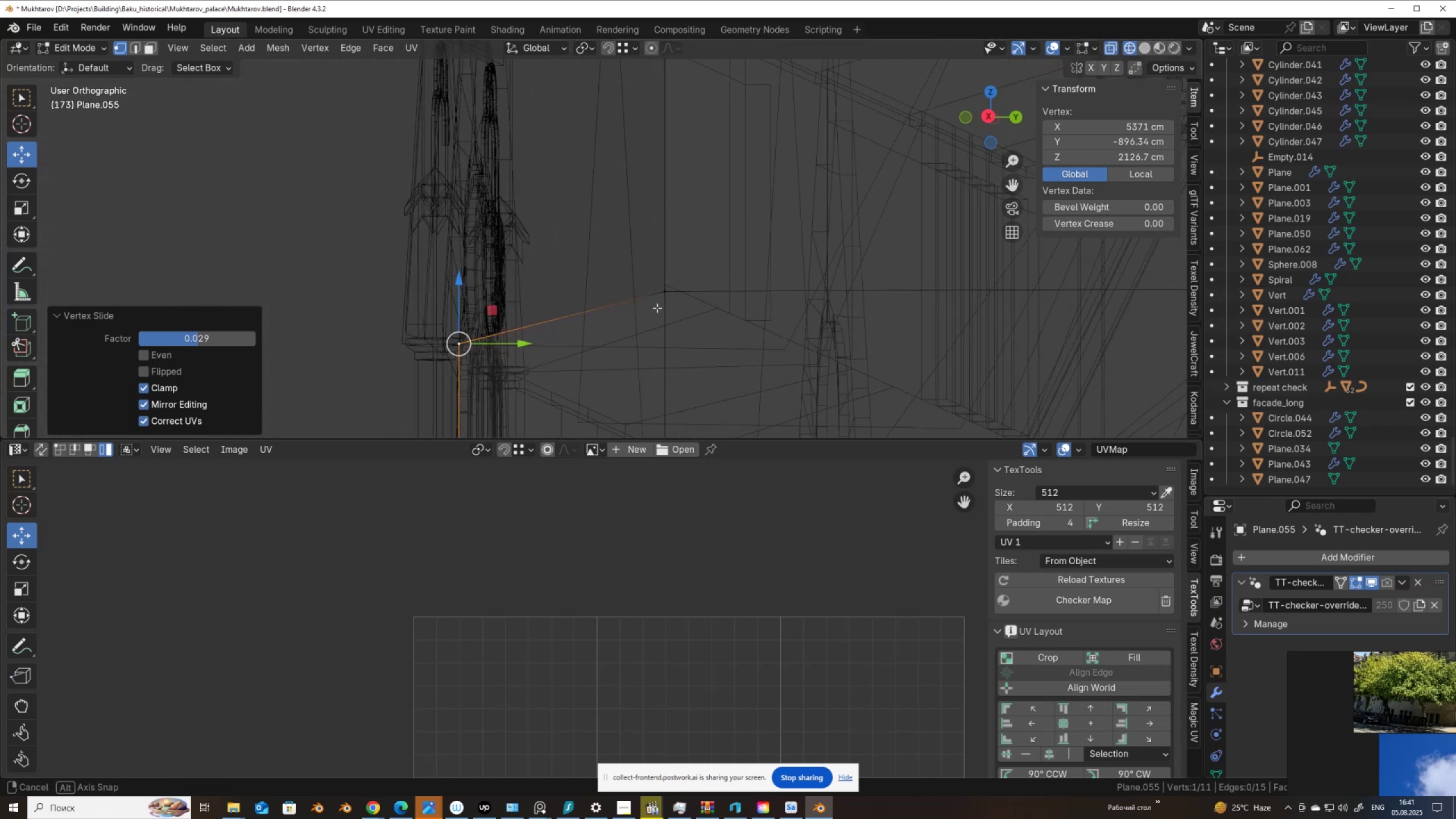 
hold_key(key=AltLeft, duration=0.5)
 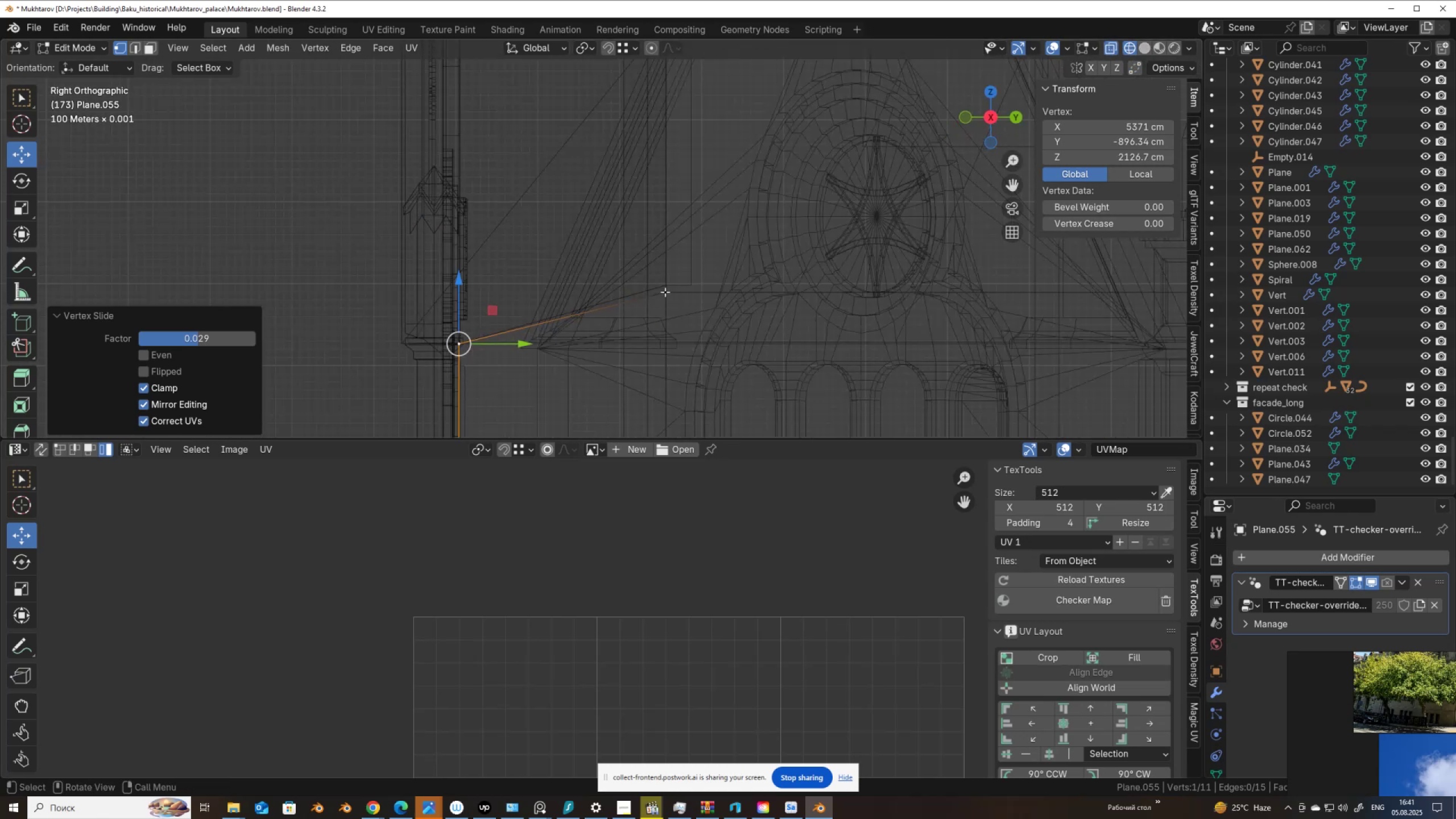 
left_click([665, 291])
 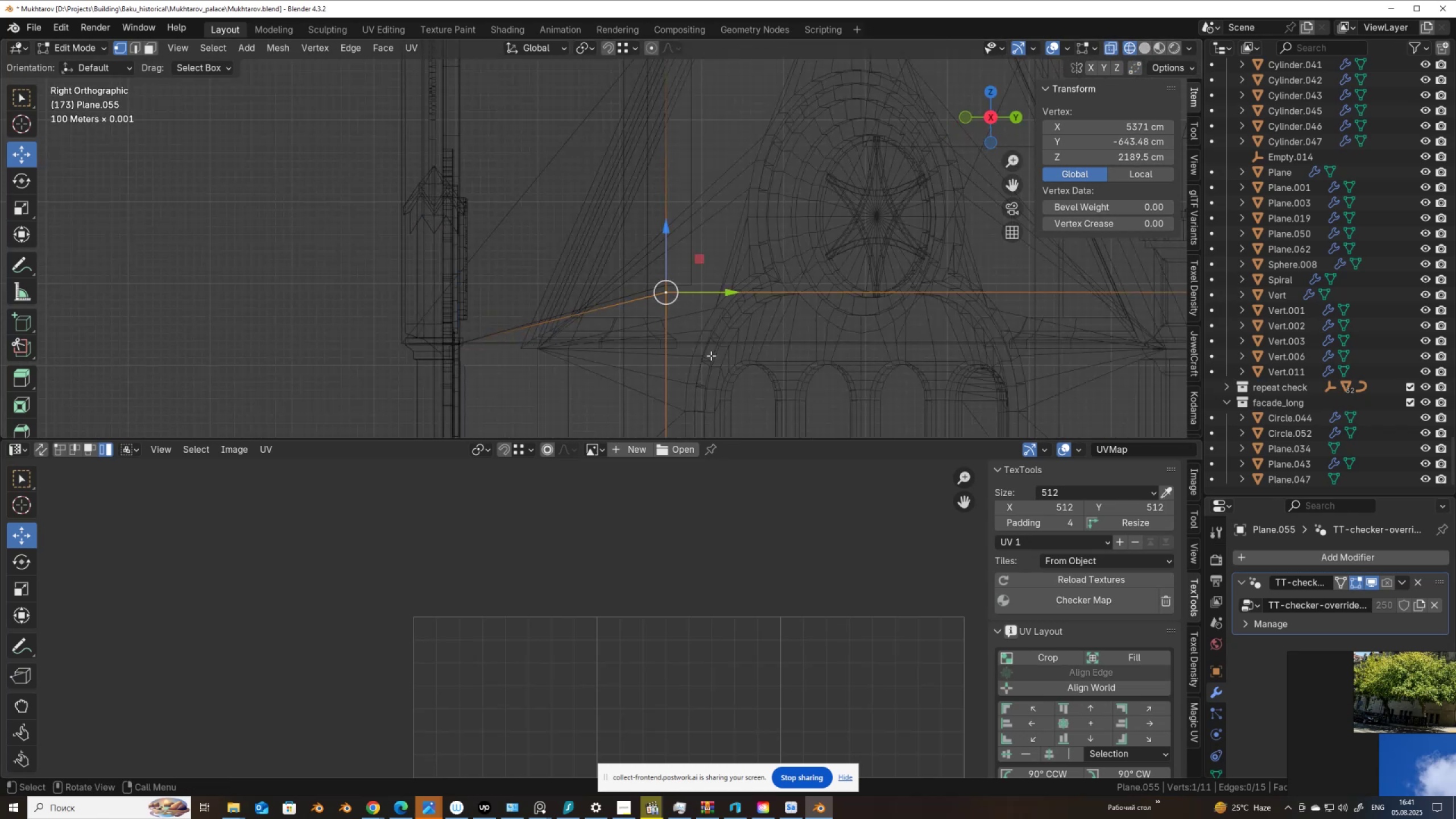 
scroll: coordinate [935, 280], scroll_direction: down, amount: 8.0
 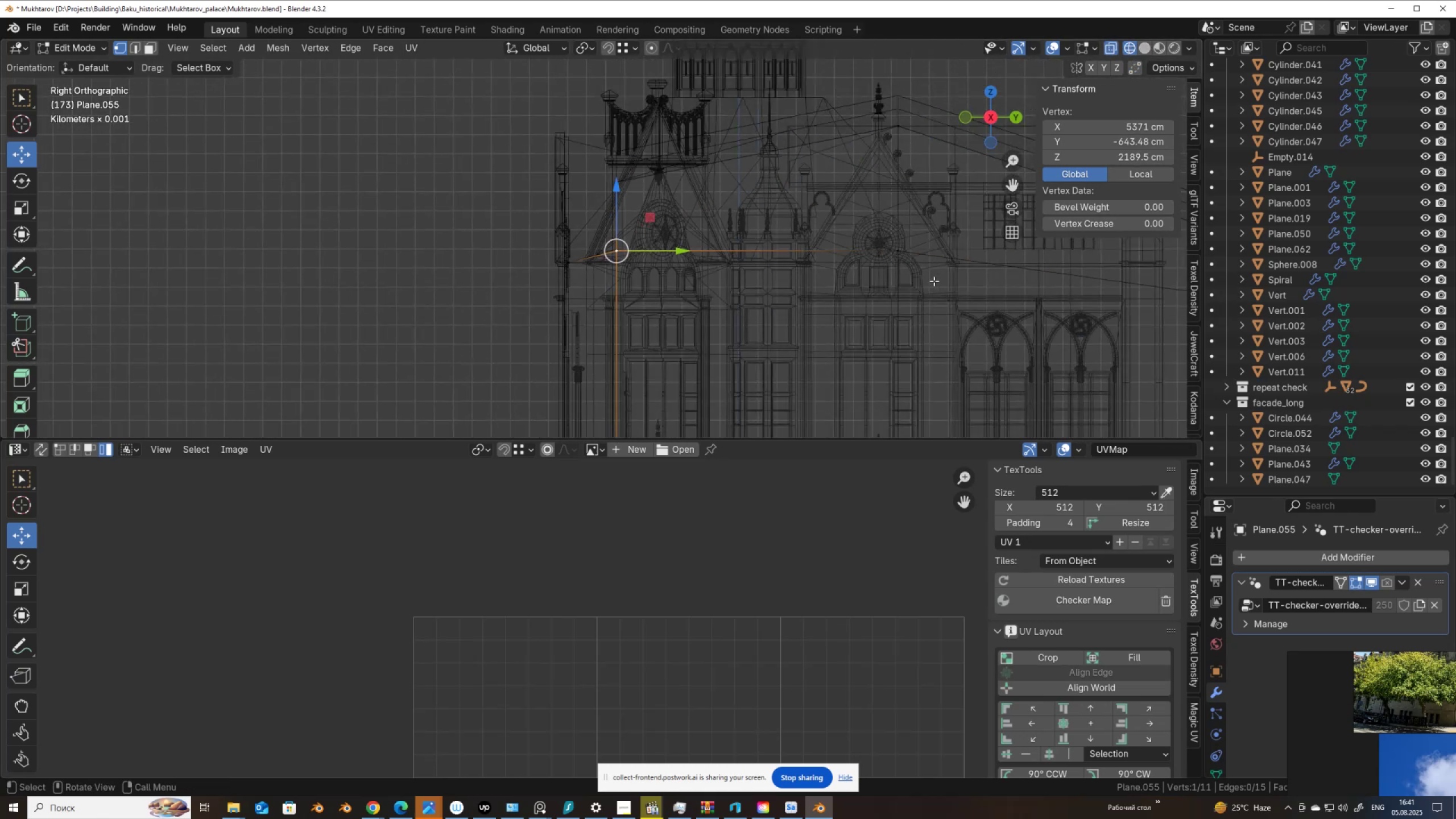 
hold_key(key=ShiftLeft, duration=0.46)
 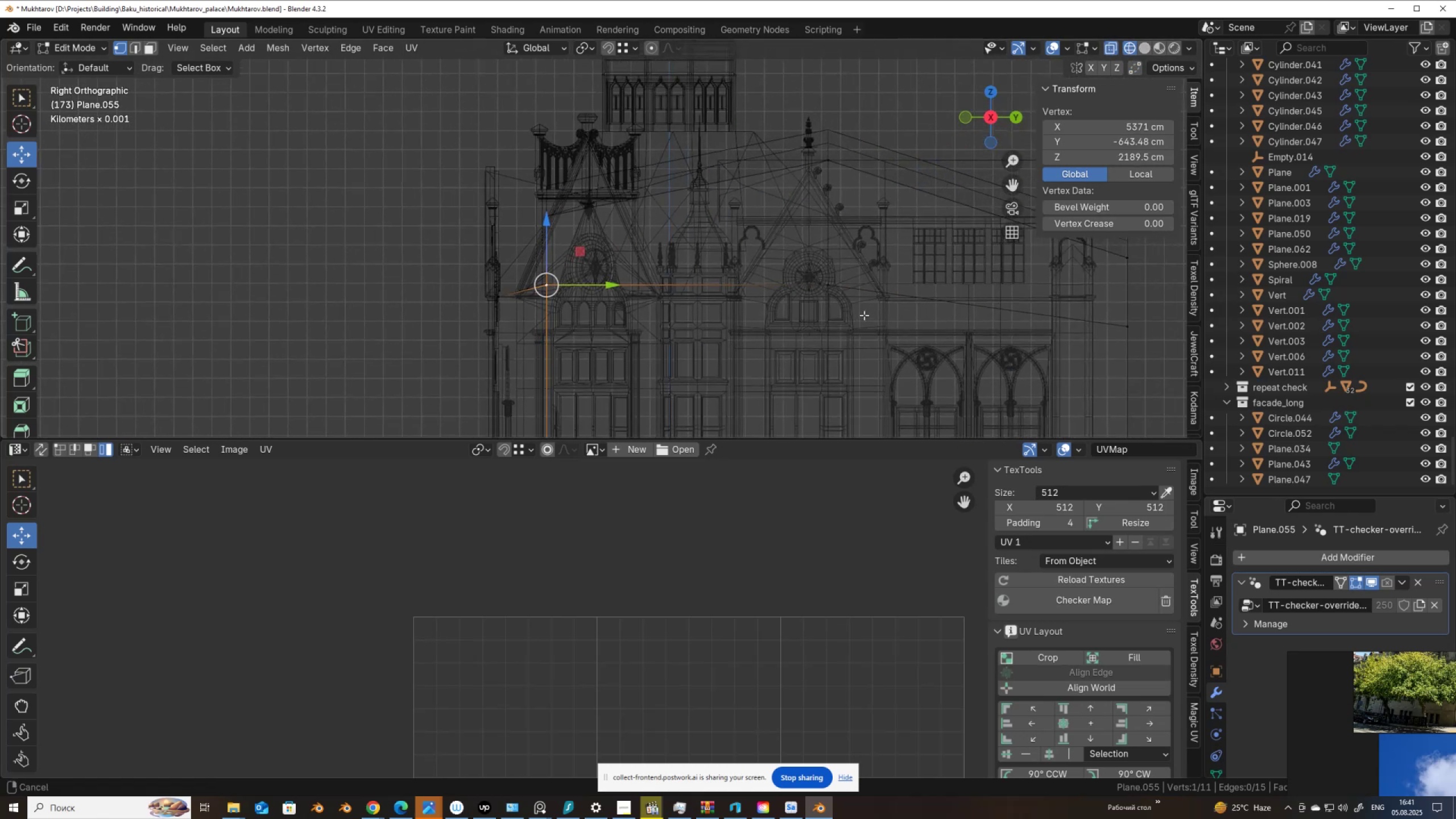 
scroll: coordinate [864, 315], scroll_direction: up, amount: 2.0
 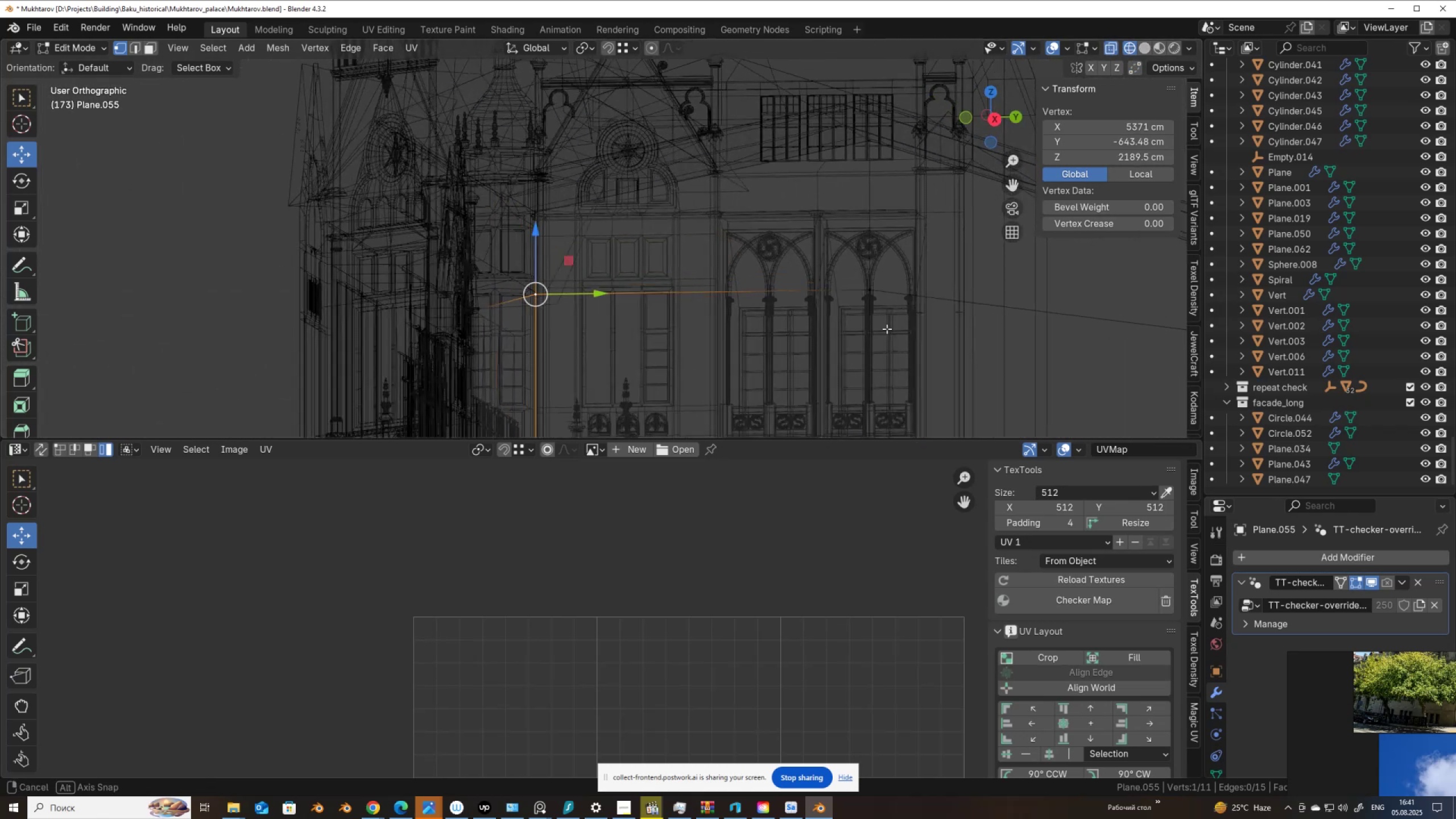 
hold_key(key=ShiftLeft, duration=0.66)
left_click([868, 289])
 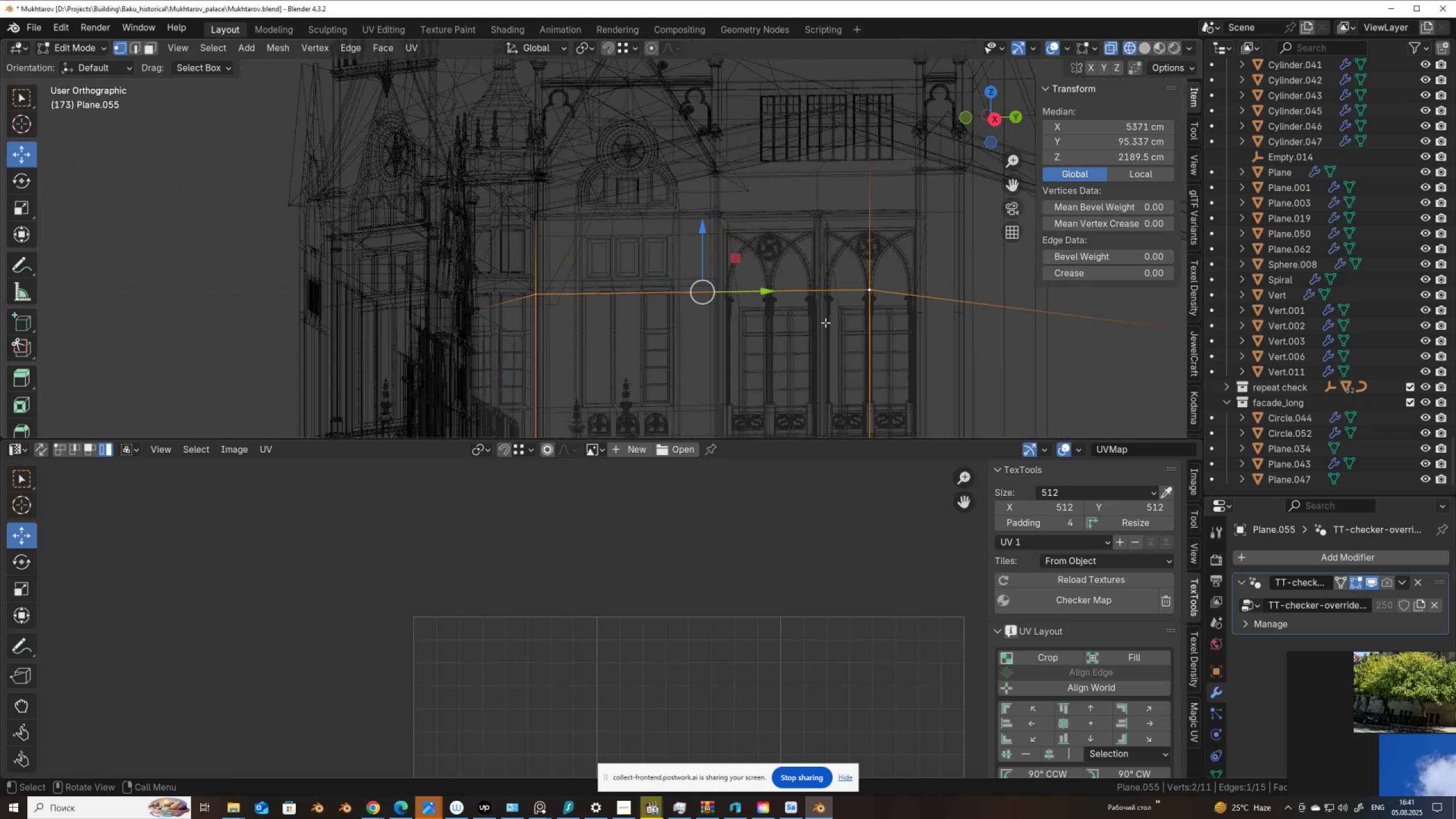 
scroll: coordinate [522, 363], scroll_direction: up, amount: 7.0
 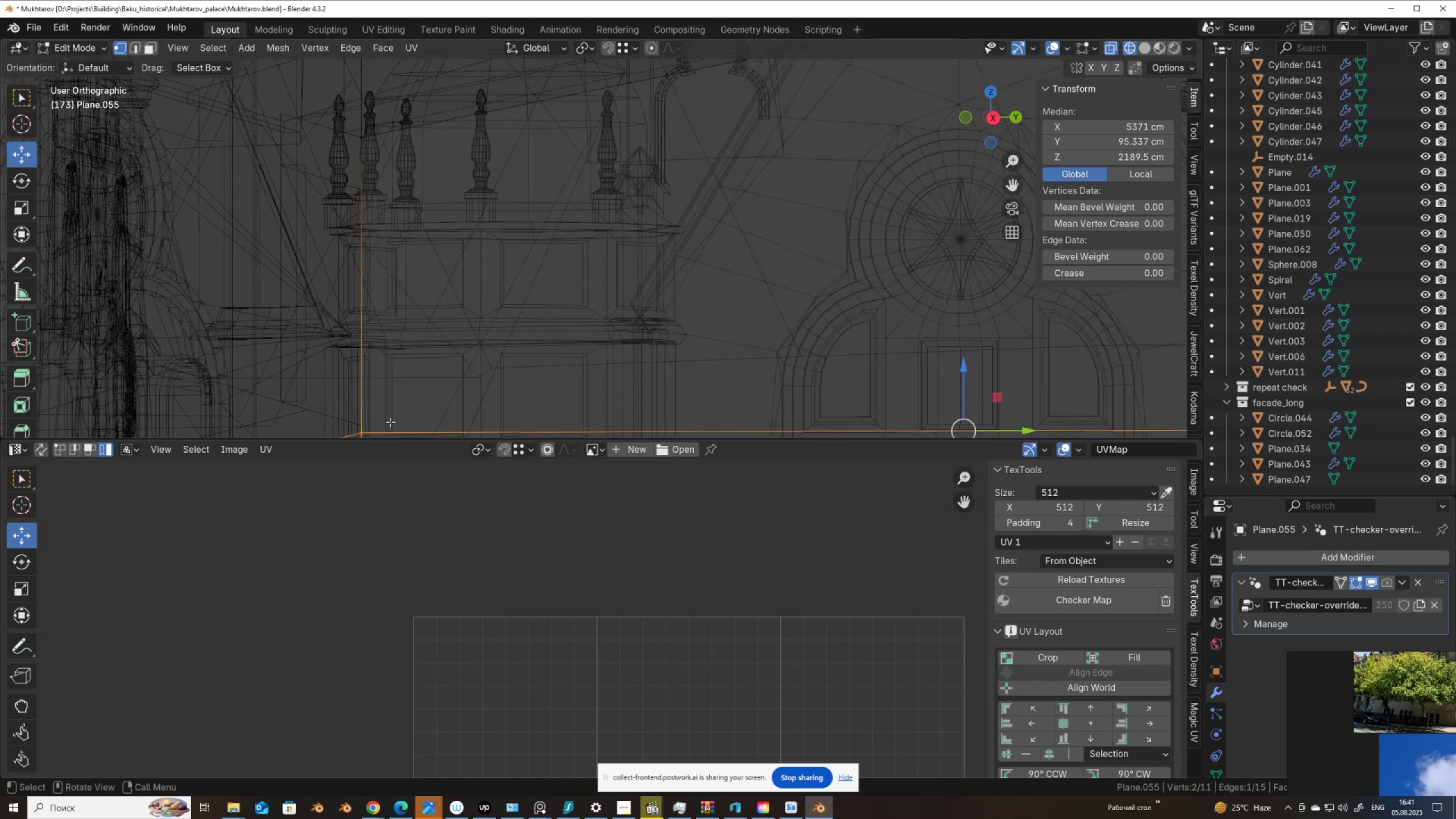 
hold_key(key=ShiftLeft, duration=0.35)
 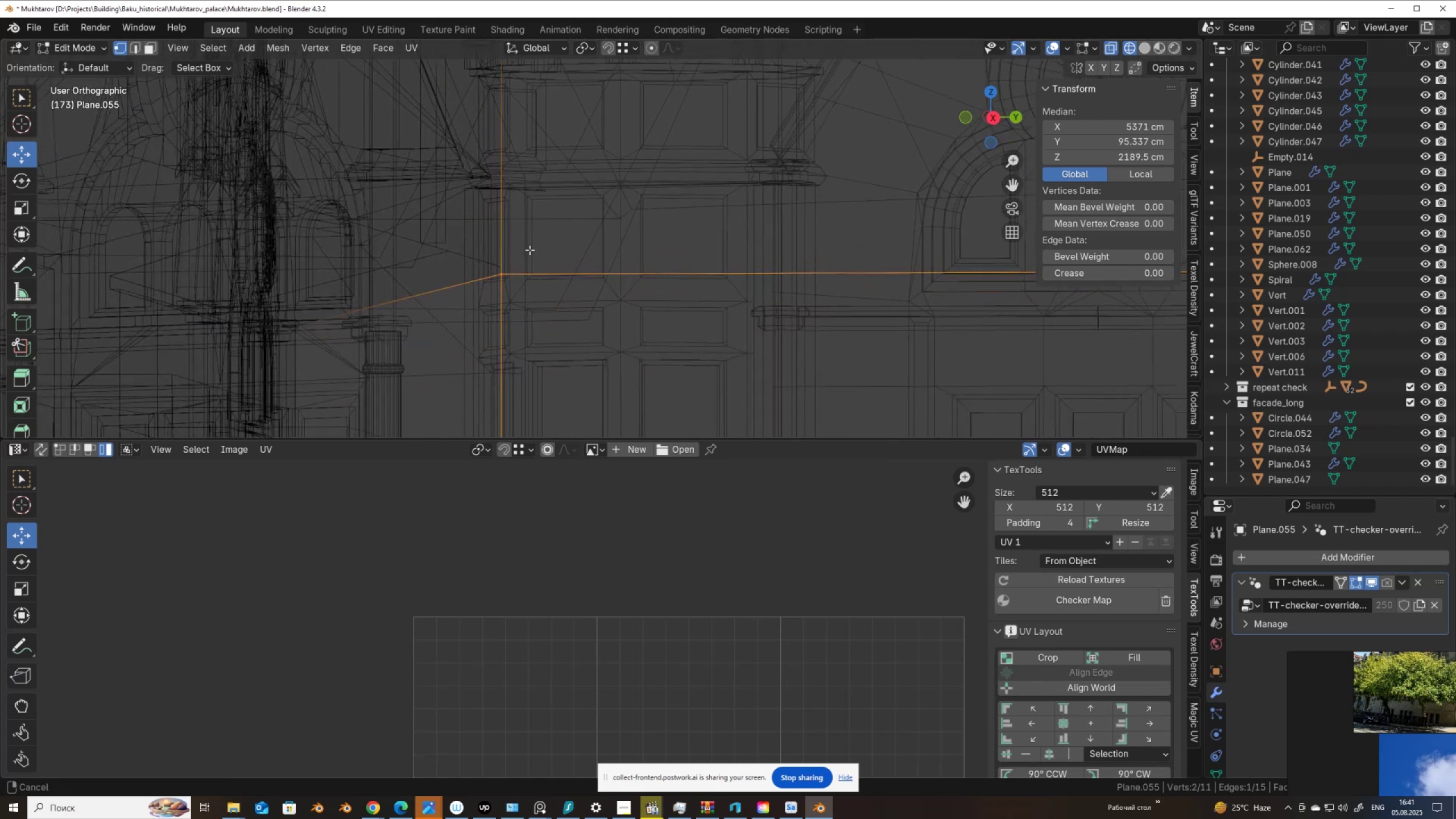 
scroll: coordinate [512, 305], scroll_direction: up, amount: 2.0
 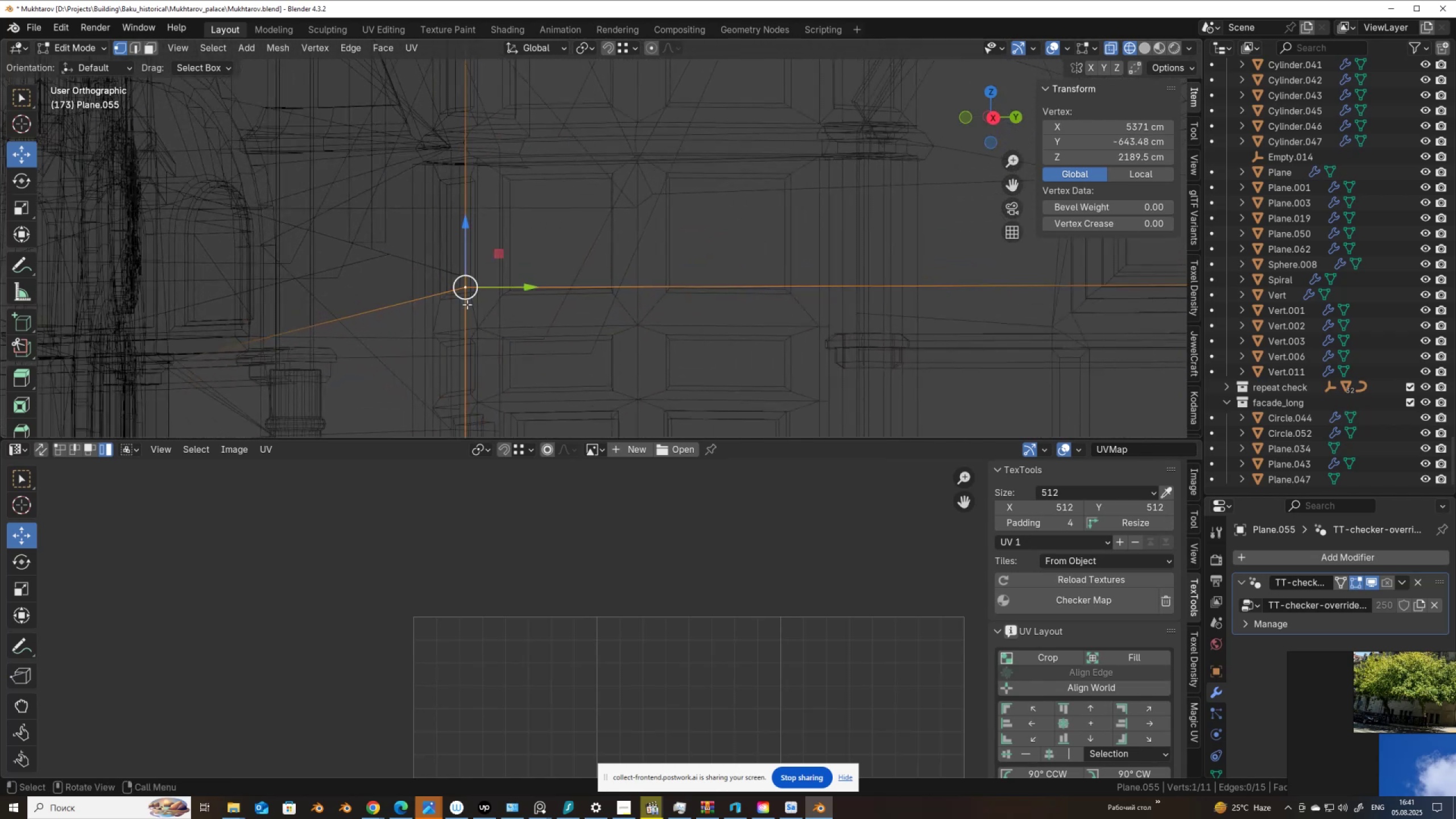 
hold_key(key=AltLeft, duration=0.43)
 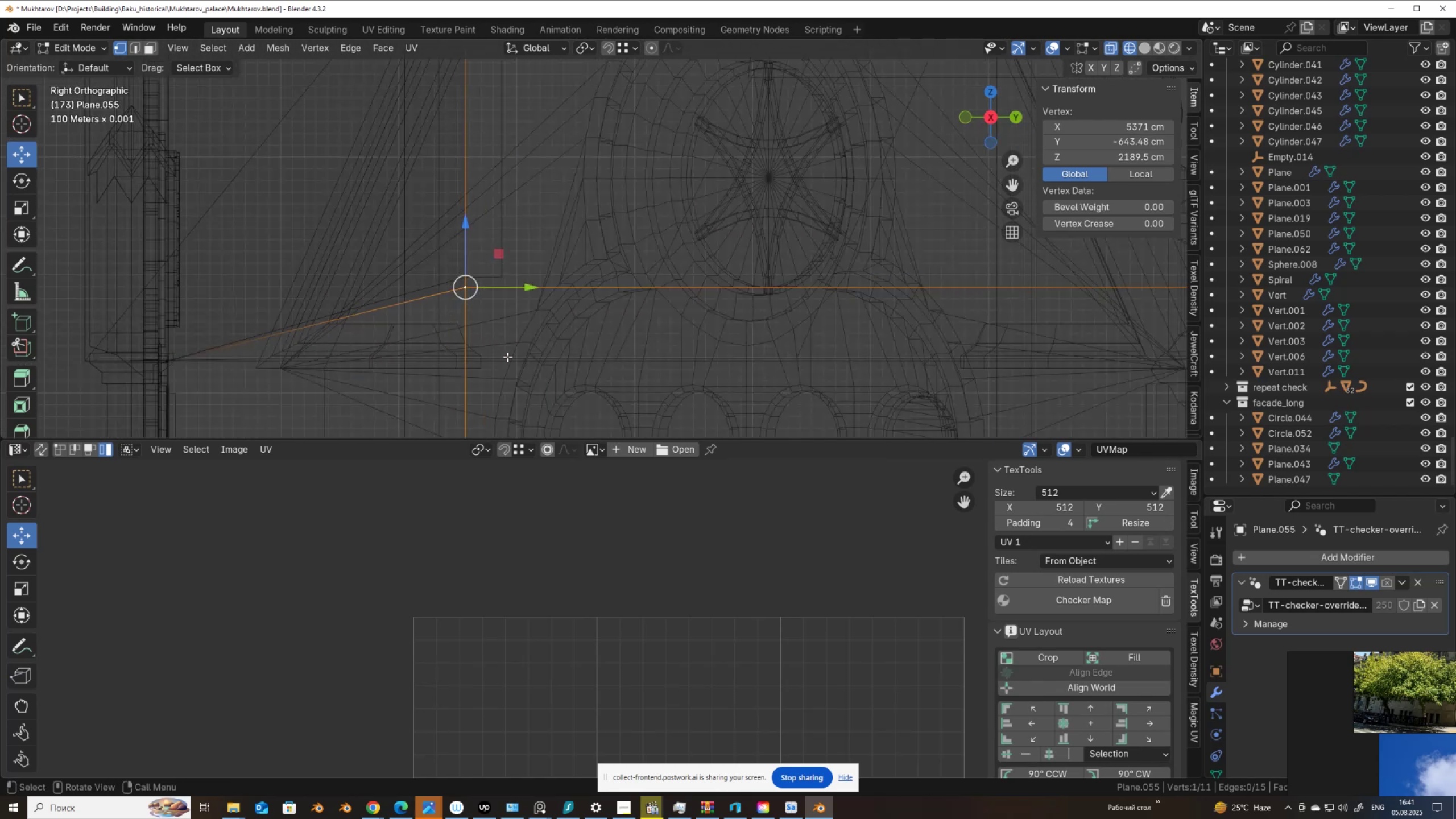 
type(gg)
 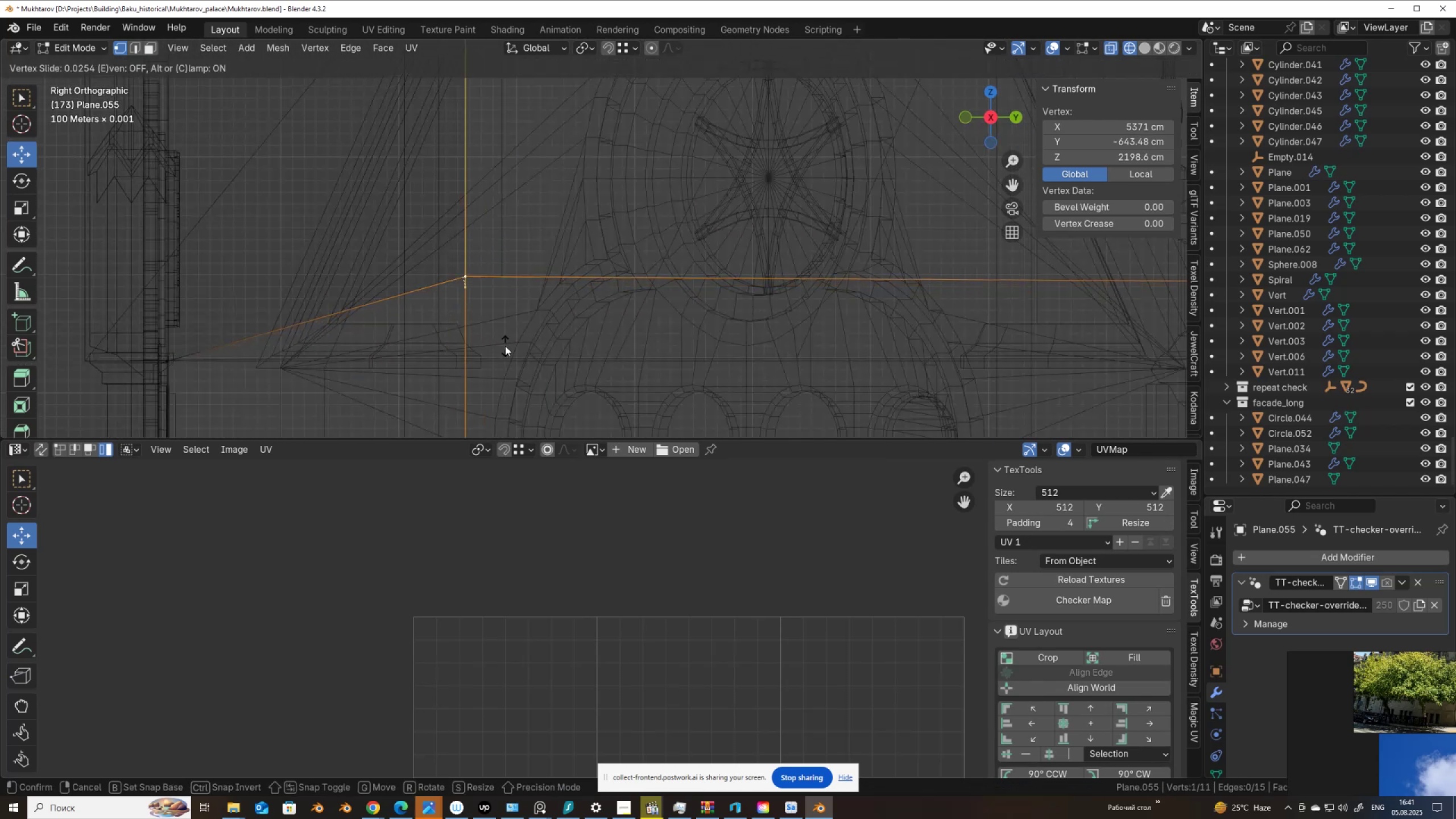 
left_click([505, 345])
 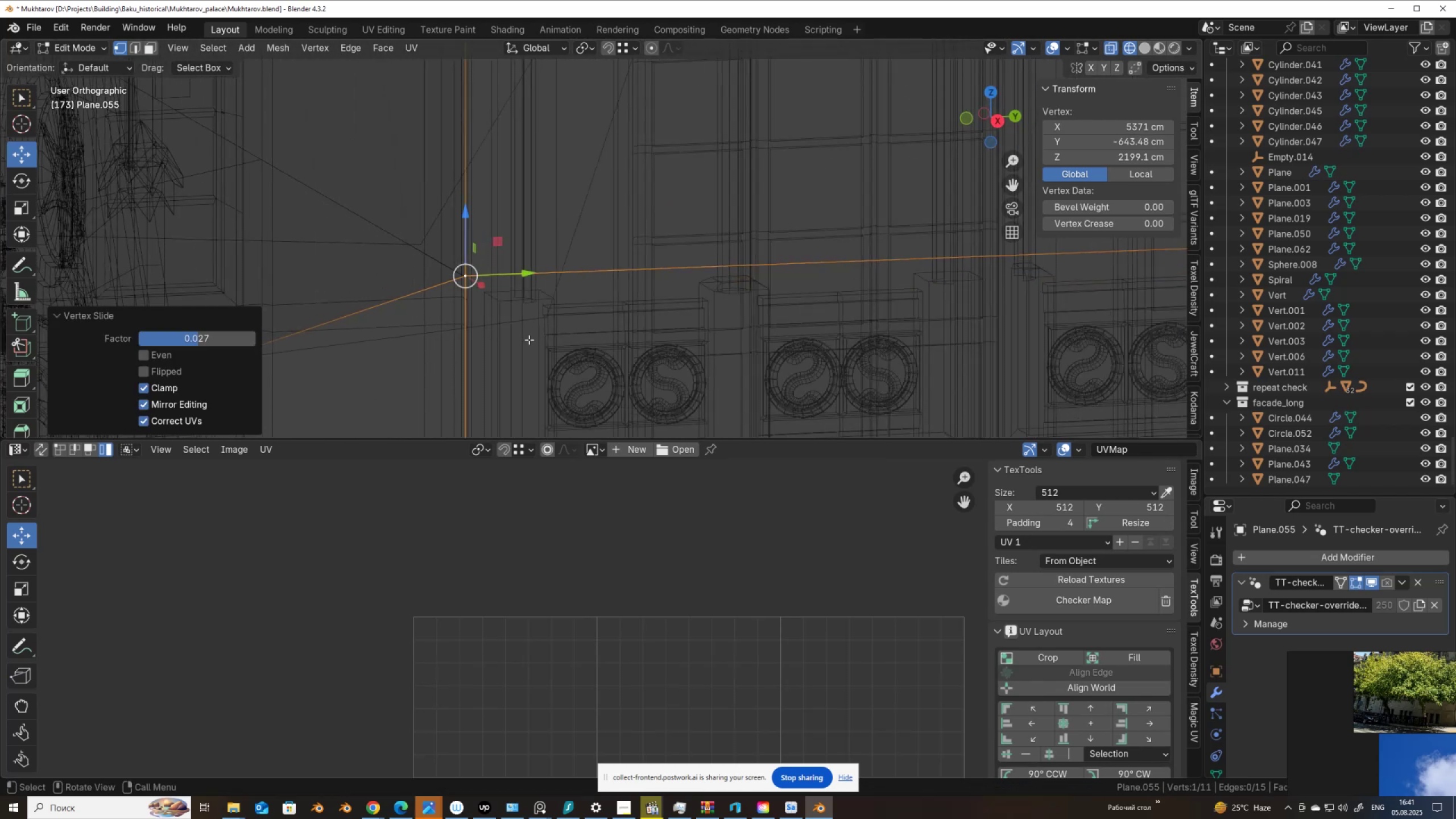 
scroll: coordinate [570, 326], scroll_direction: down, amount: 3.0
 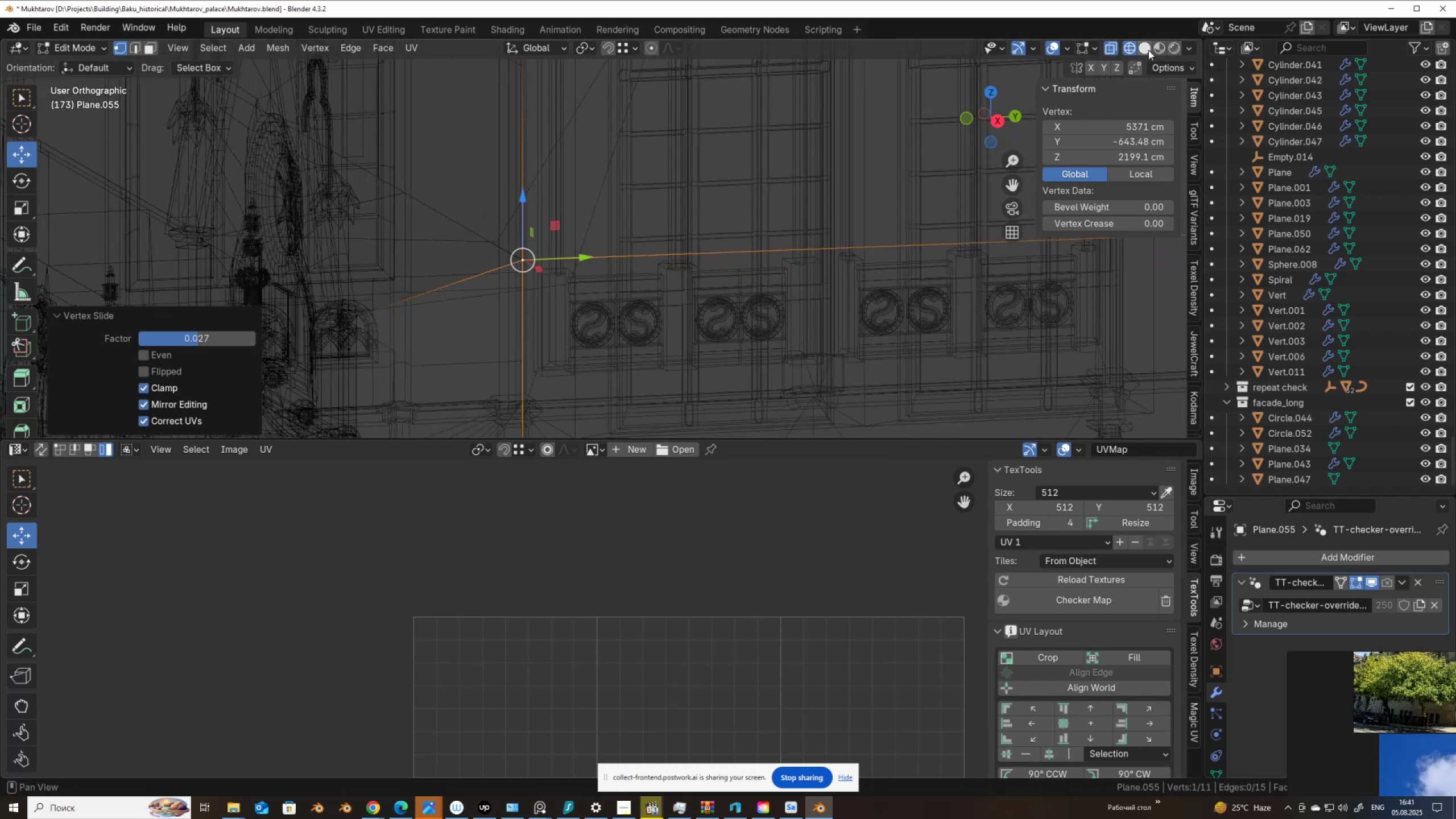 
left_click([1145, 48])
 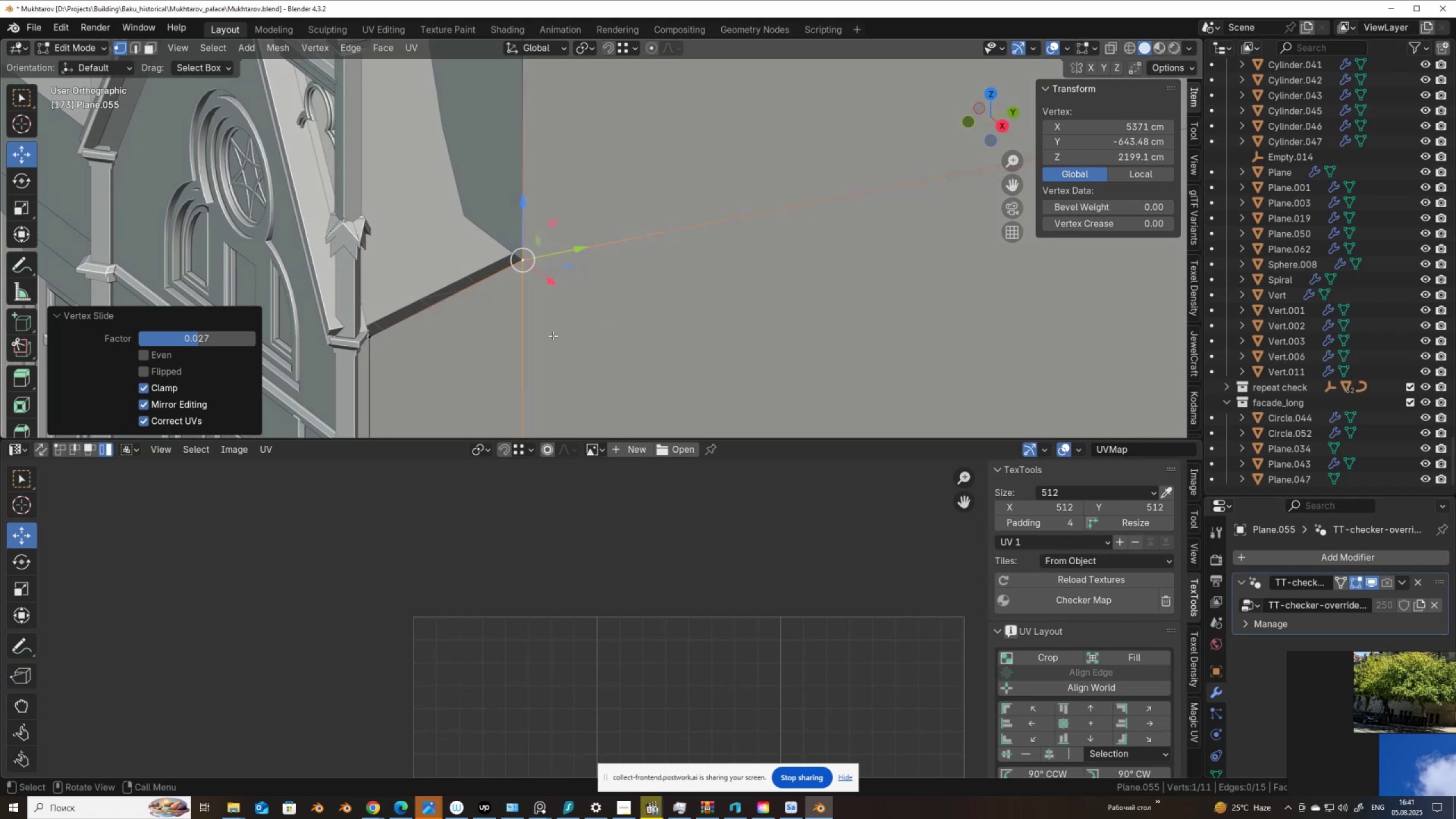 
key(2)
 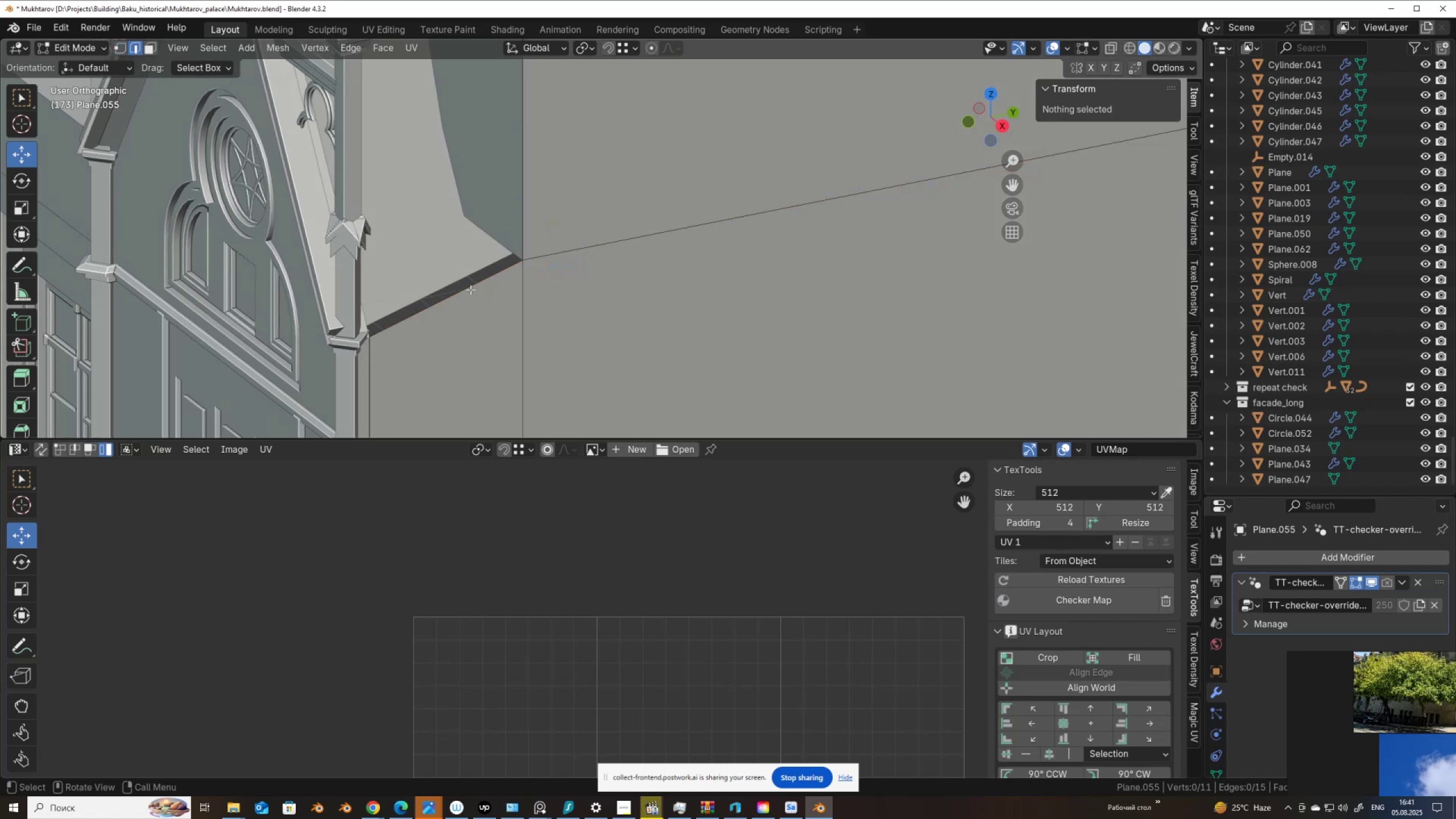 
left_click([470, 289])
 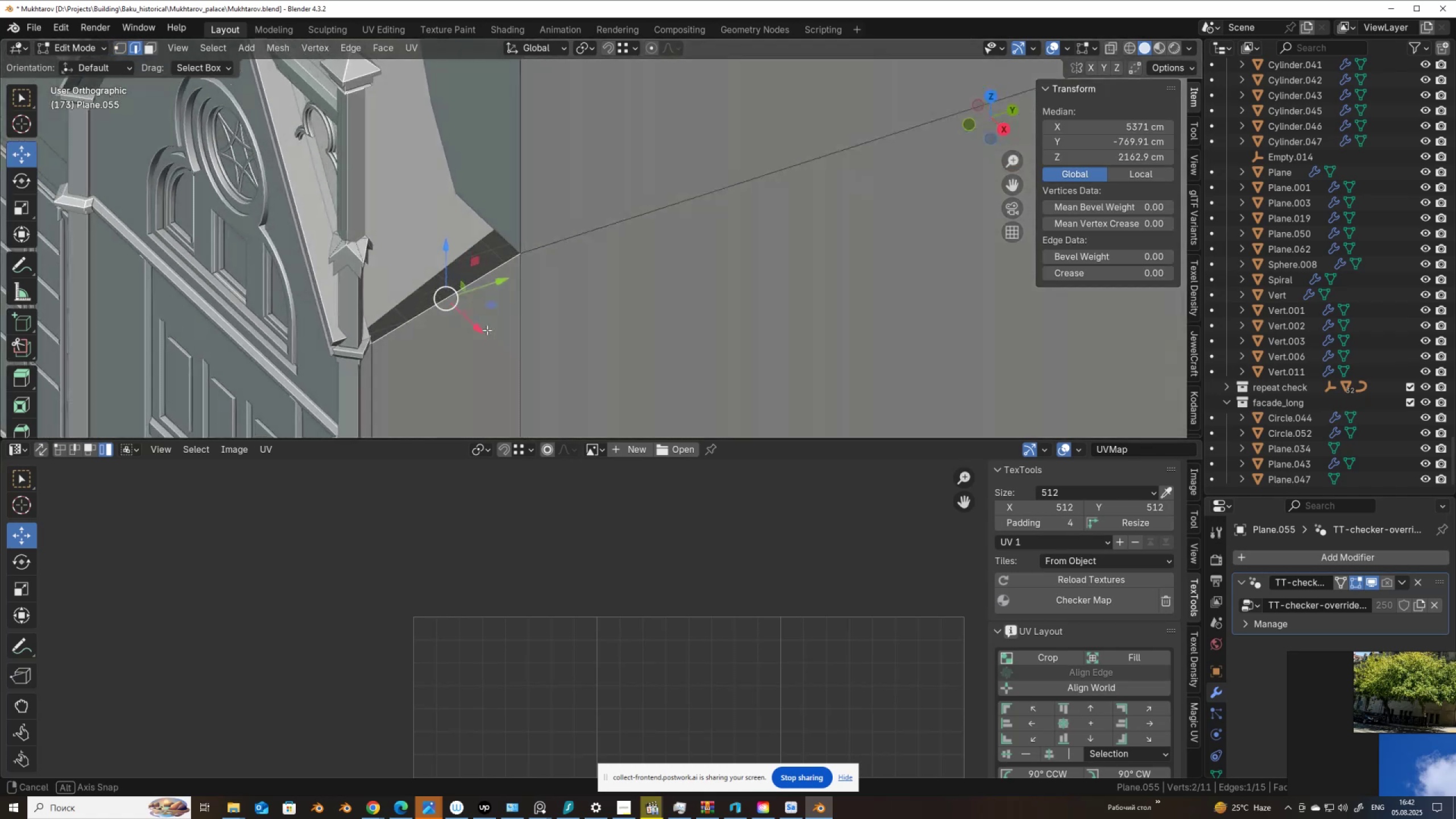 
scroll: coordinate [497, 346], scroll_direction: down, amount: 4.0
 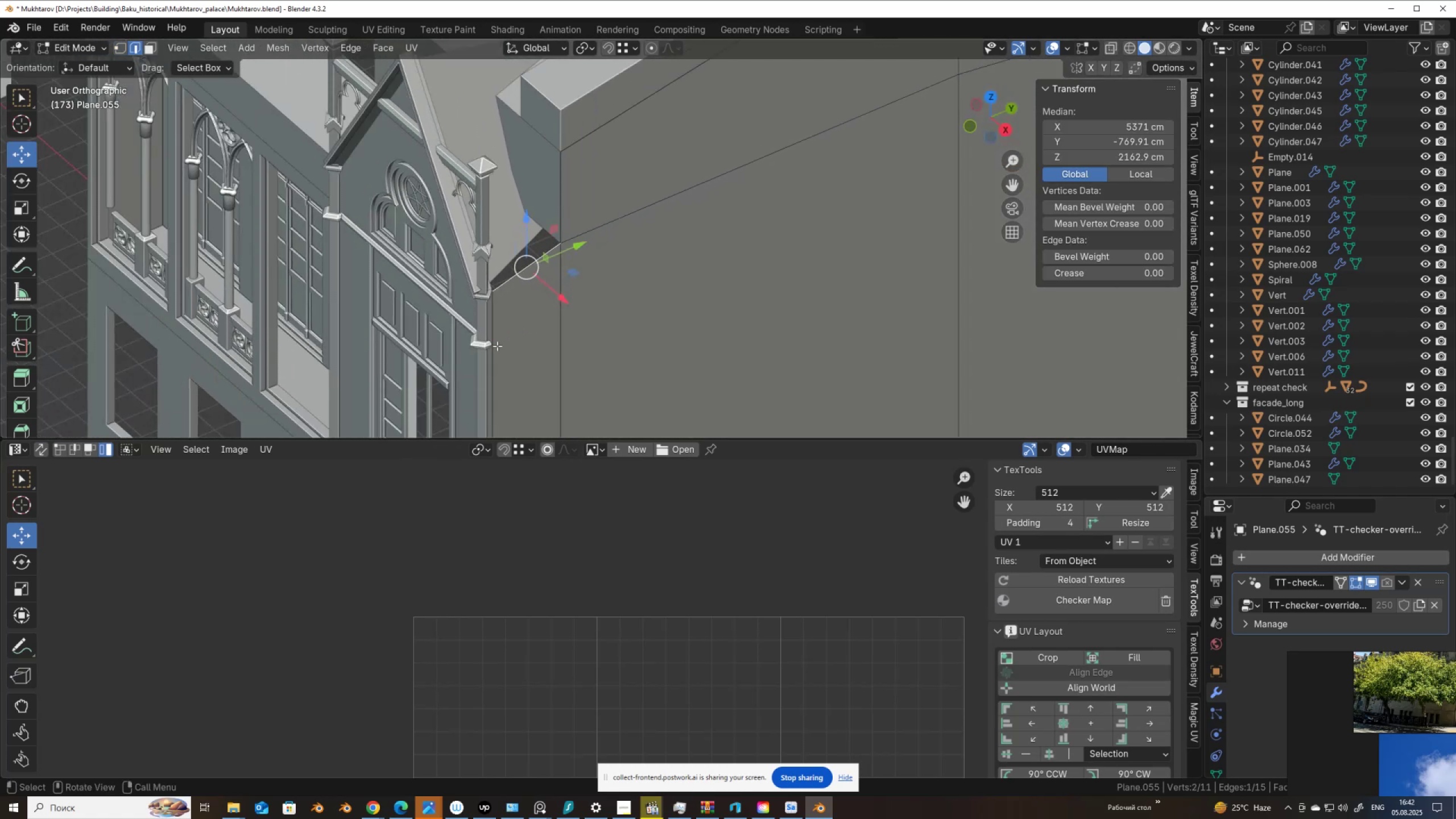 
key(Meta+MetaLeft)
 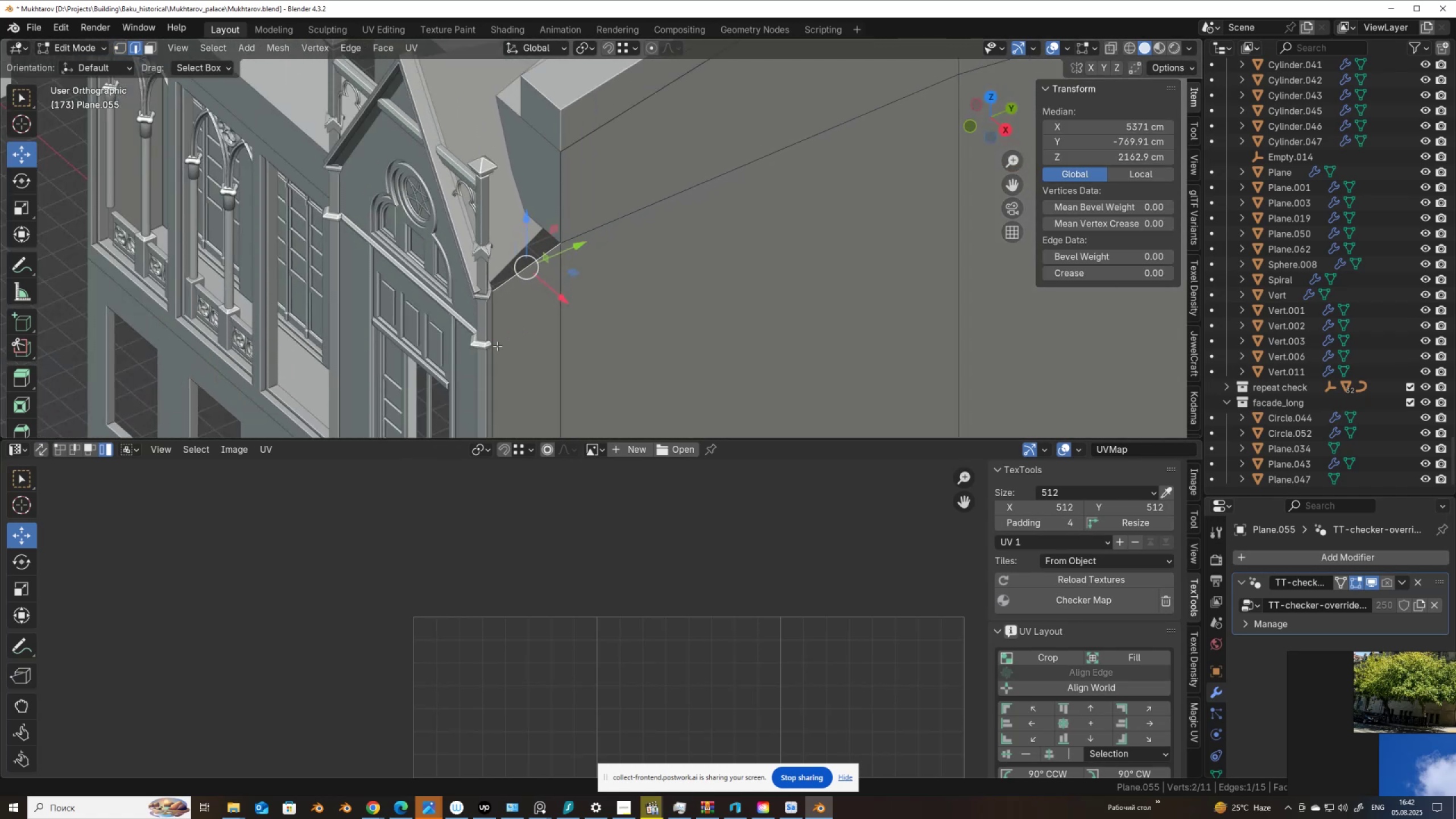 
key(Meta+Break)
 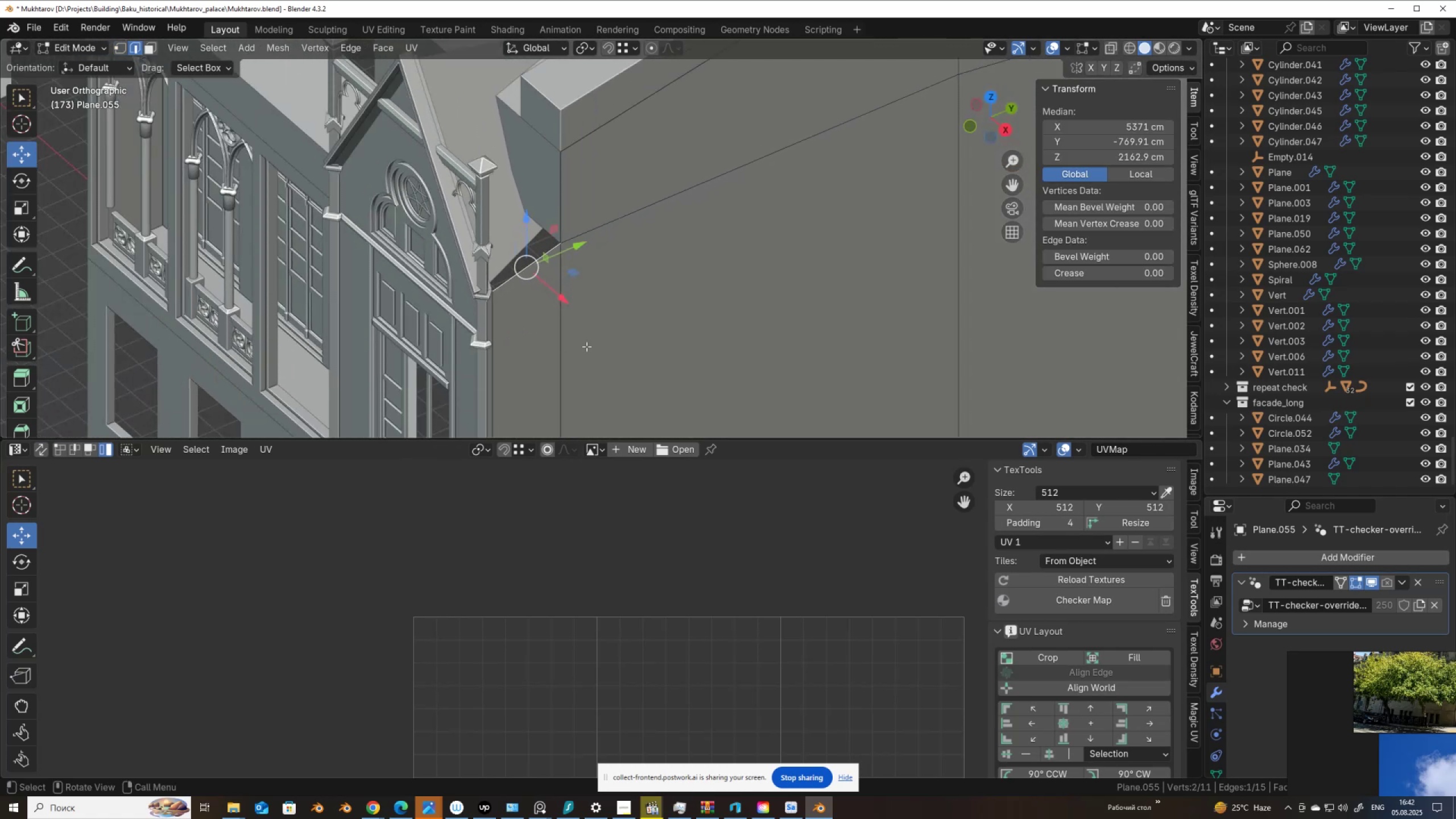 
key(Alt+AltLeft)
 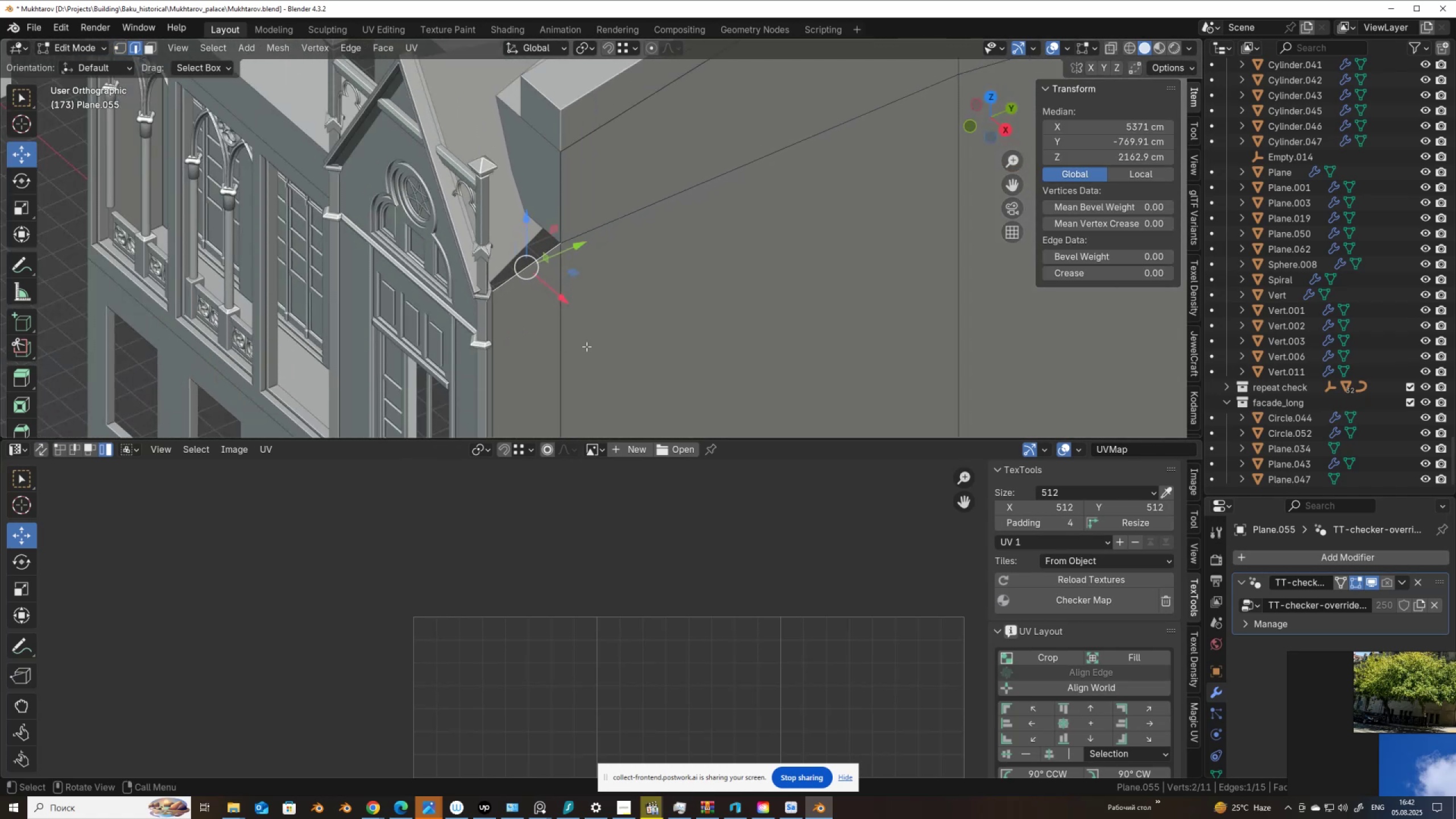 
key(Alt+Z)
 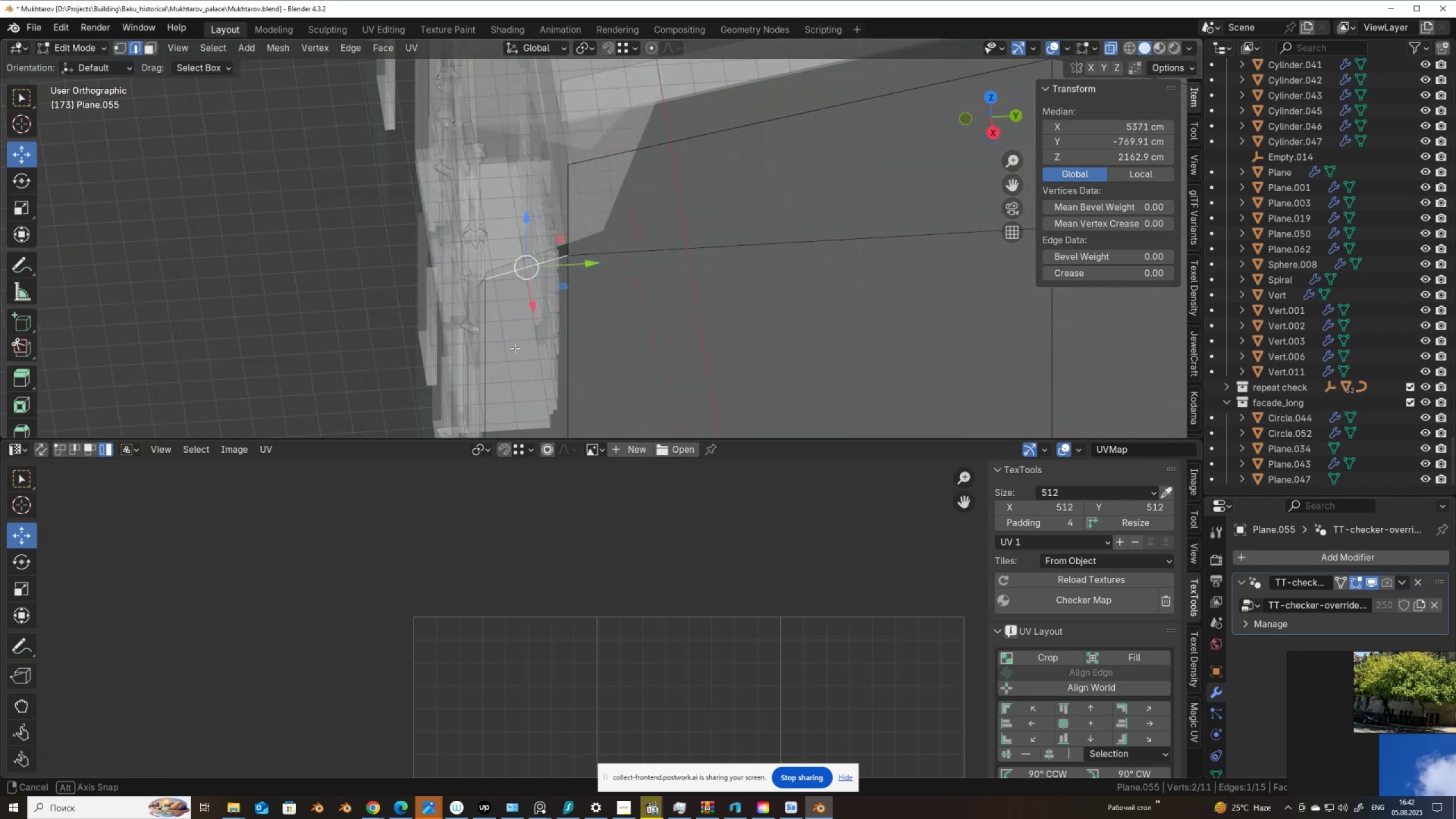 
key(Alt+AltLeft)
 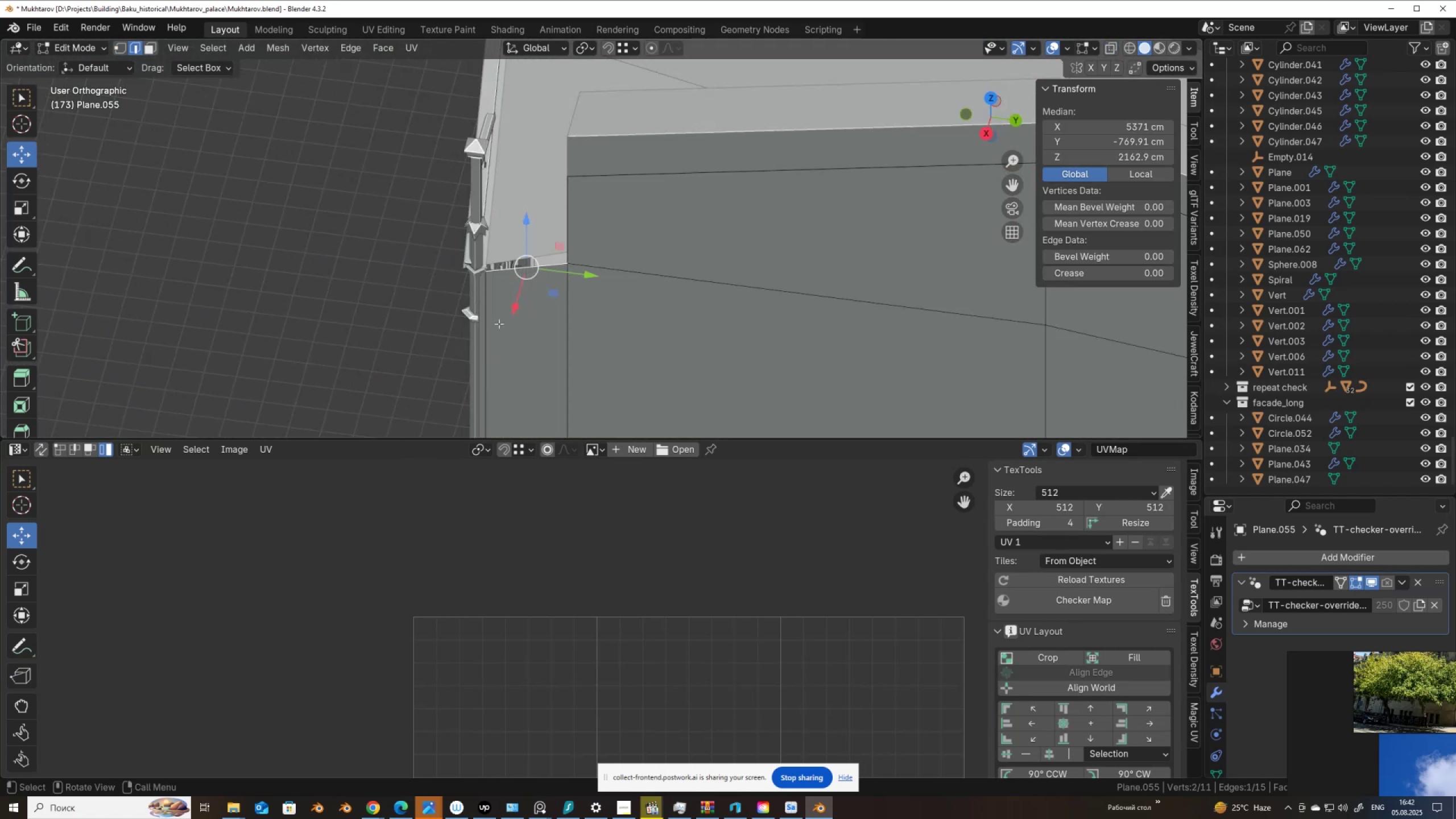 
key(Alt+Z)
 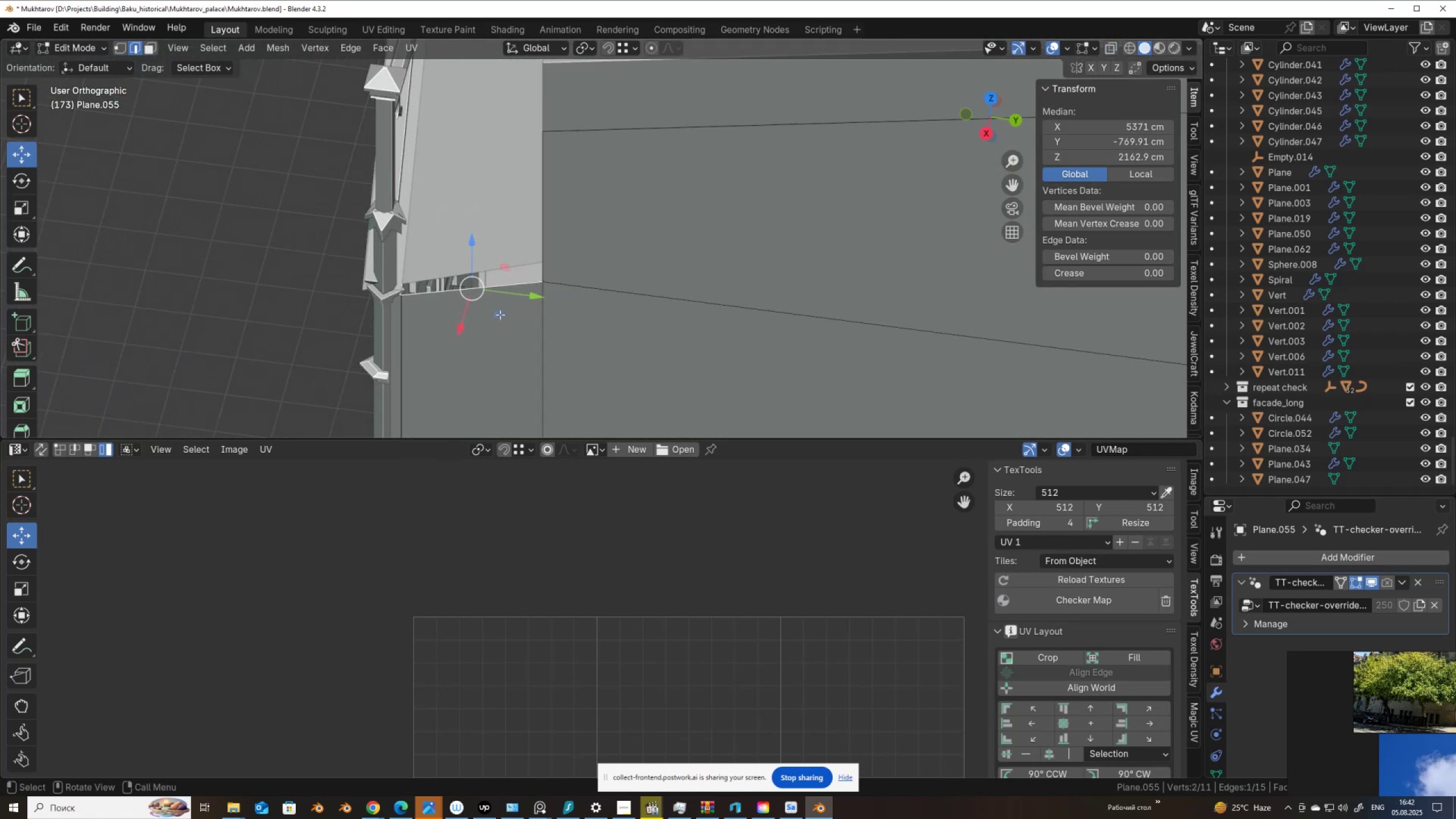 
scroll: coordinate [500, 315], scroll_direction: up, amount: 3.0
 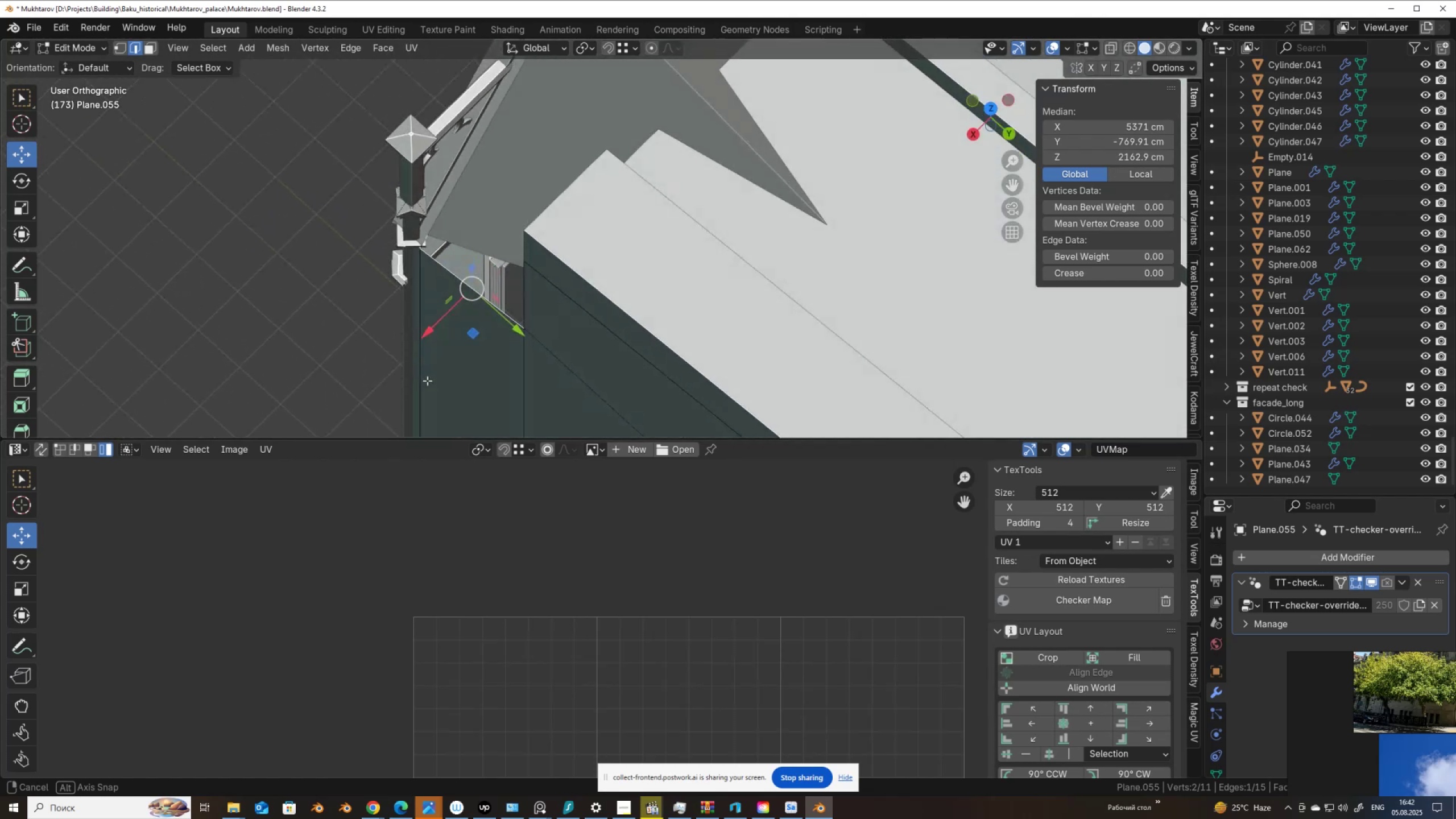 
key(Alt+AltLeft)
 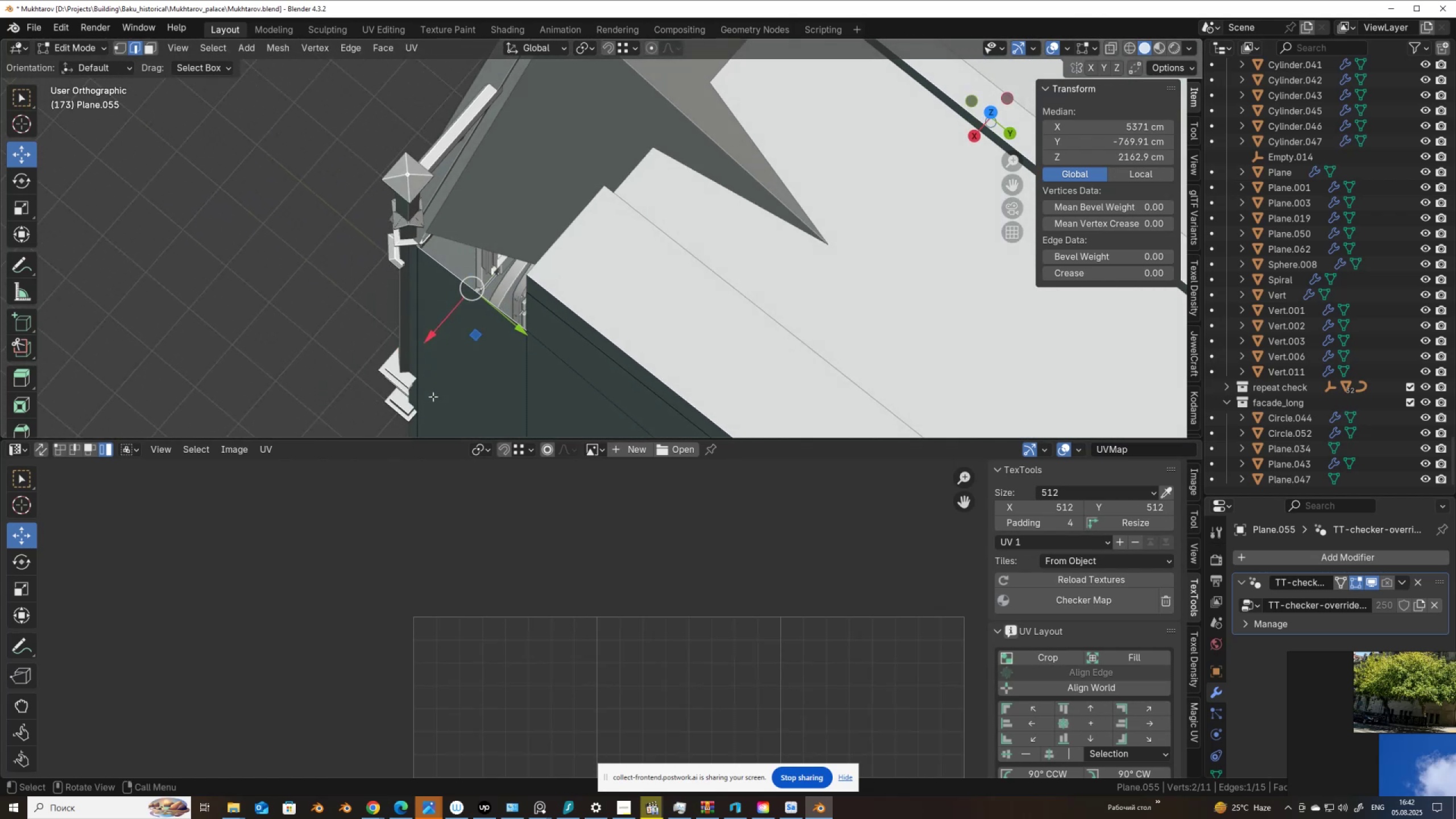 
key(Alt+Z)
 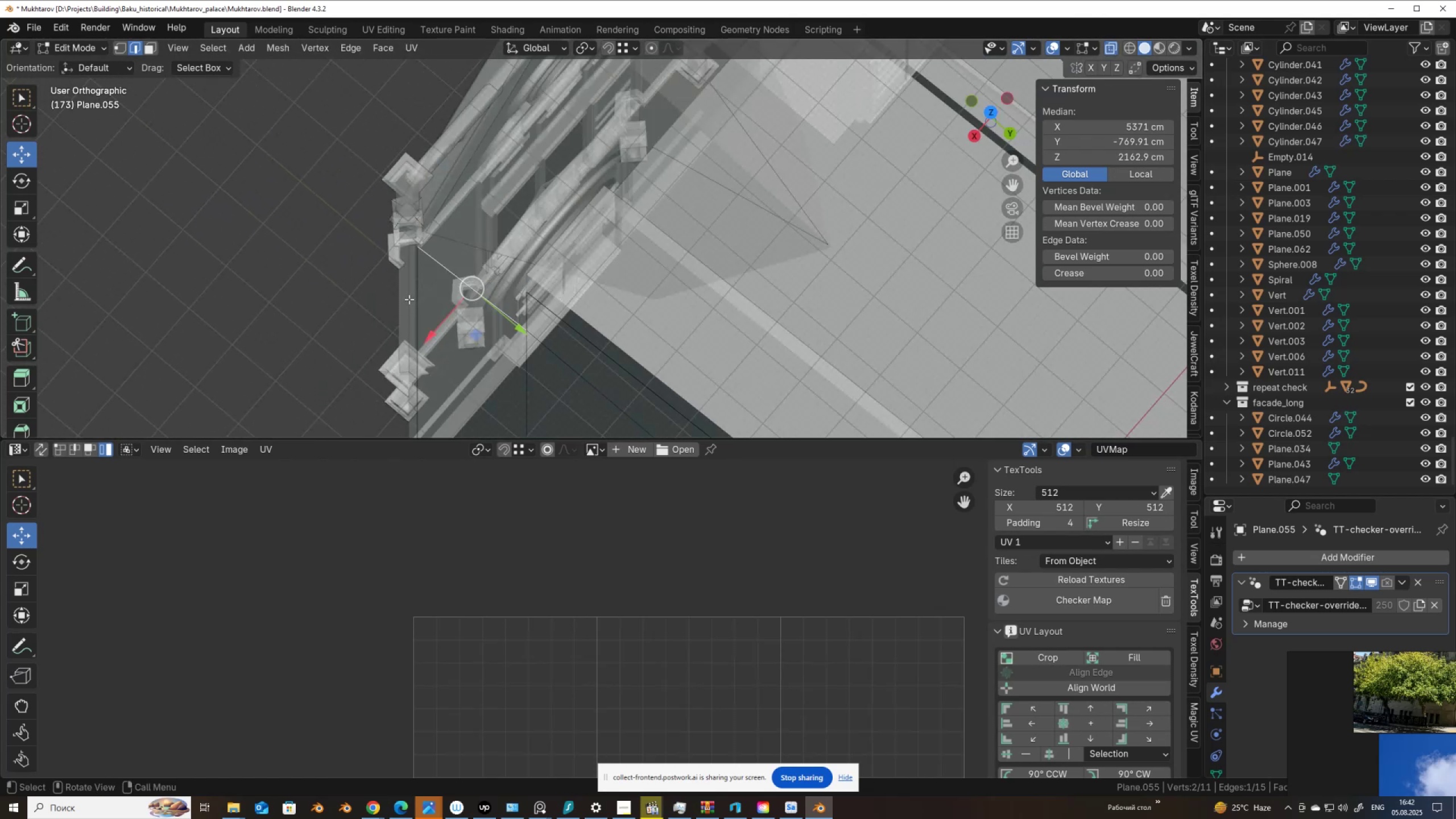 
left_click([409, 299])
 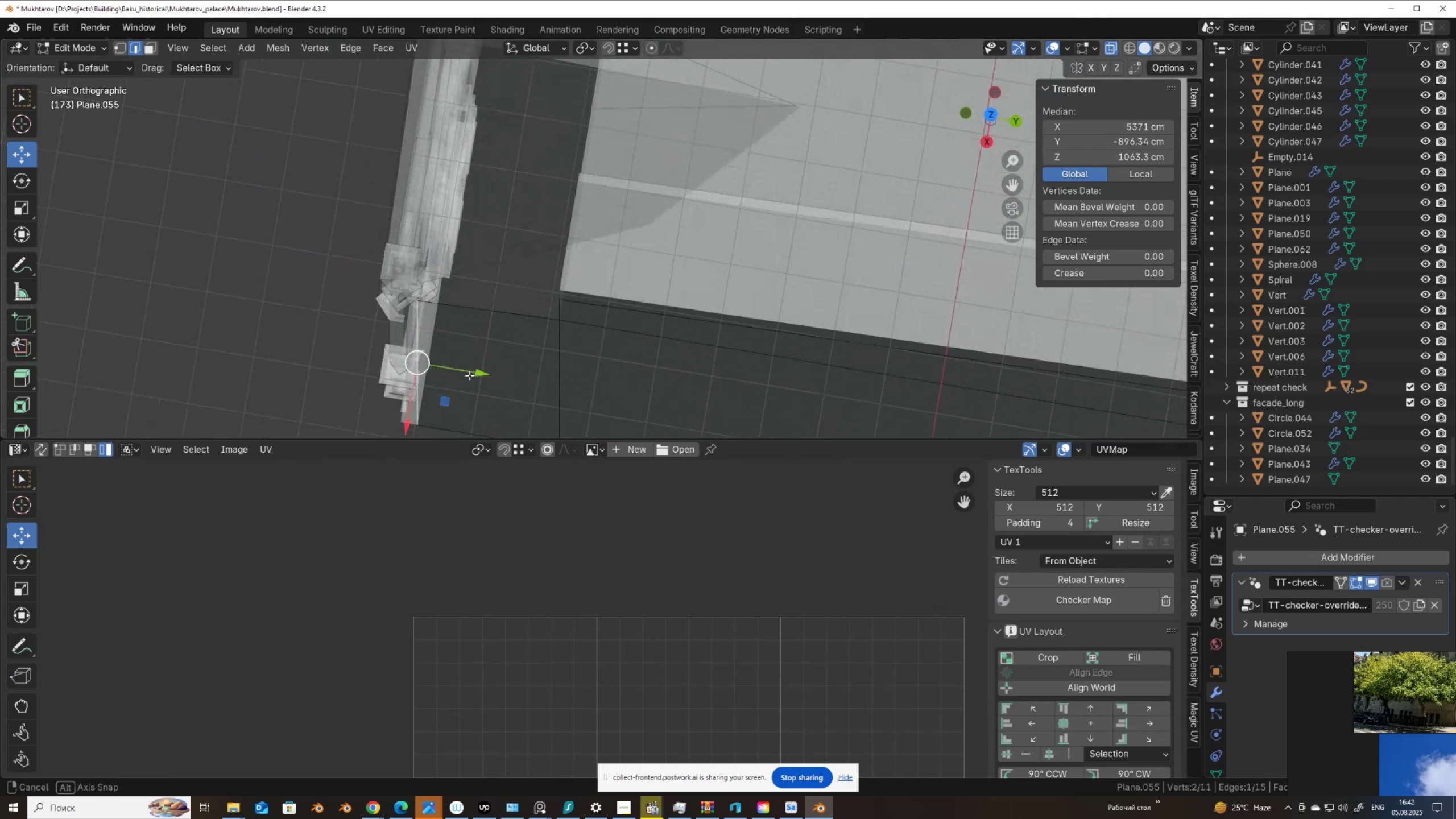 
key(Alt+Z)
 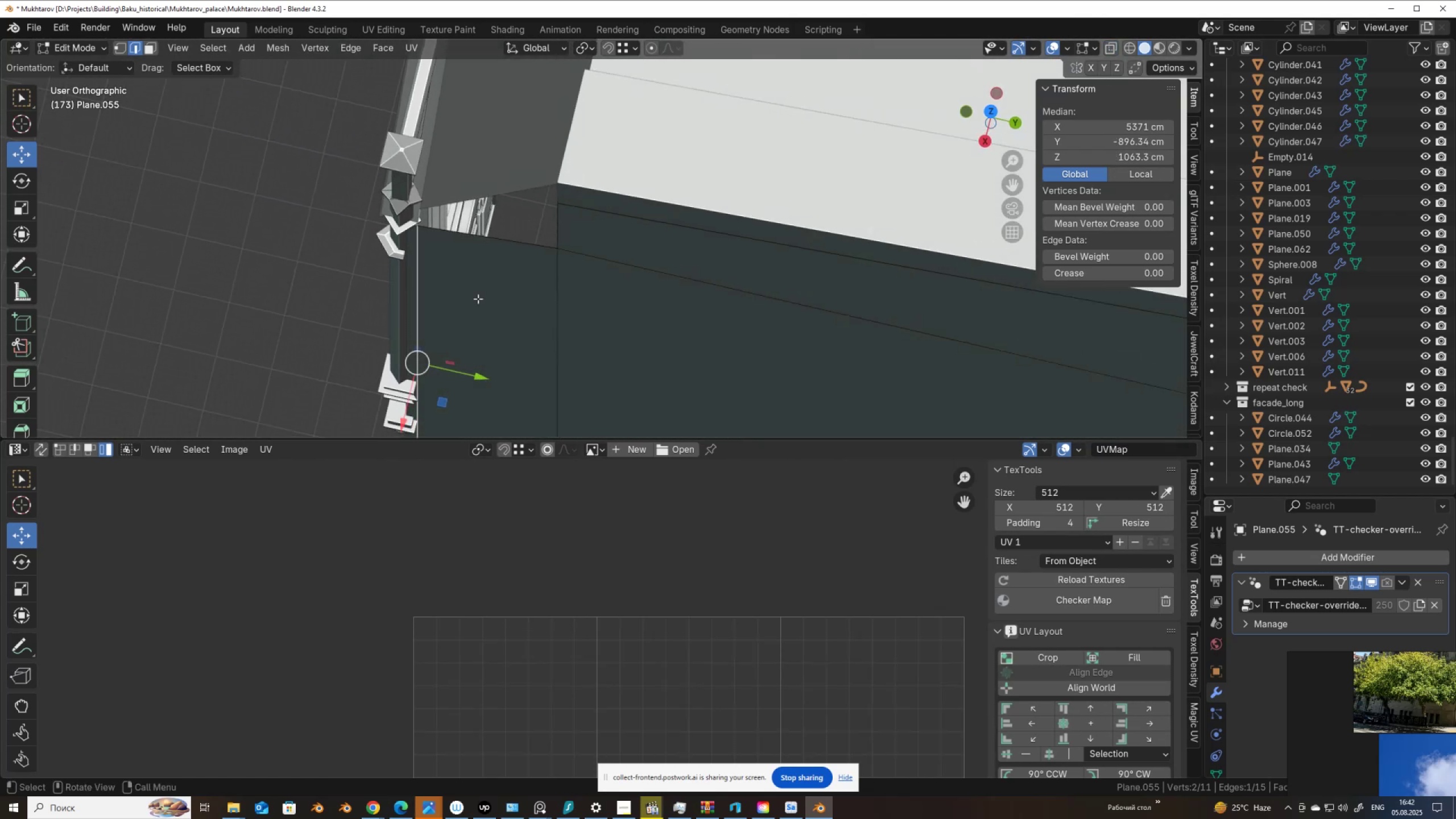 
key(Alt+AltLeft)
 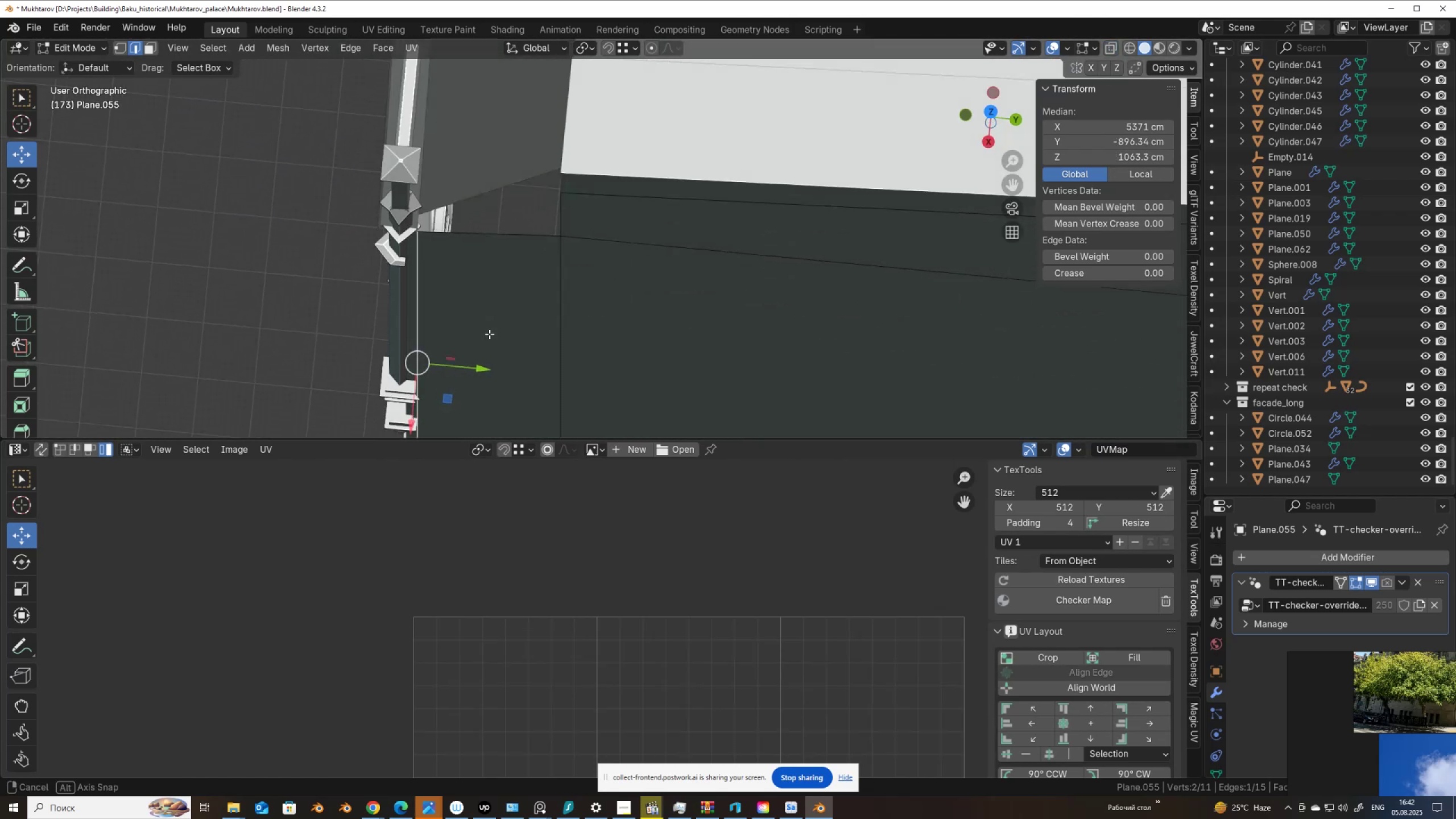 
left_click([485, 227])
 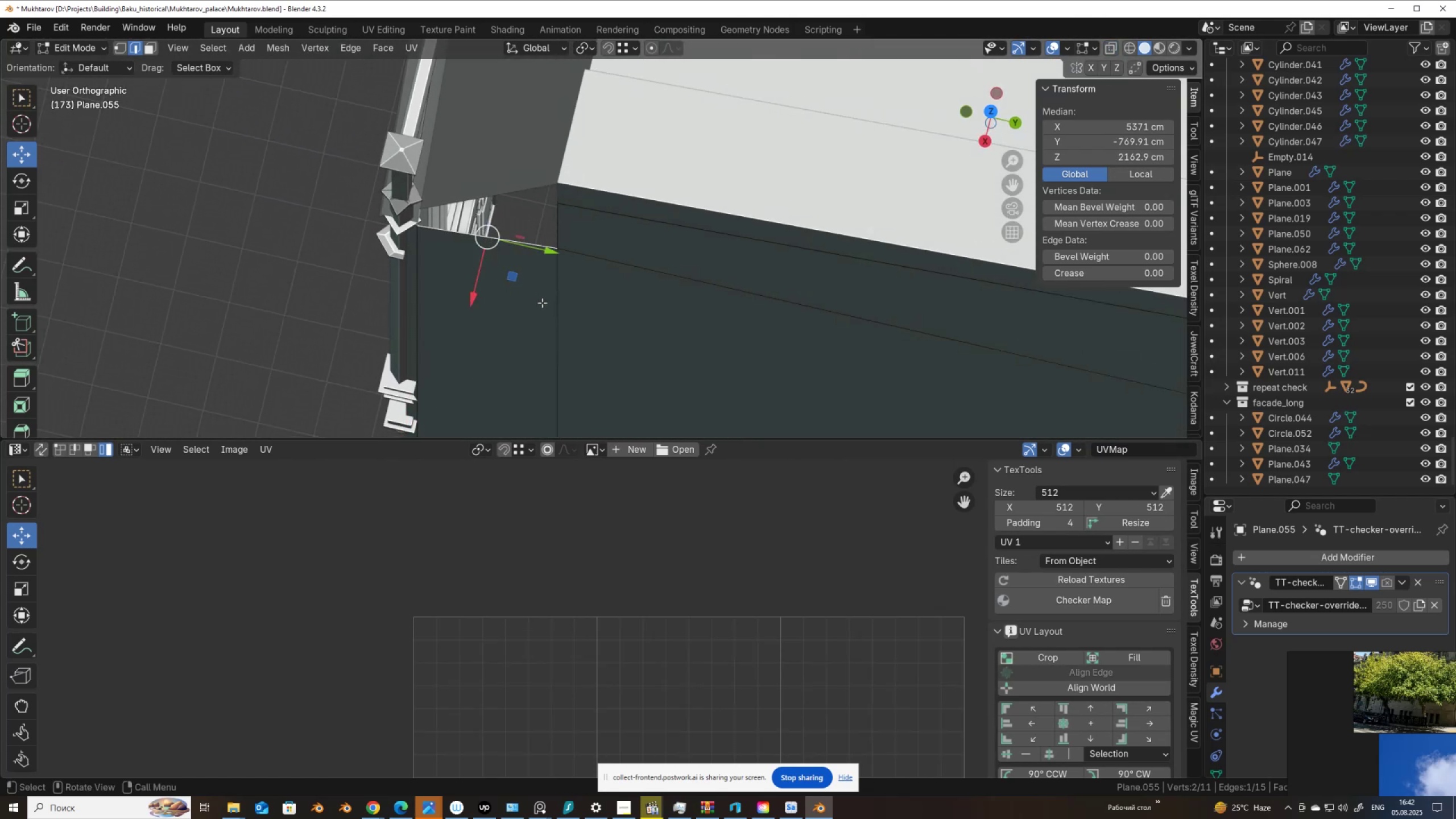 
key(E)
 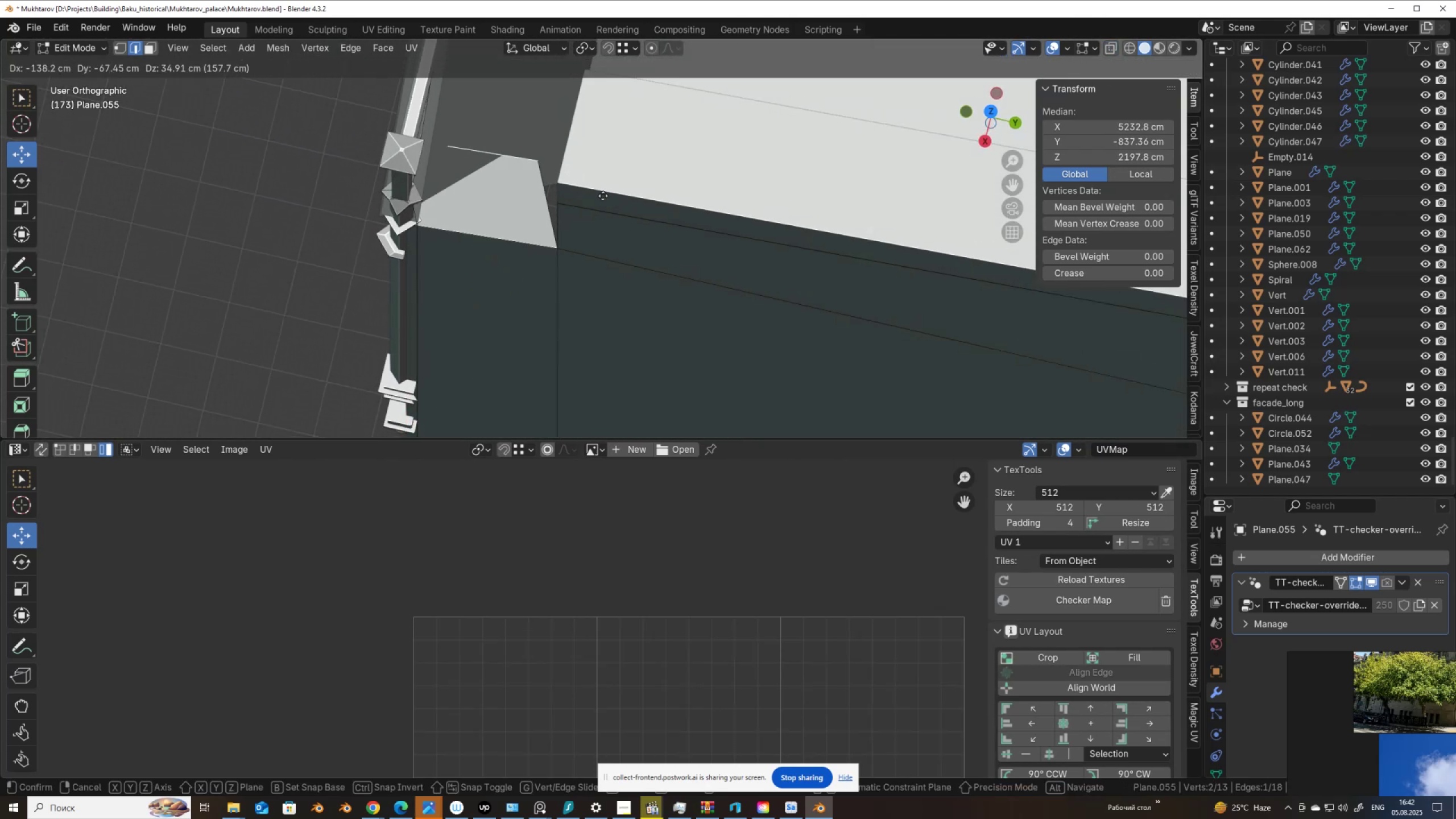 
right_click([603, 196])
 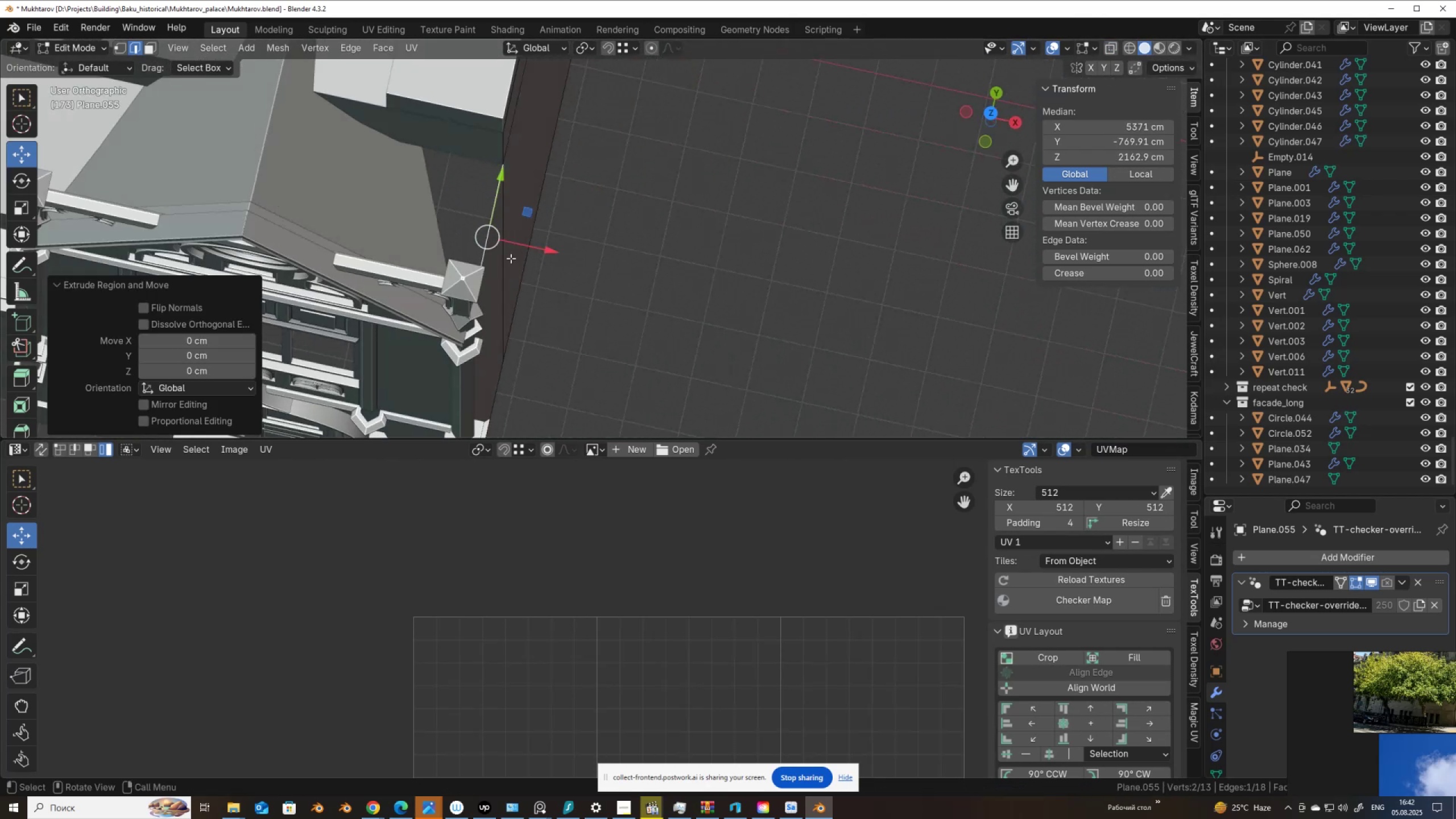 
left_click_drag(start_coordinate=[526, 239], to_coordinate=[417, 205])
 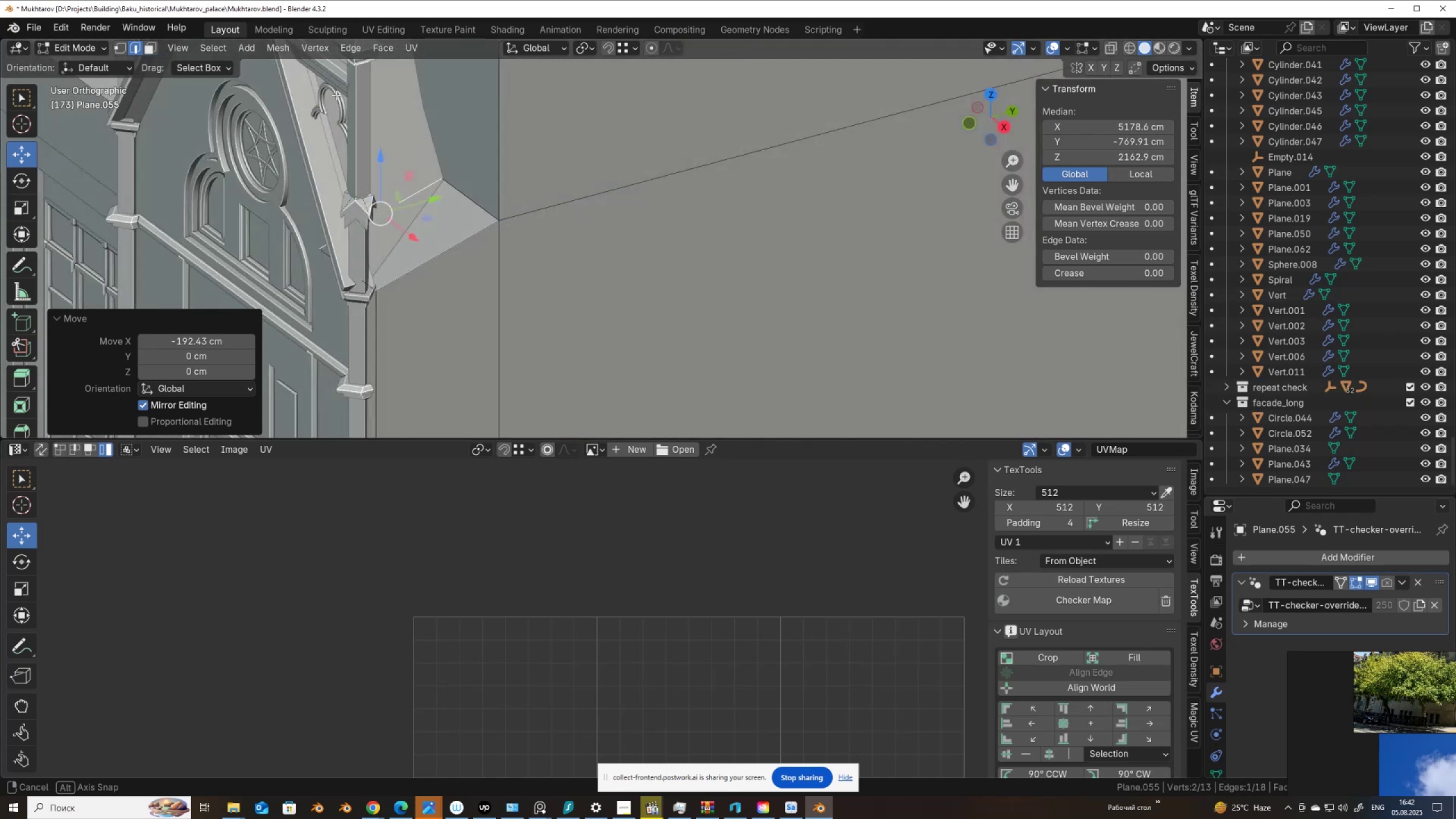 
hold_key(key=ShiftLeft, duration=0.42)
 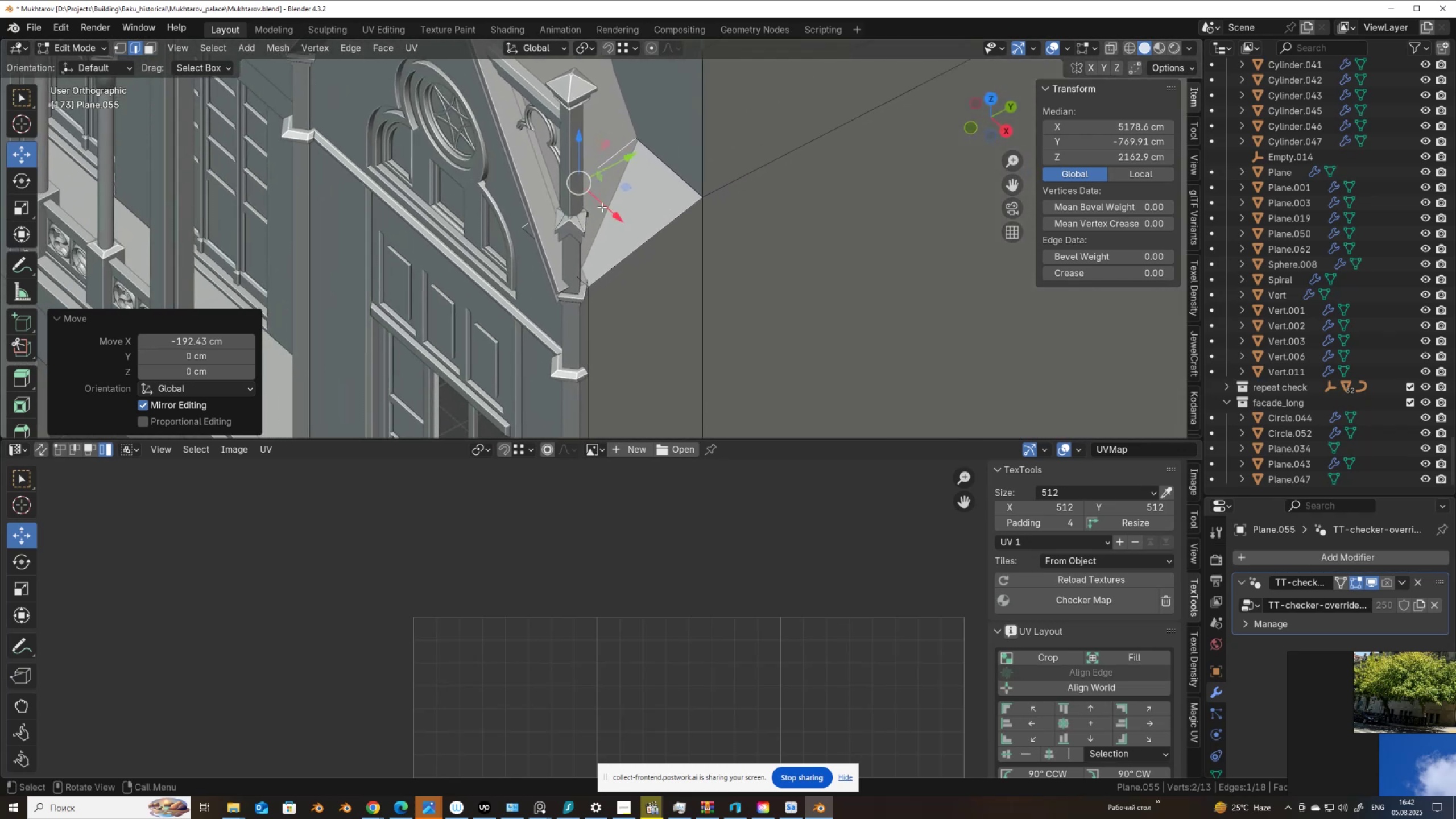 
scroll: coordinate [522, 209], scroll_direction: up, amount: 3.0
 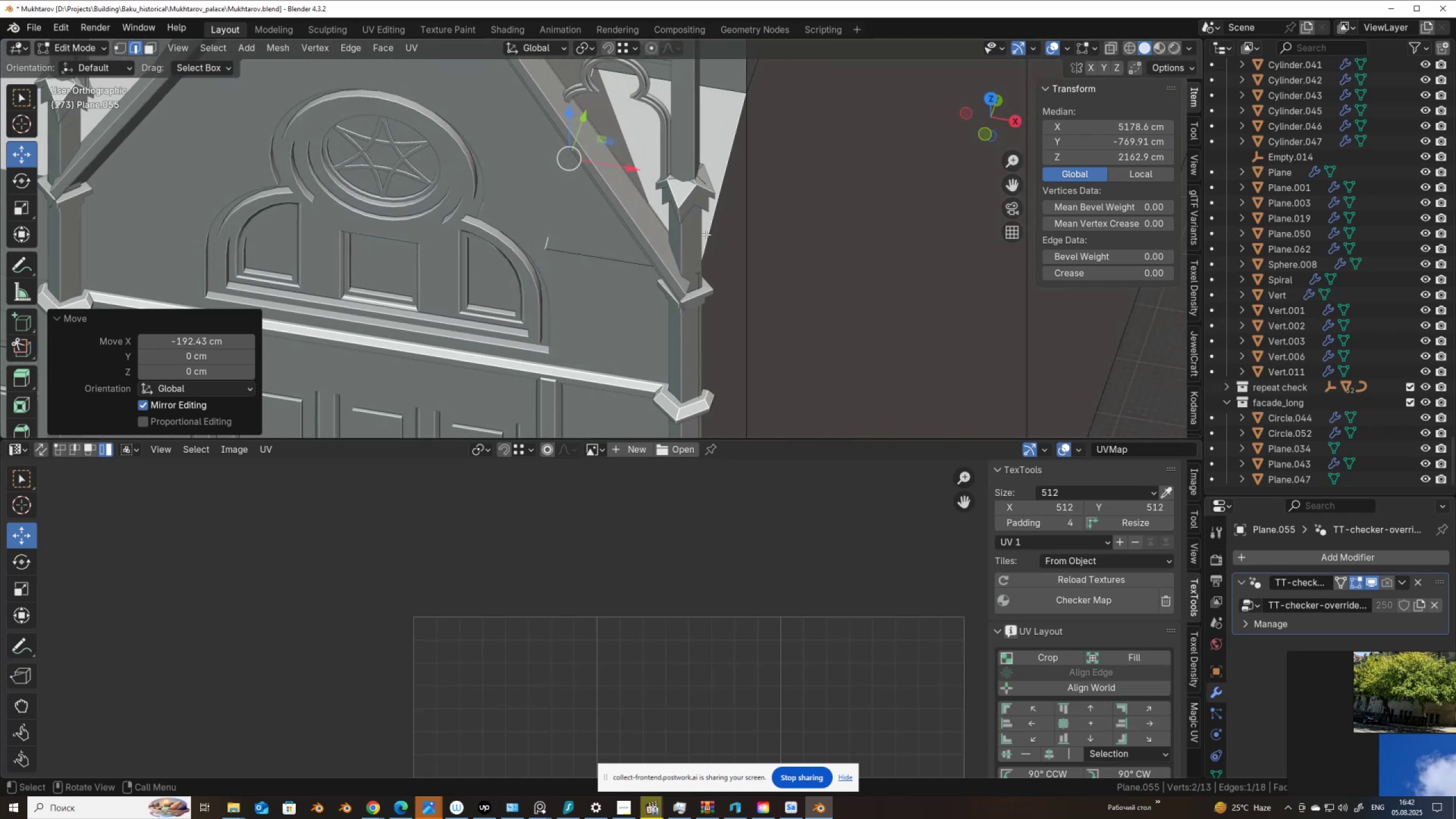 
key(1)
 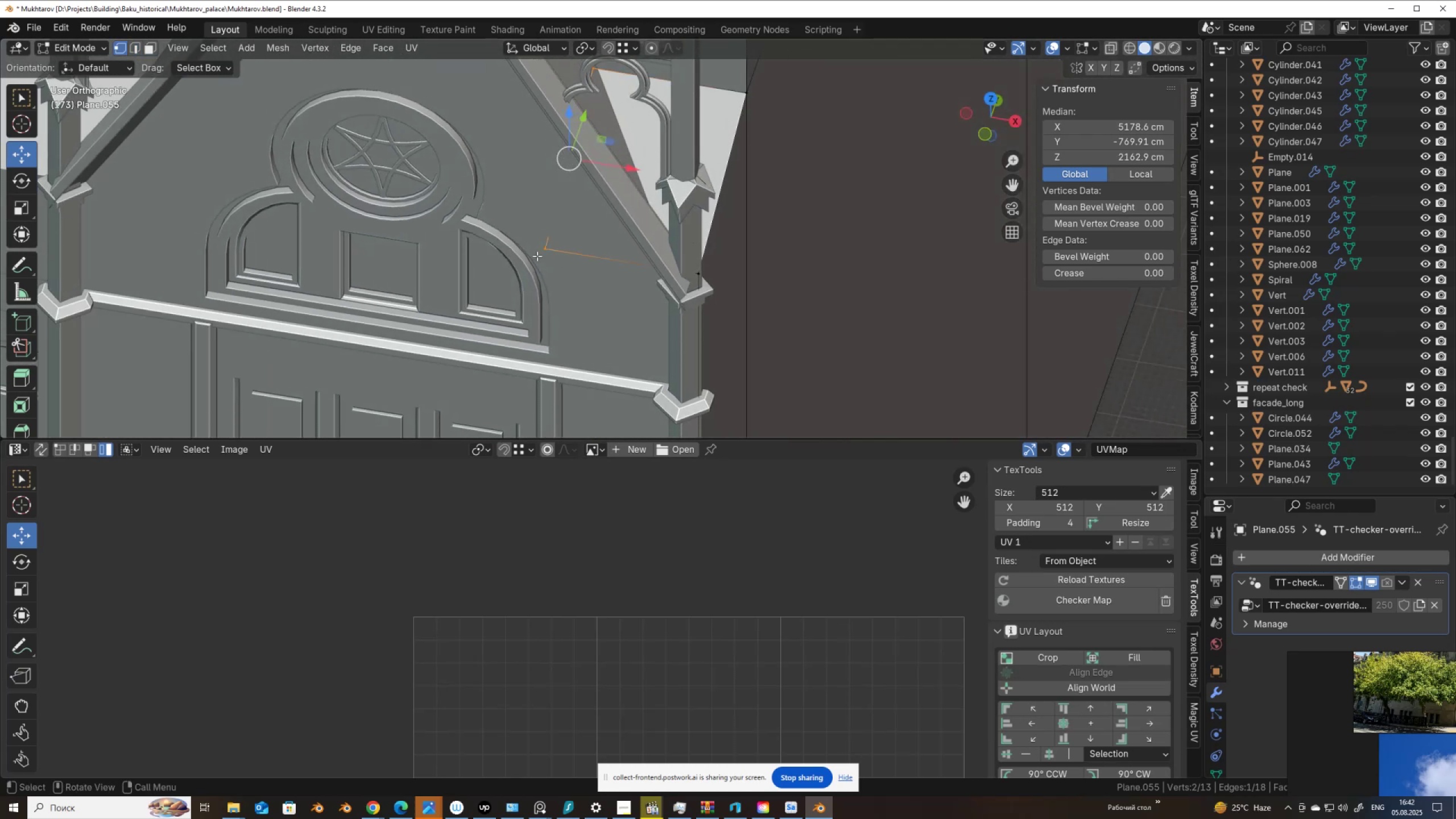 
left_click([544, 246])
 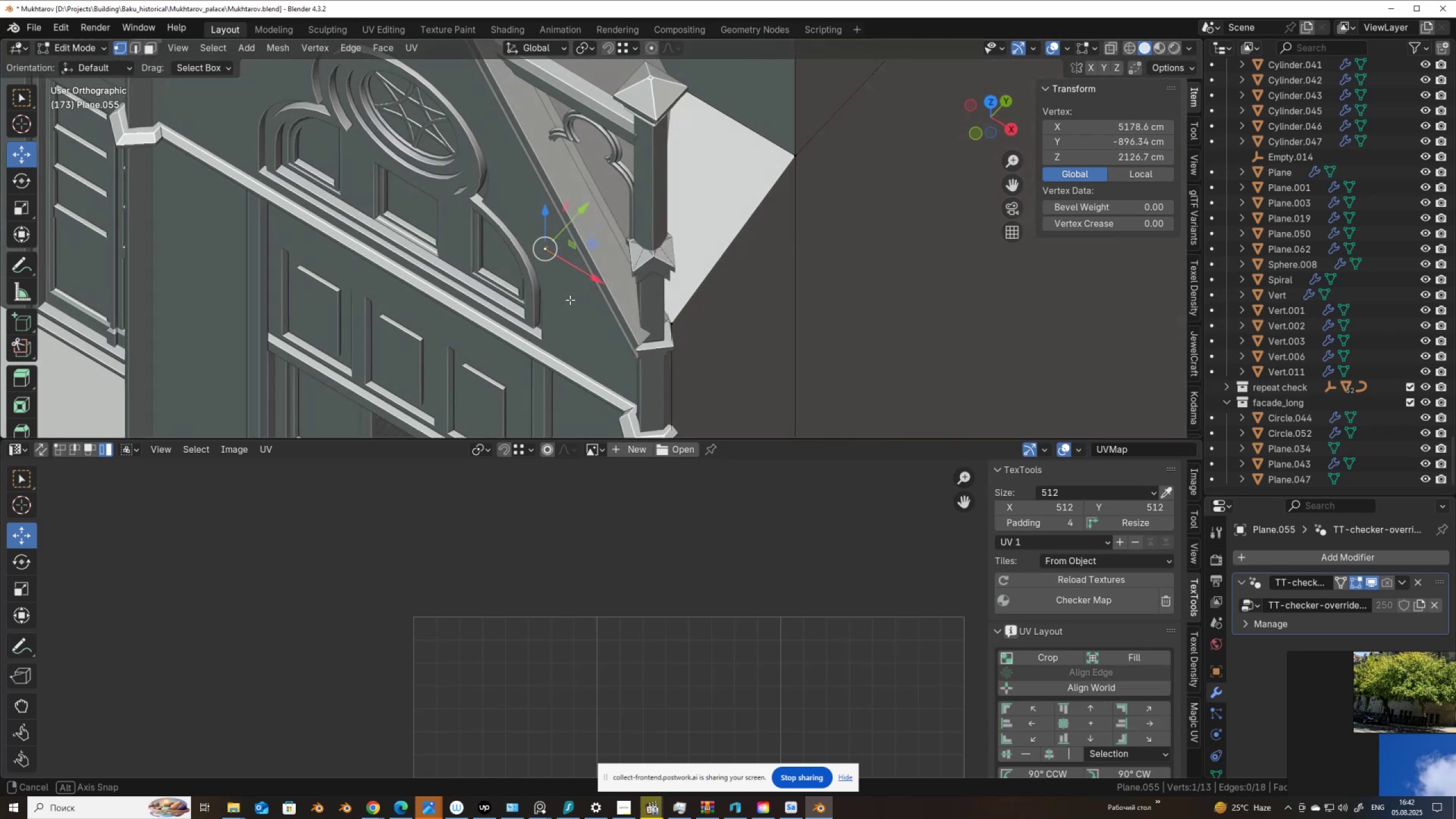 
left_click_drag(start_coordinate=[580, 267], to_coordinate=[699, 344])
 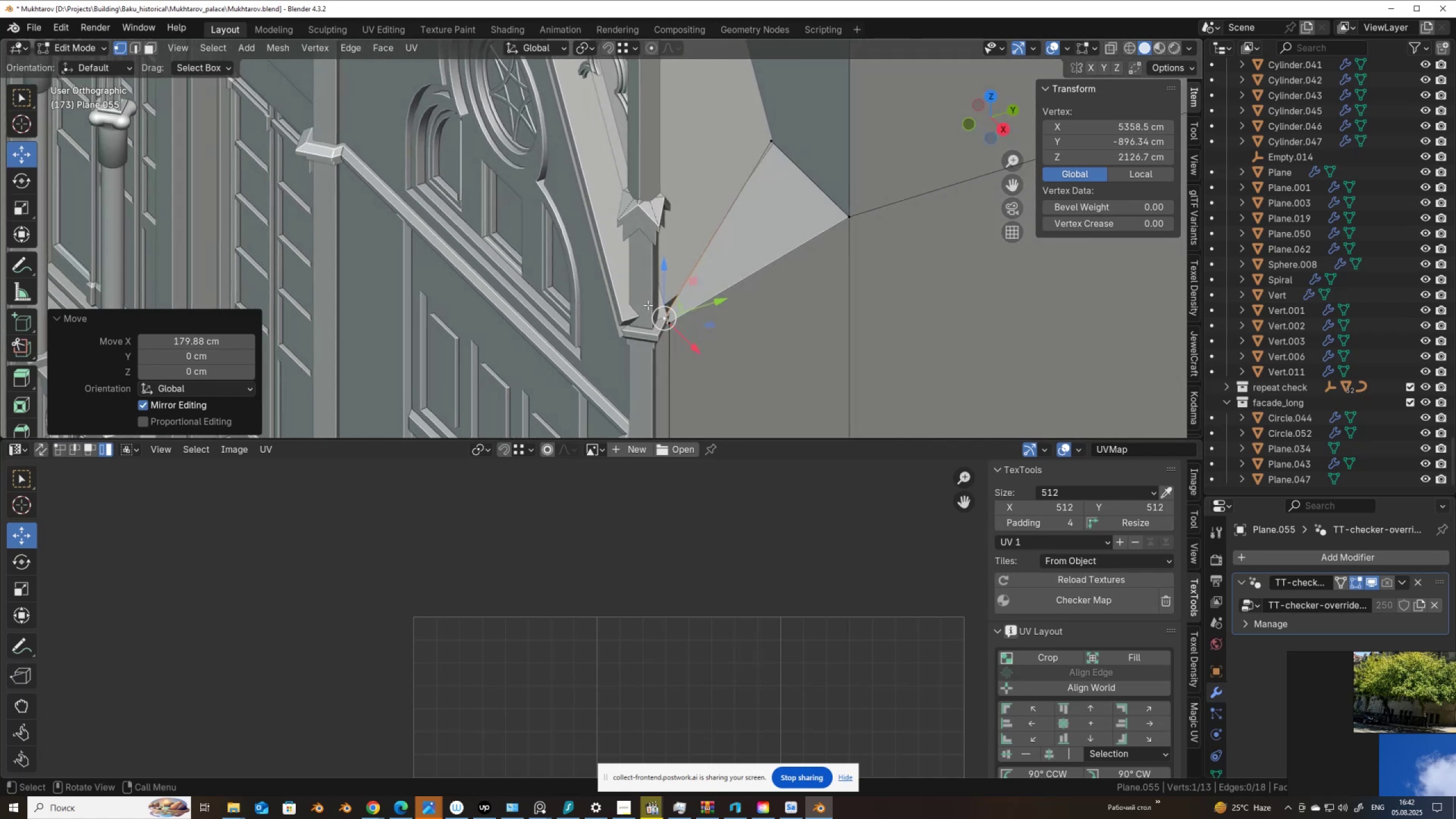 
key(3)
 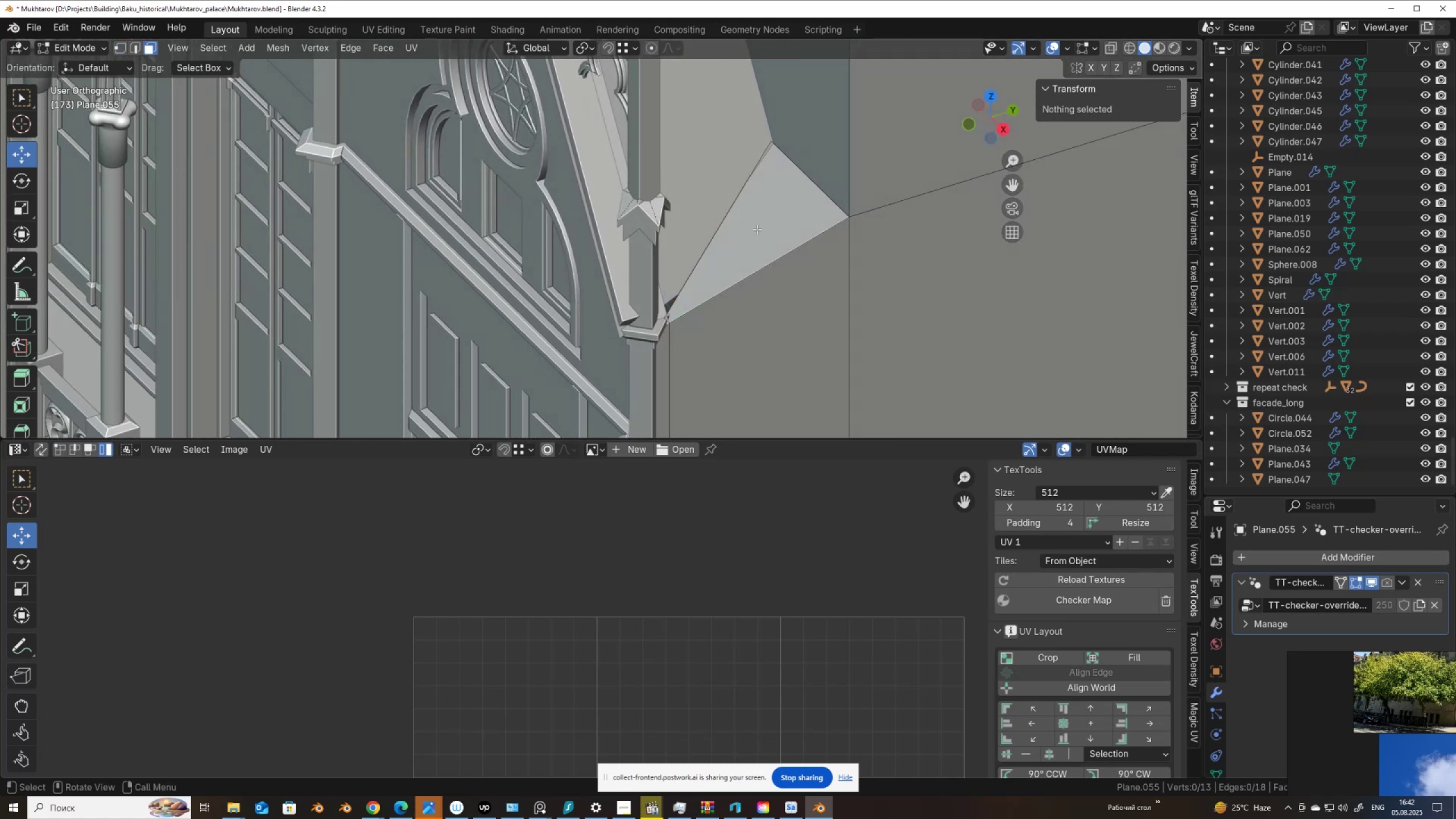 
left_click([757, 229])
 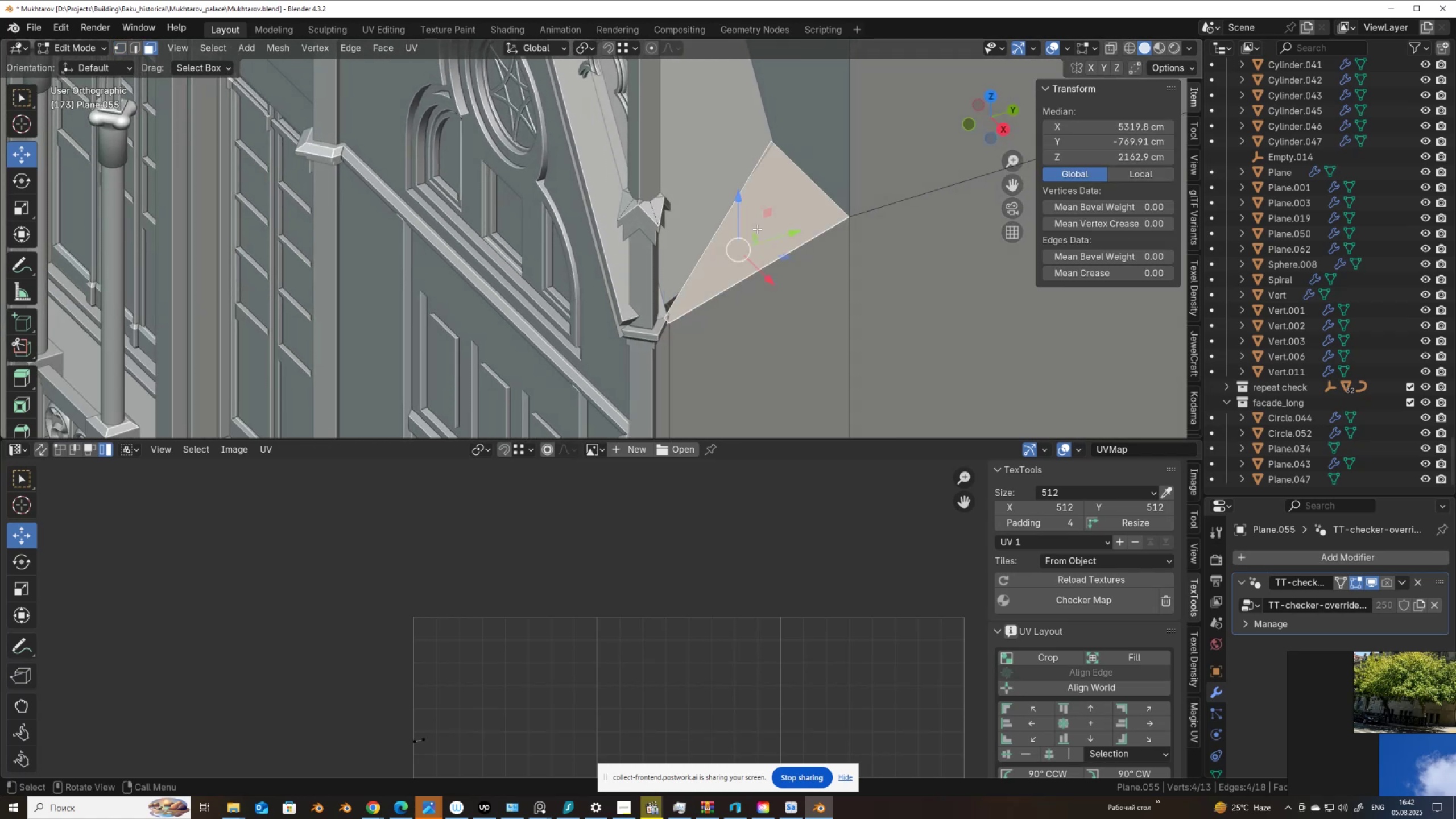 
scroll: coordinate [758, 236], scroll_direction: down, amount: 2.0
 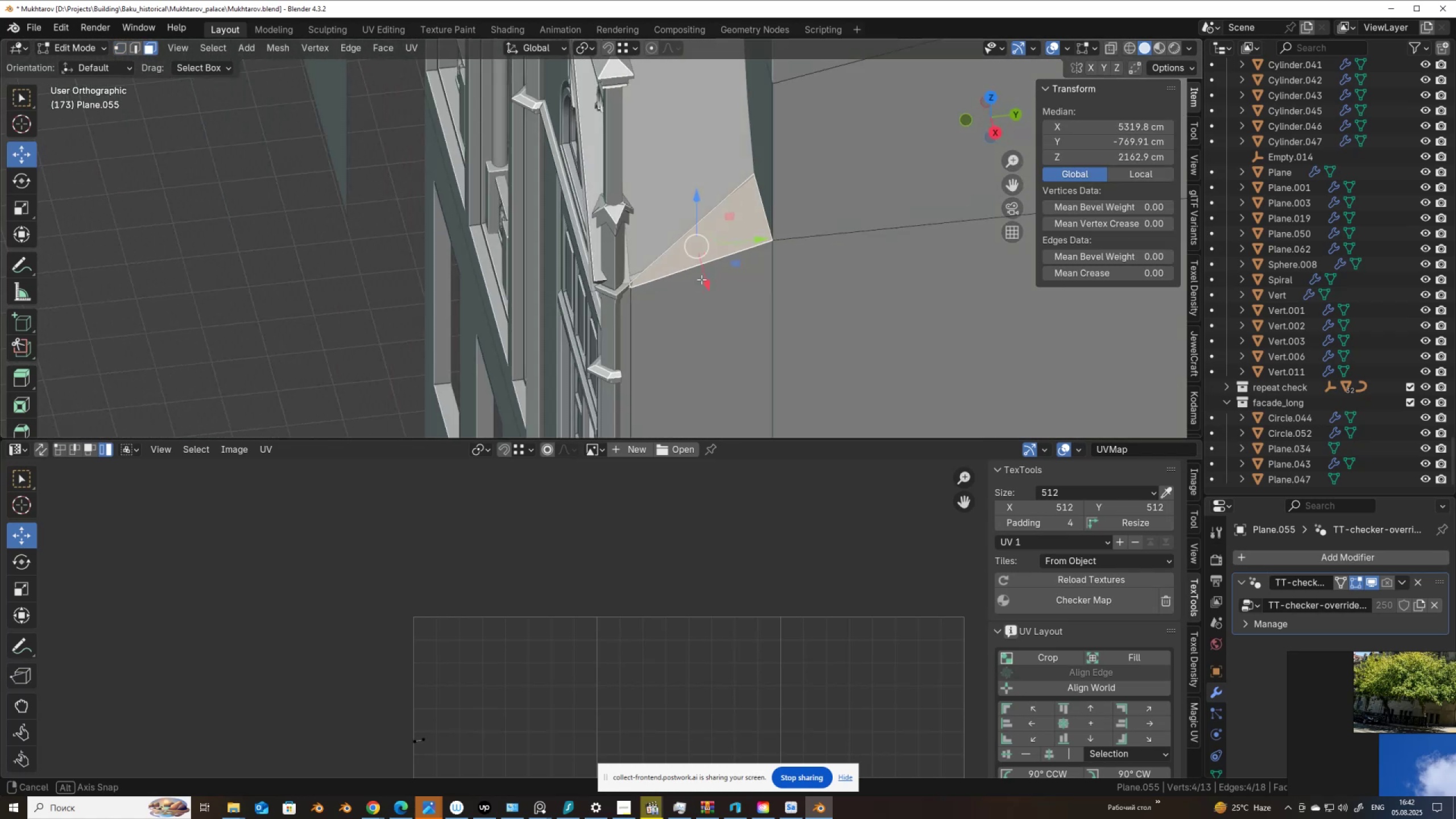 
scroll: coordinate [697, 280], scroll_direction: up, amount: 6.0
 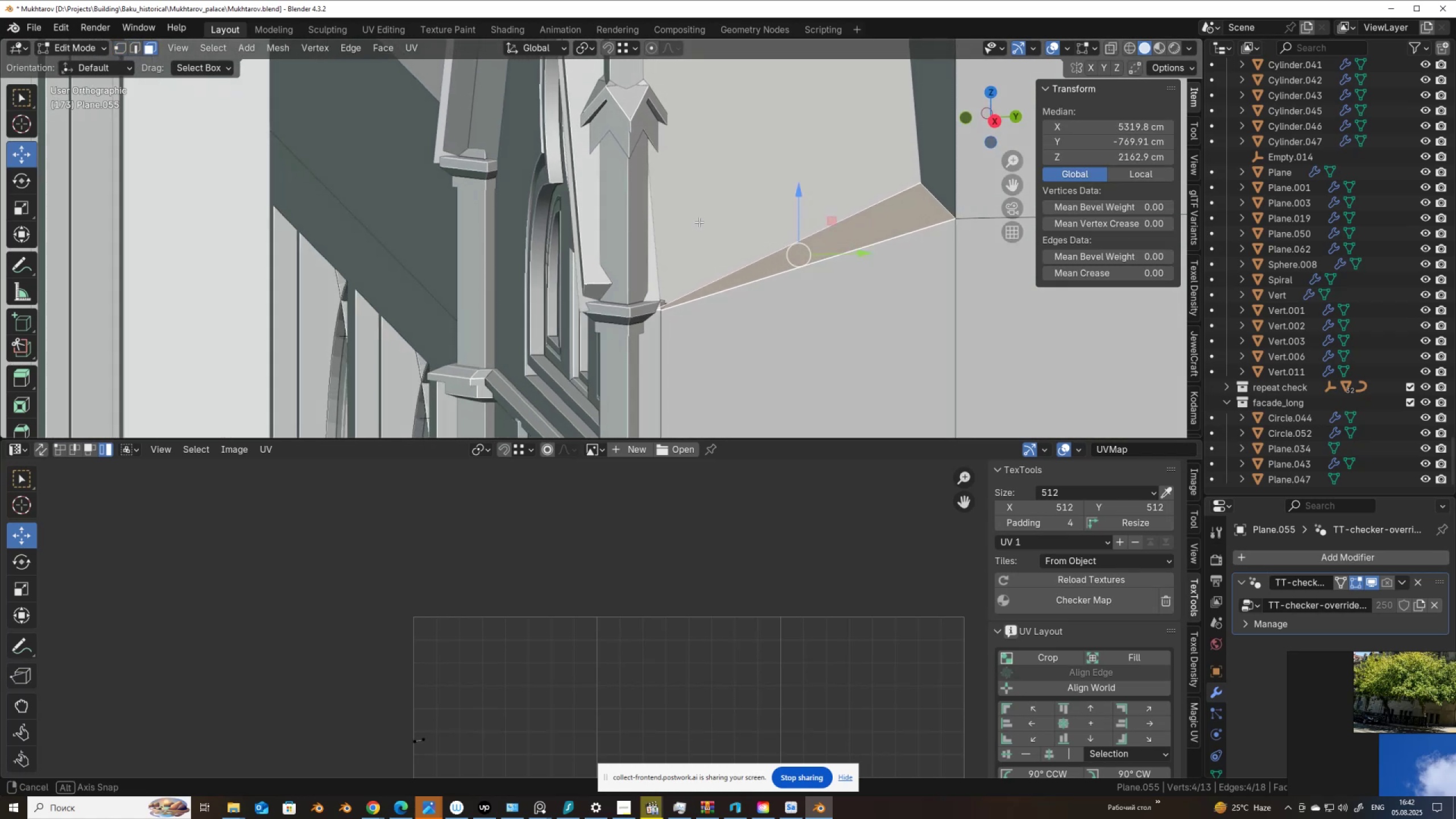 
hold_key(key=AltLeft, duration=0.49)
 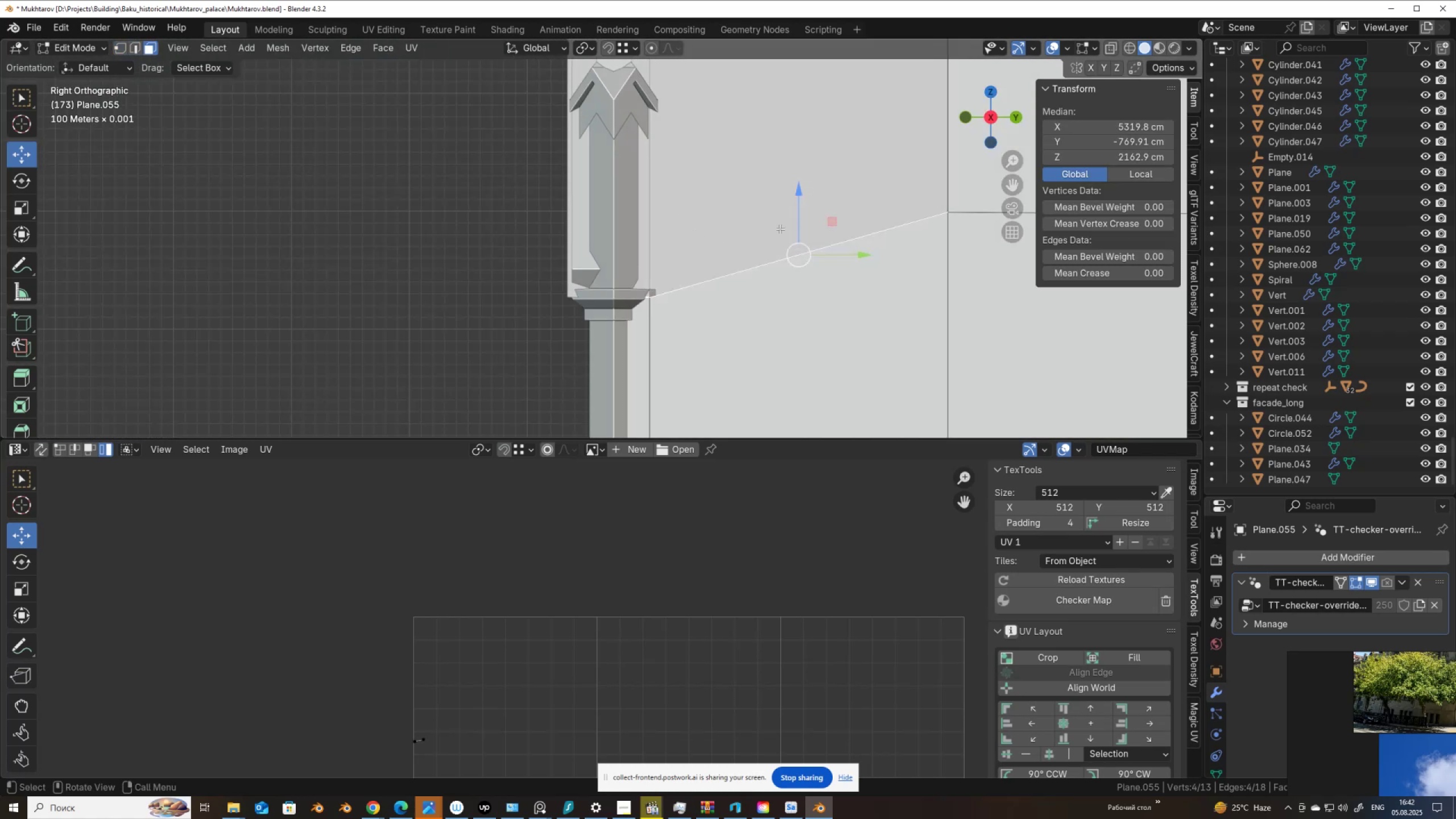 
left_click_drag(start_coordinate=[808, 224], to_coordinate=[802, 214])
 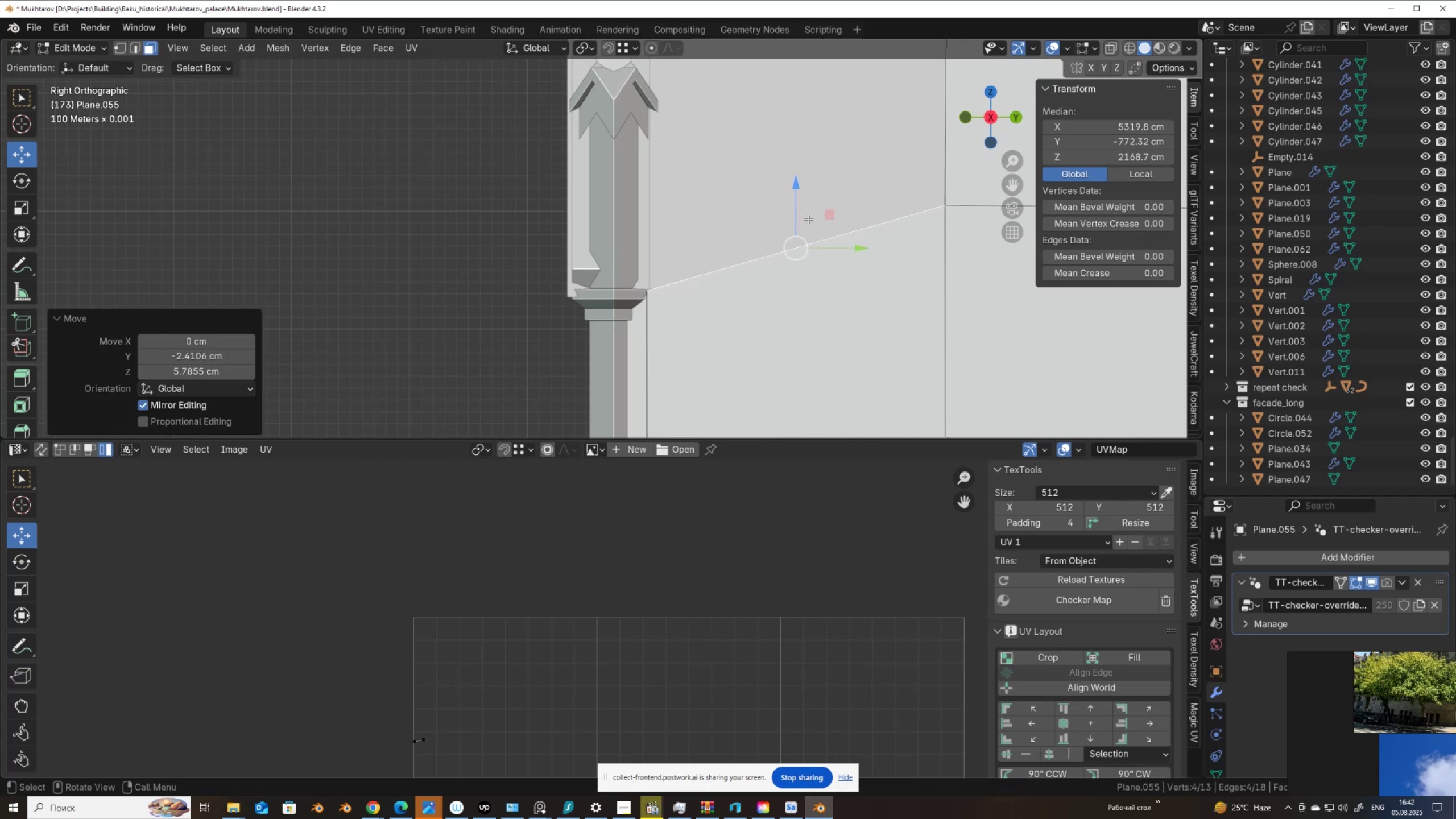 
key(Control+ControlLeft)
 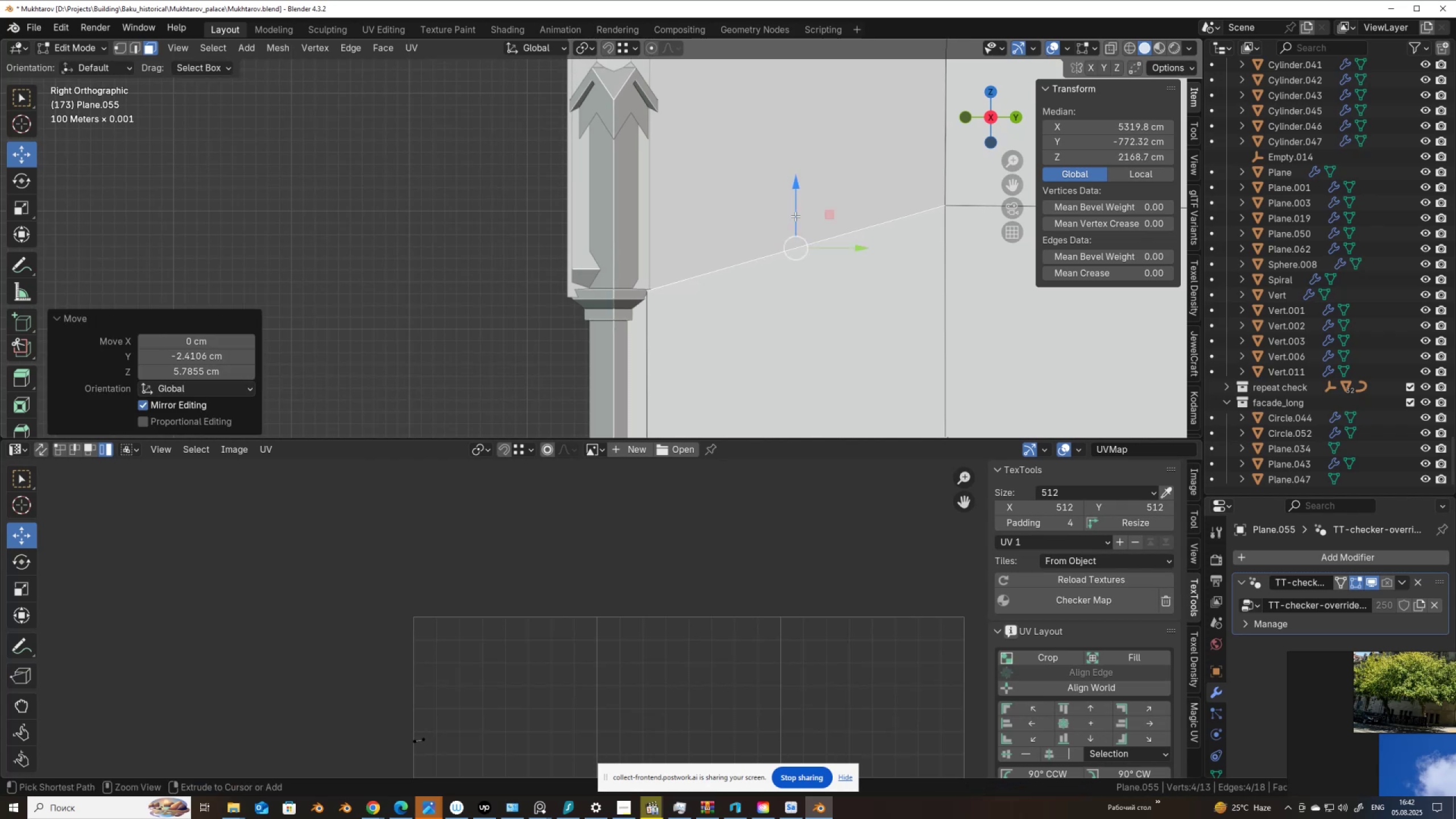 
key(Control+Z)
 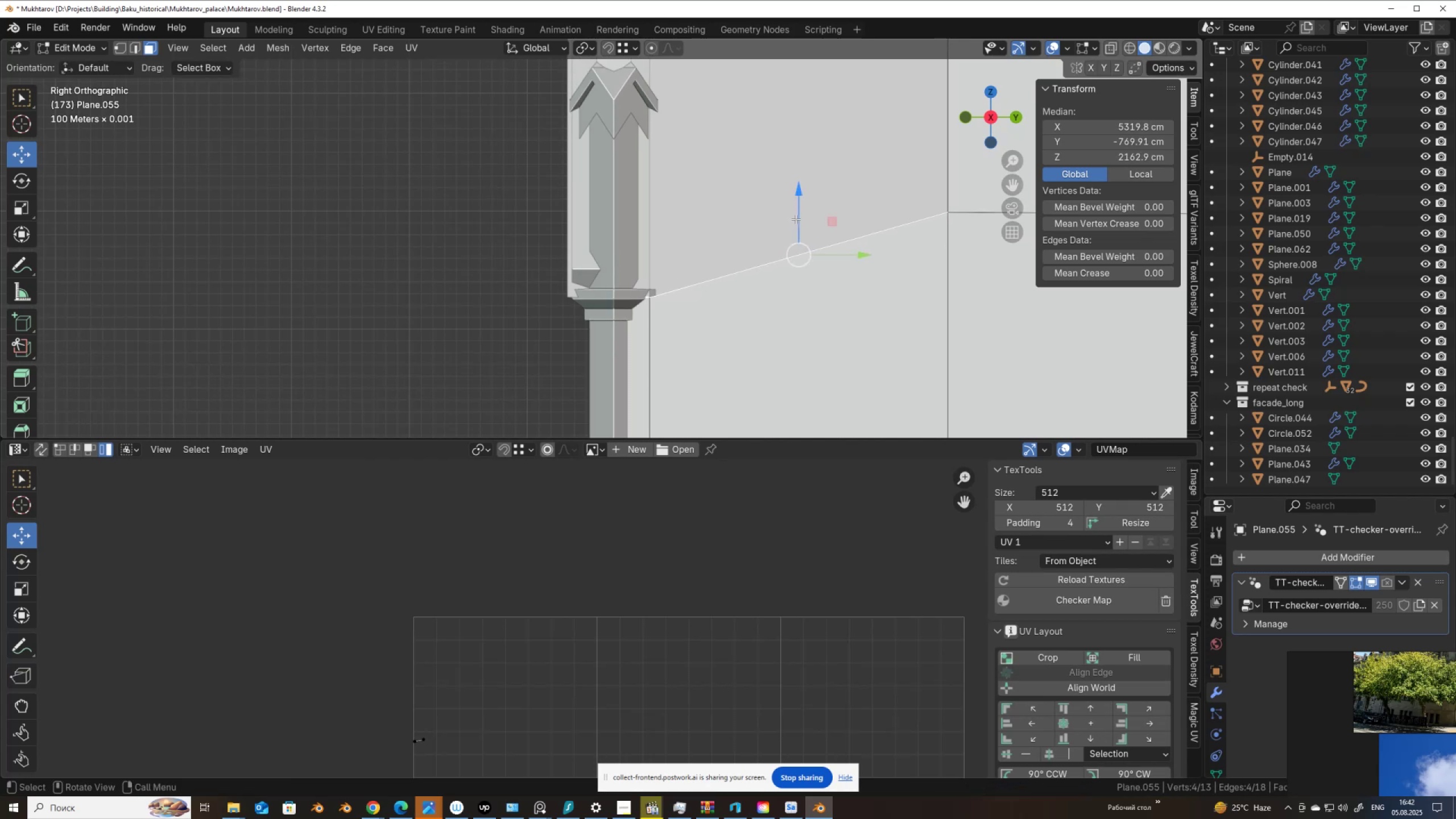 
left_click_drag(start_coordinate=[796, 219], to_coordinate=[795, 205])
 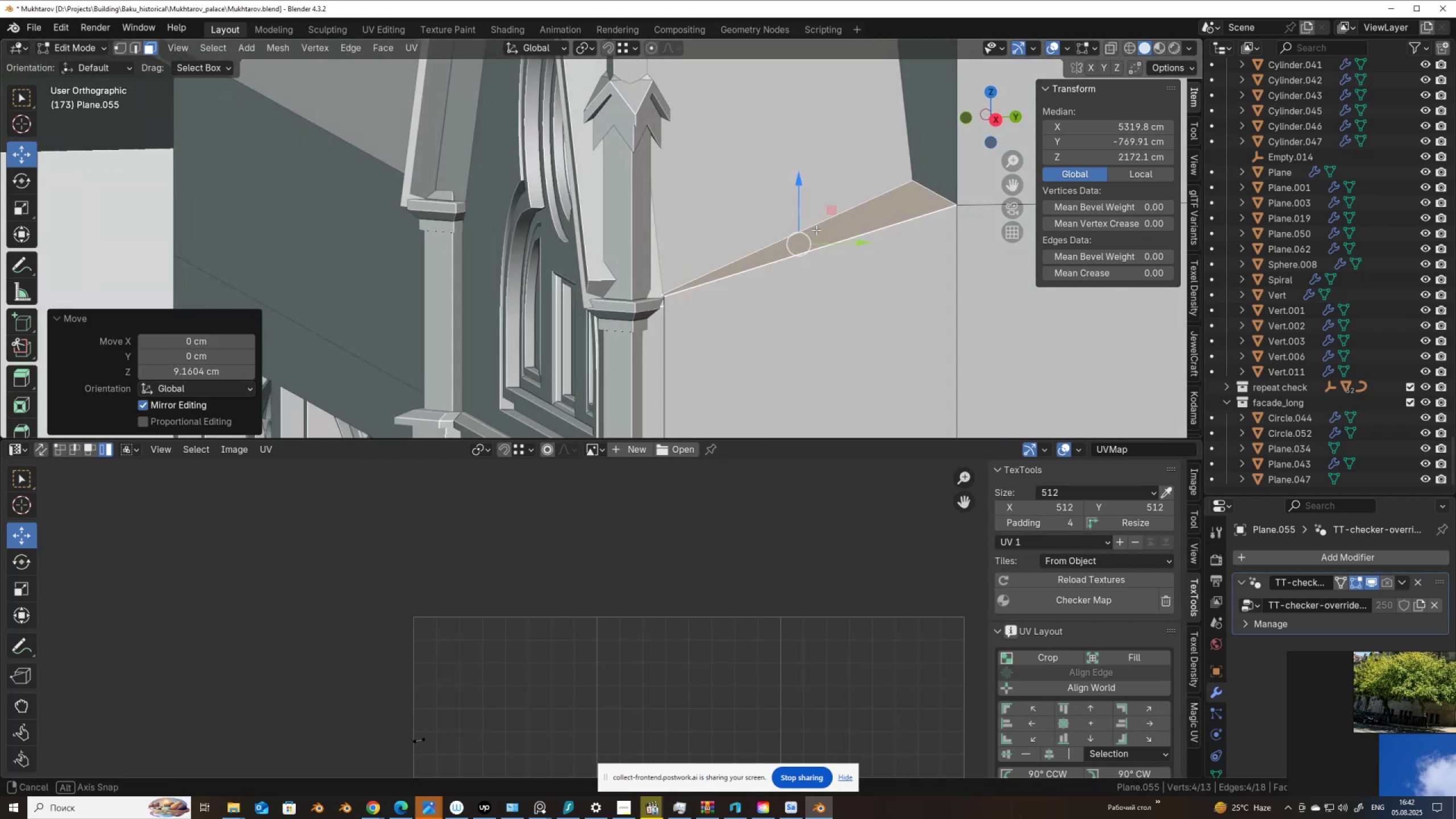 
scroll: coordinate [856, 266], scroll_direction: down, amount: 2.0
 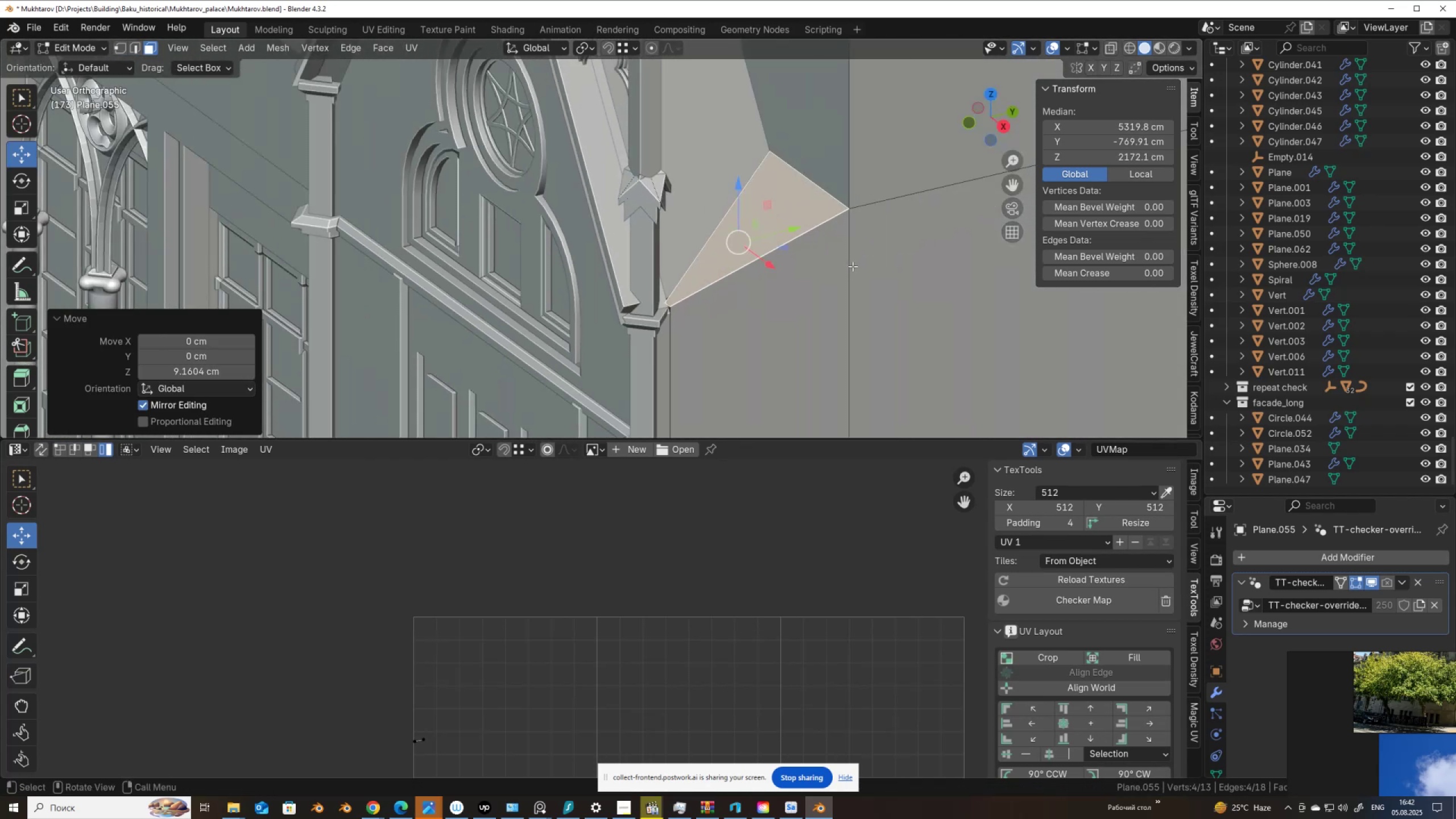 
key(P)
 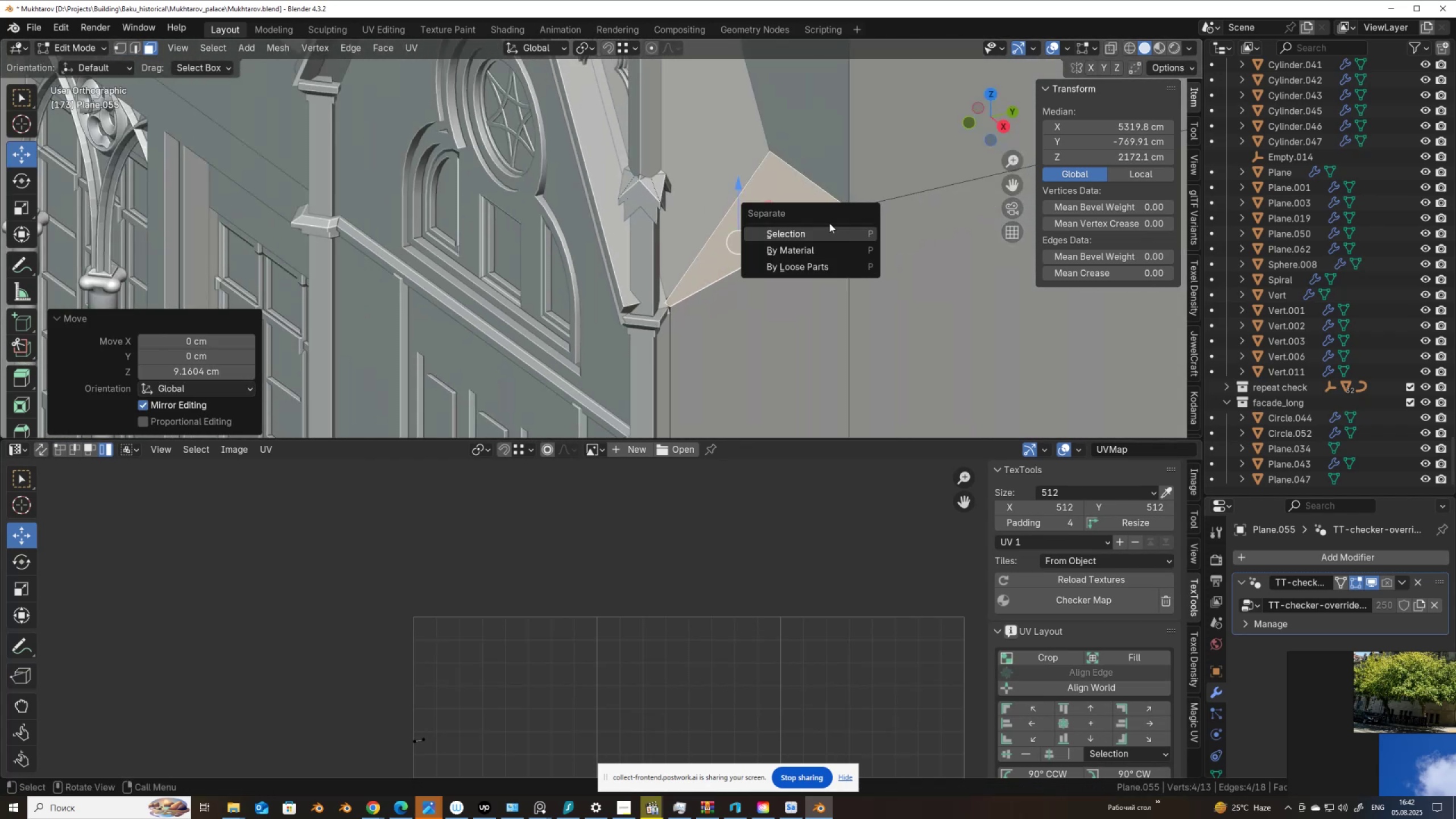 
left_click([829, 234])
 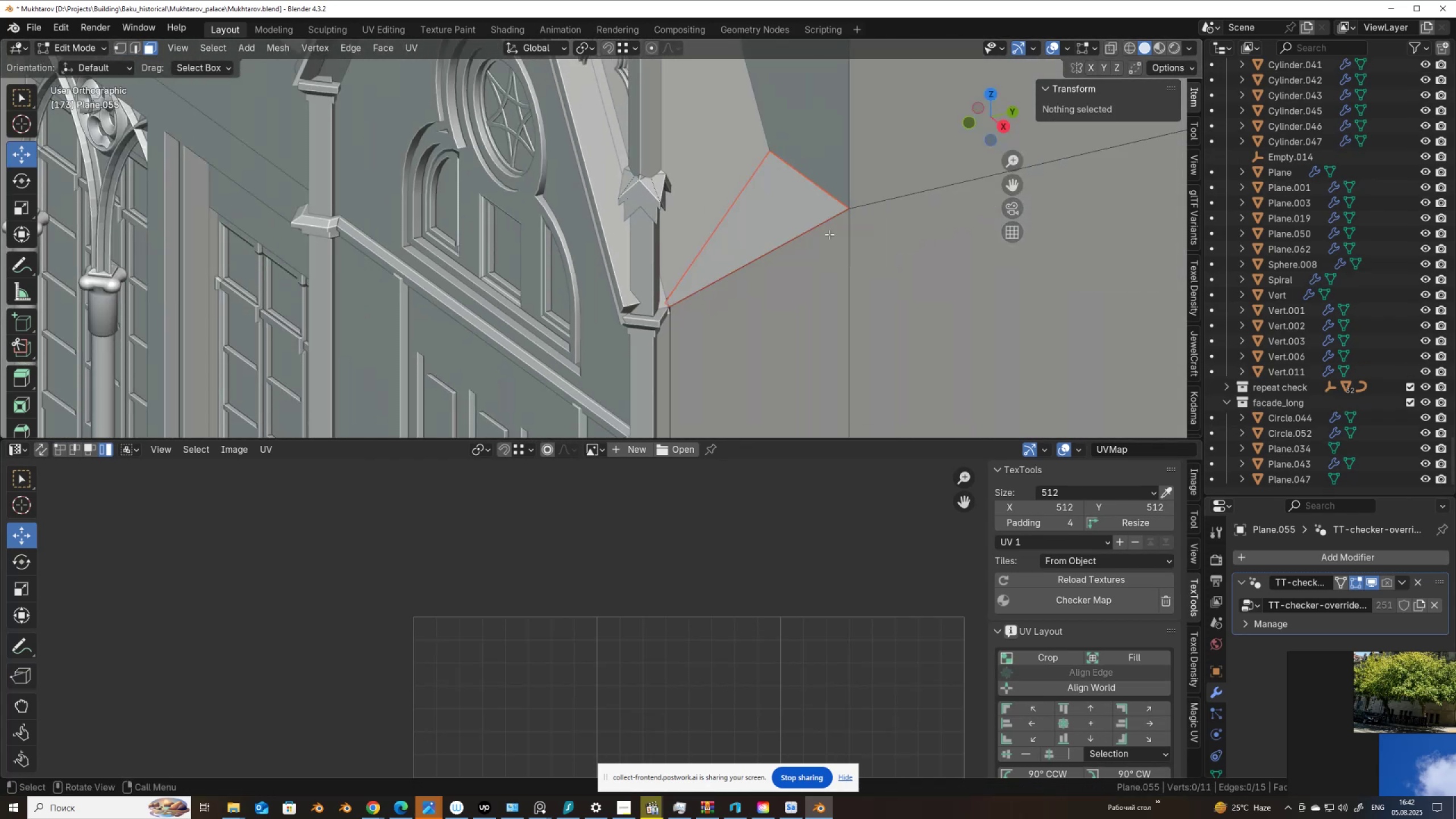 
scroll: coordinate [556, 231], scroll_direction: down, amount: 7.0
 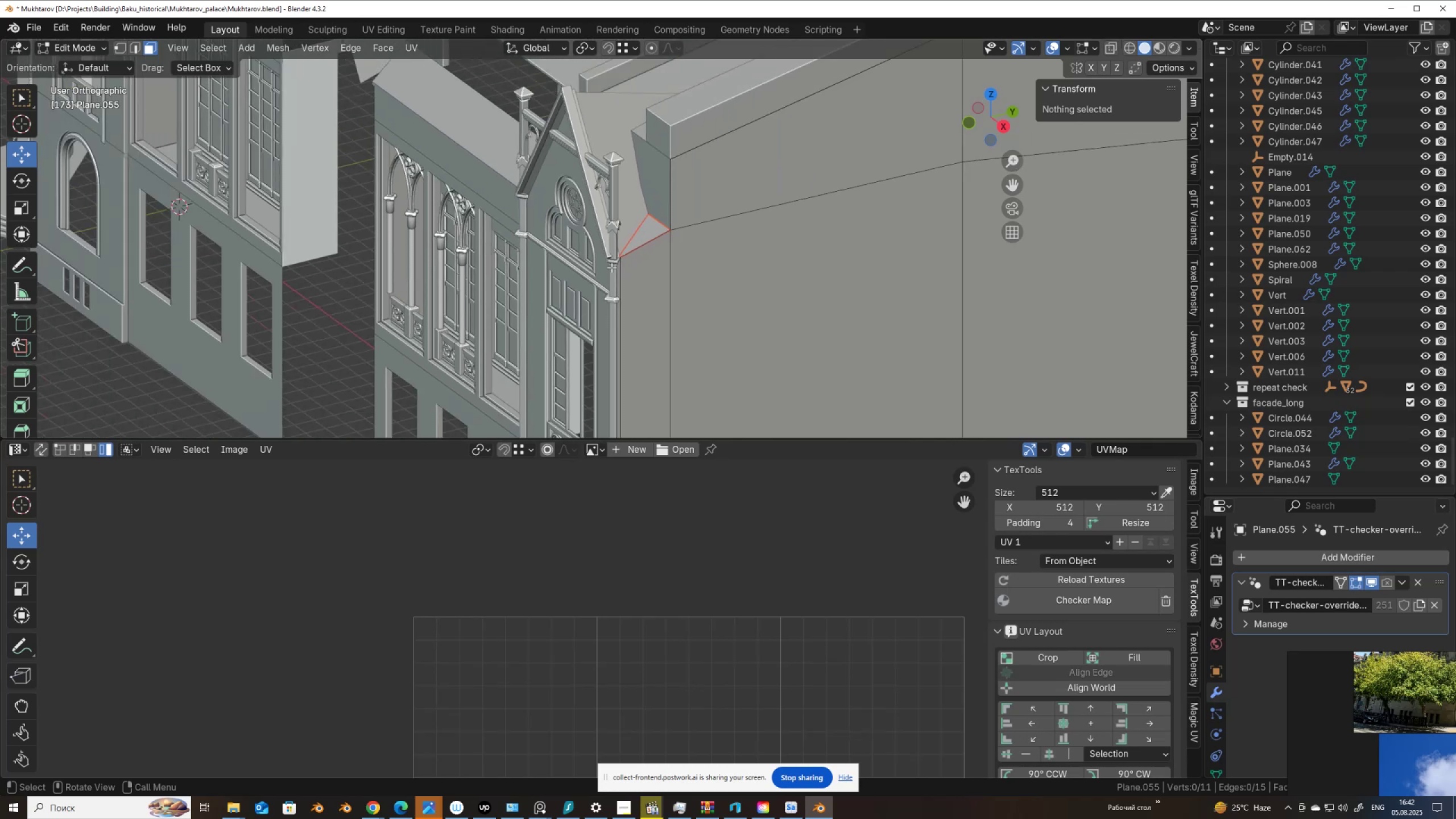 
key(Tab)
 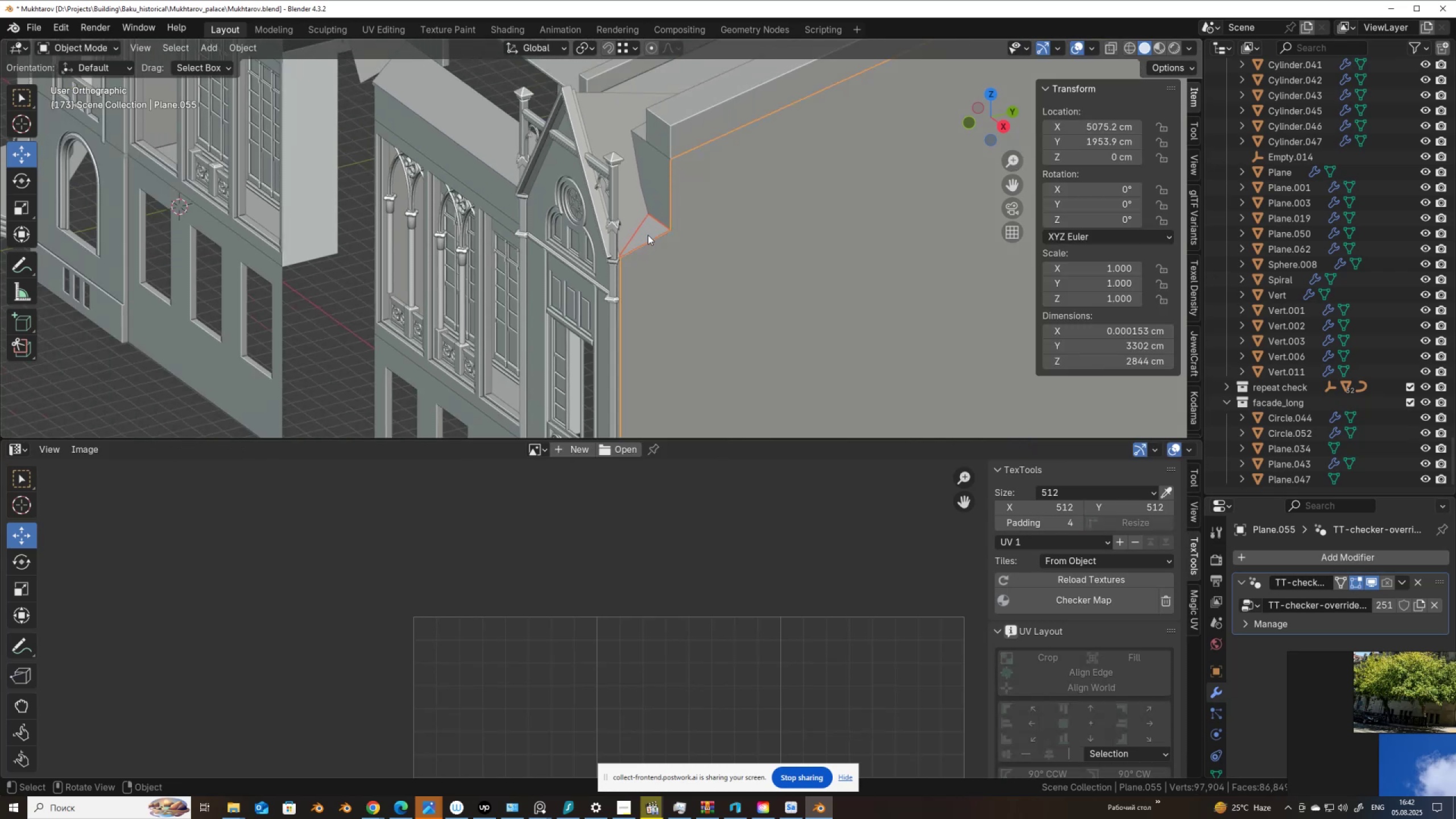 
left_click([648, 235])
 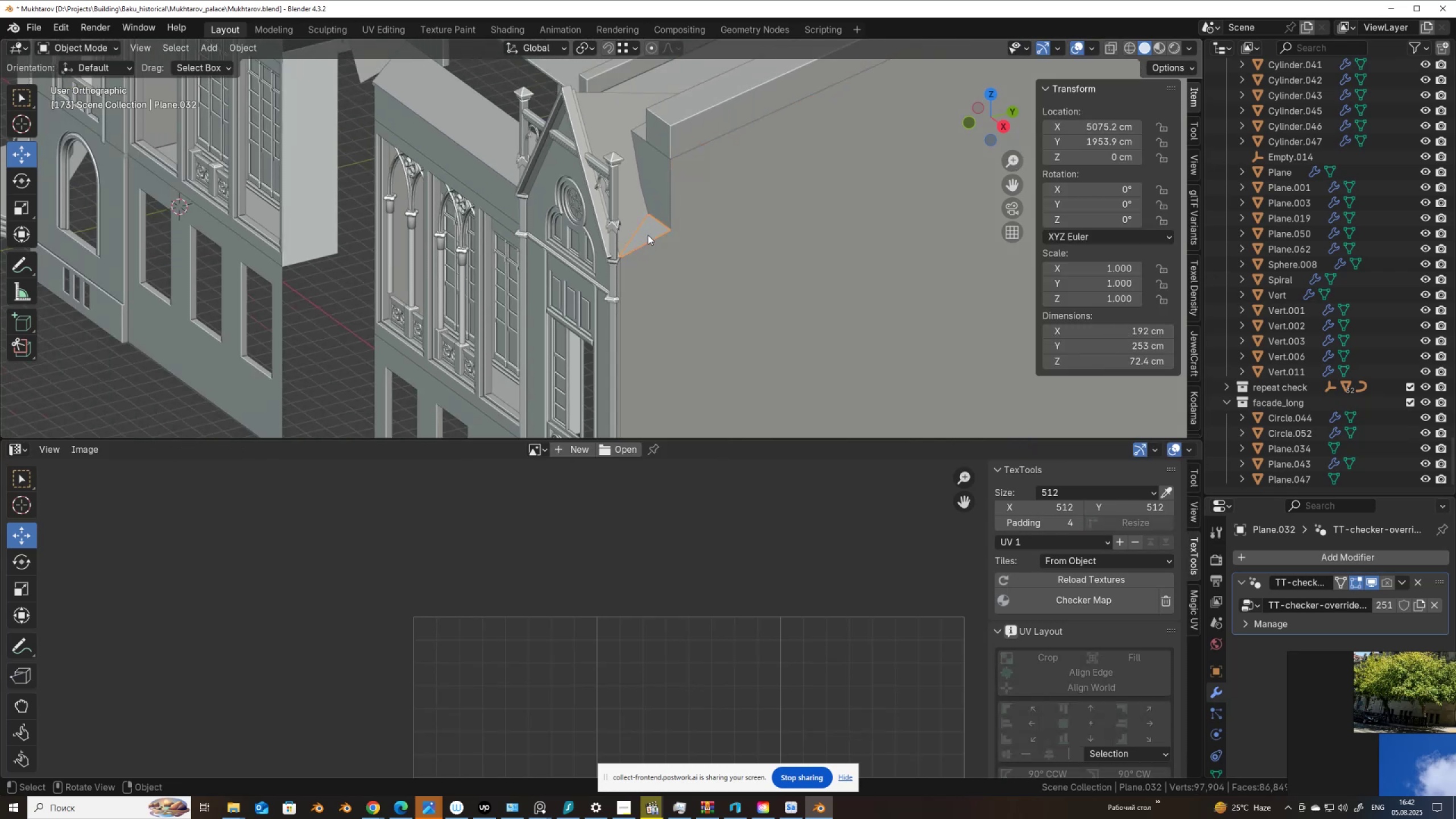 
key(M)
 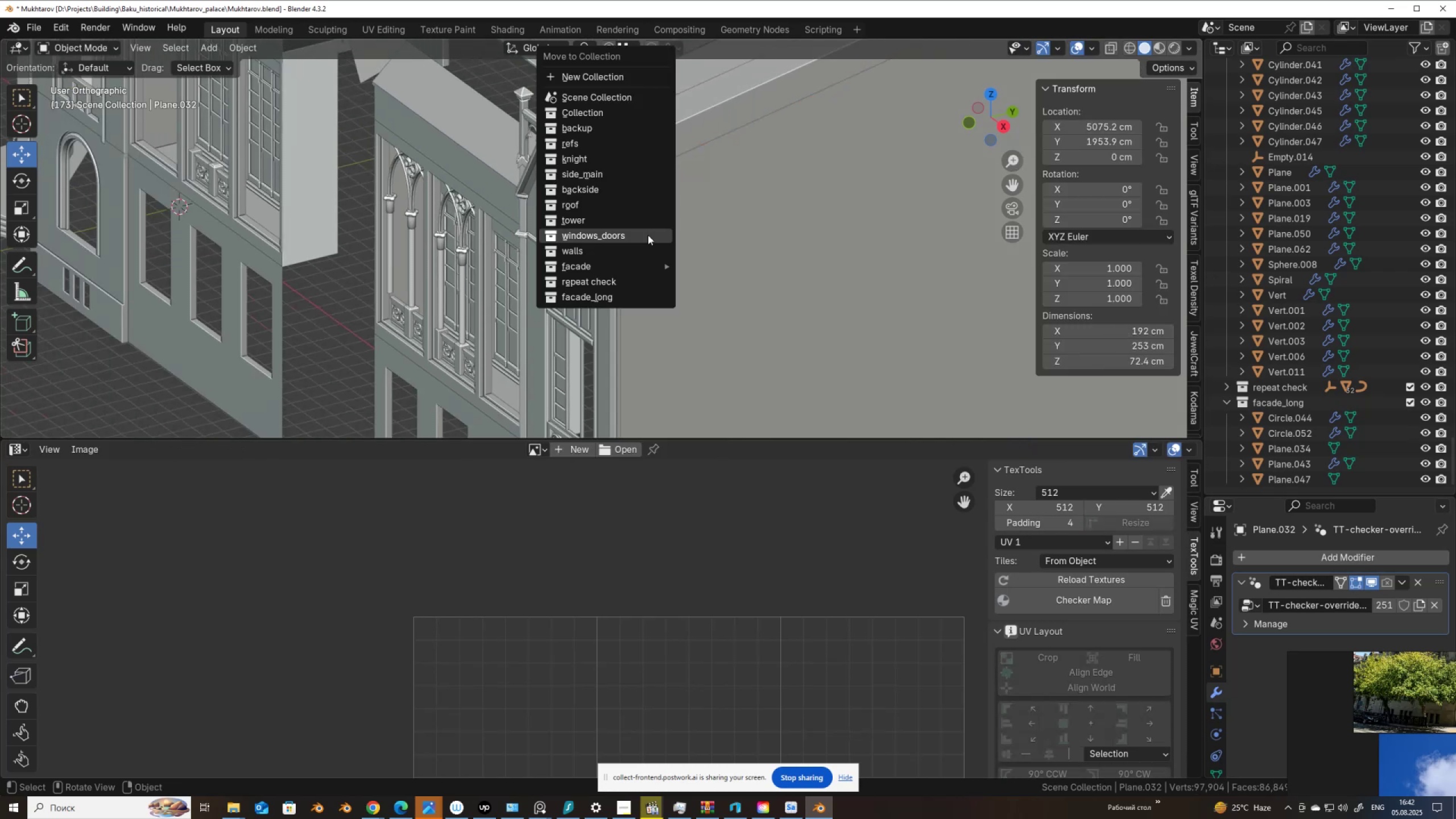 
left_click([639, 204])
 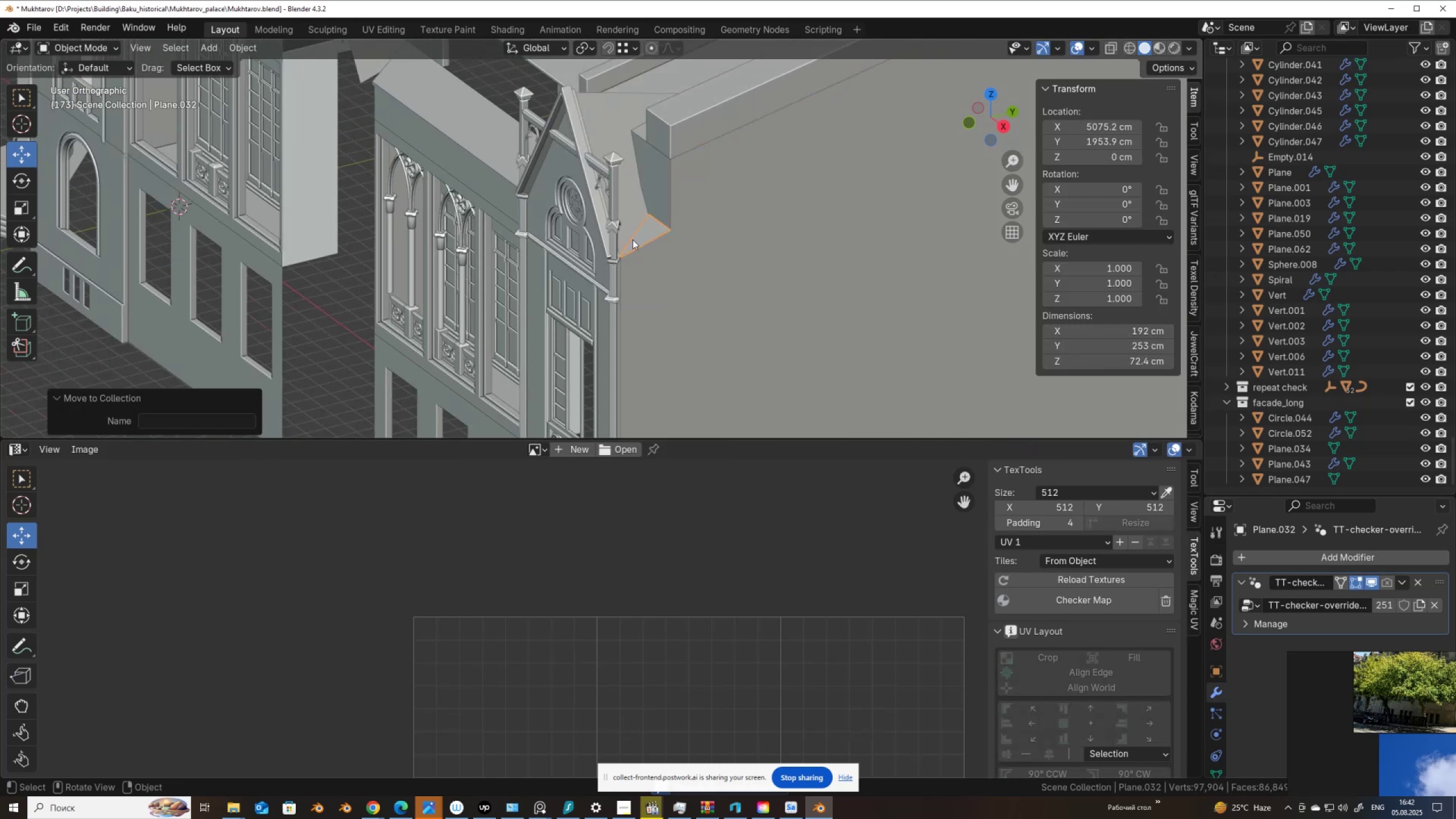 
left_click([647, 231])
 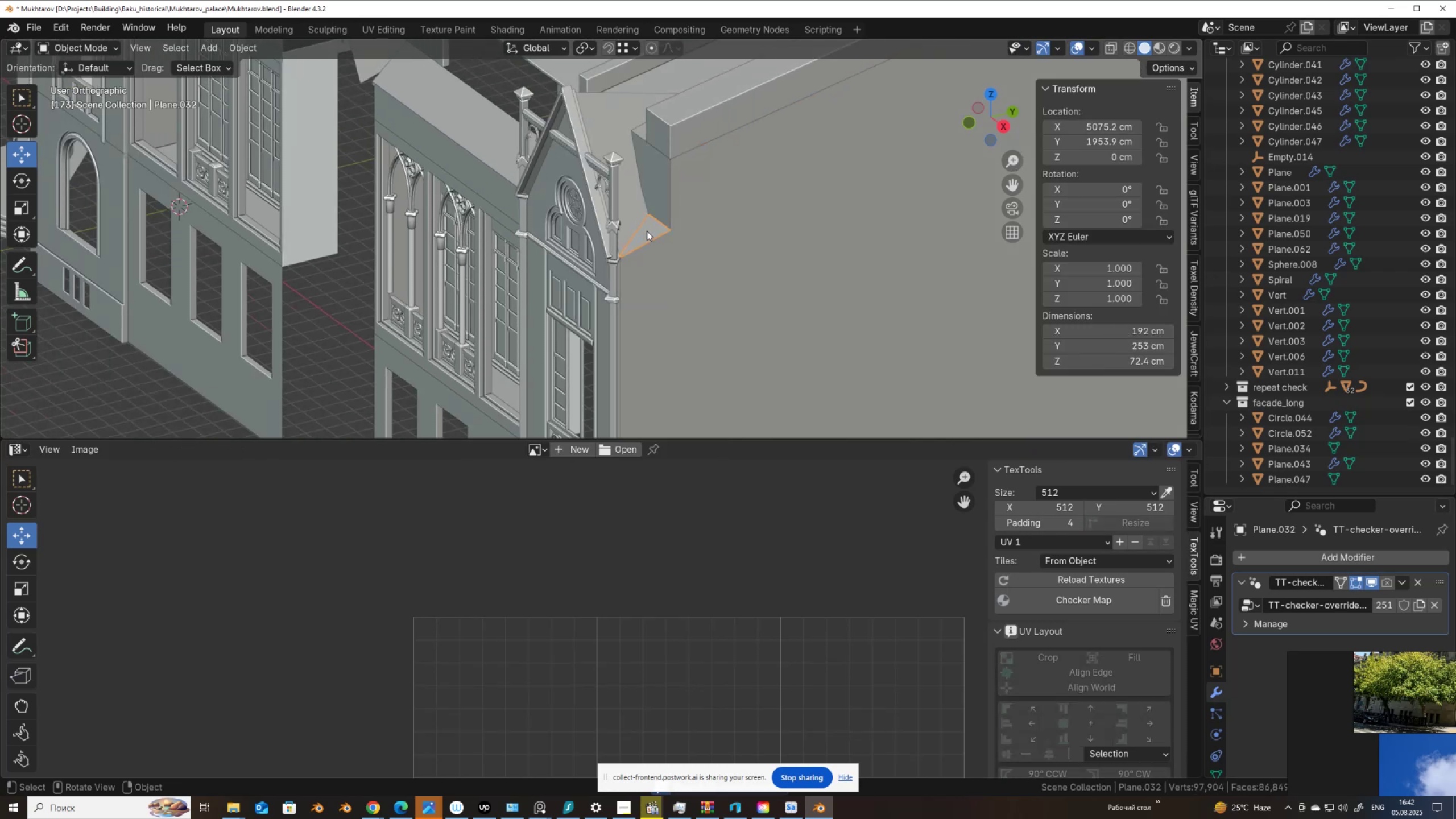 
key(M)
 